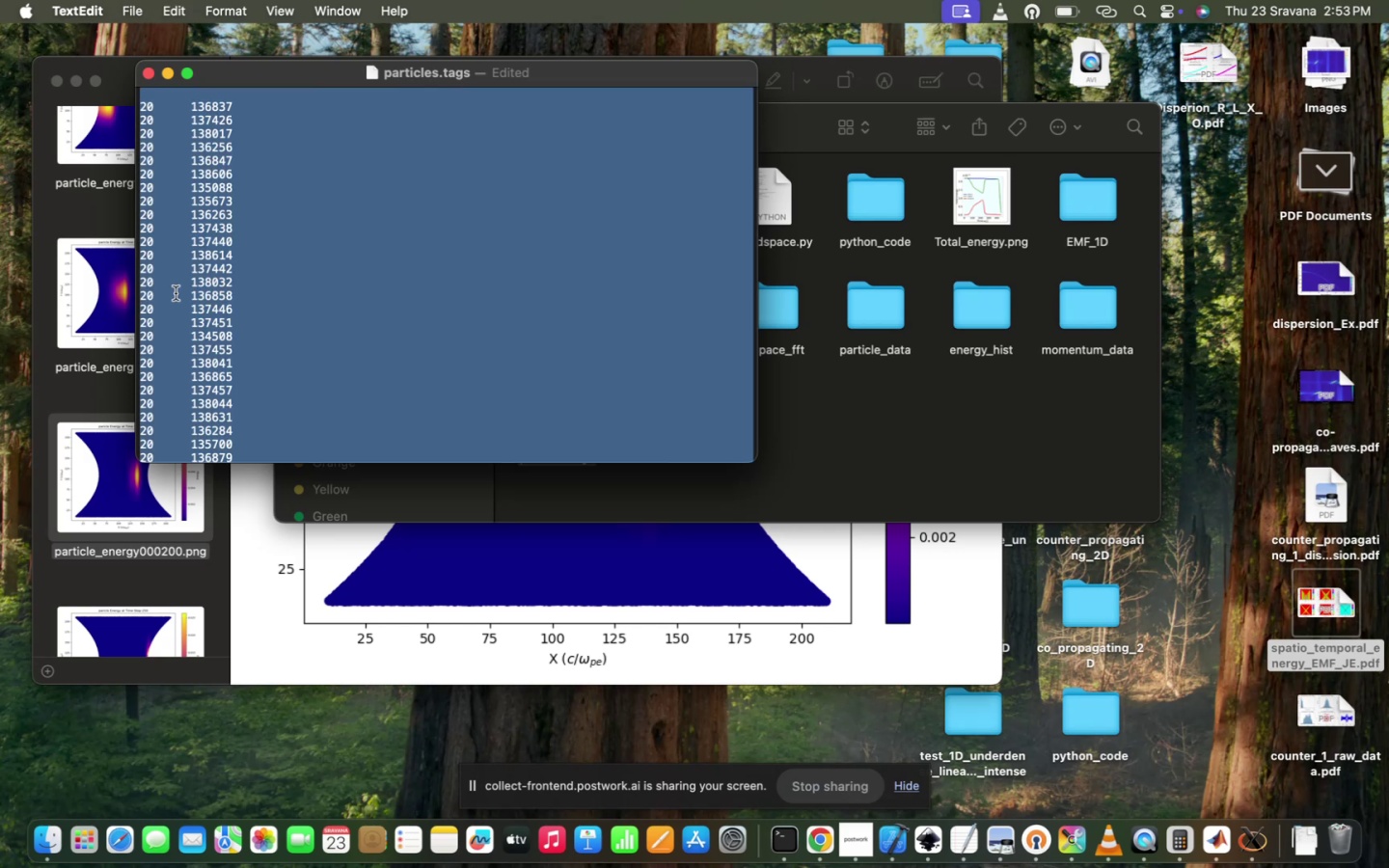 
wait(6.55)
 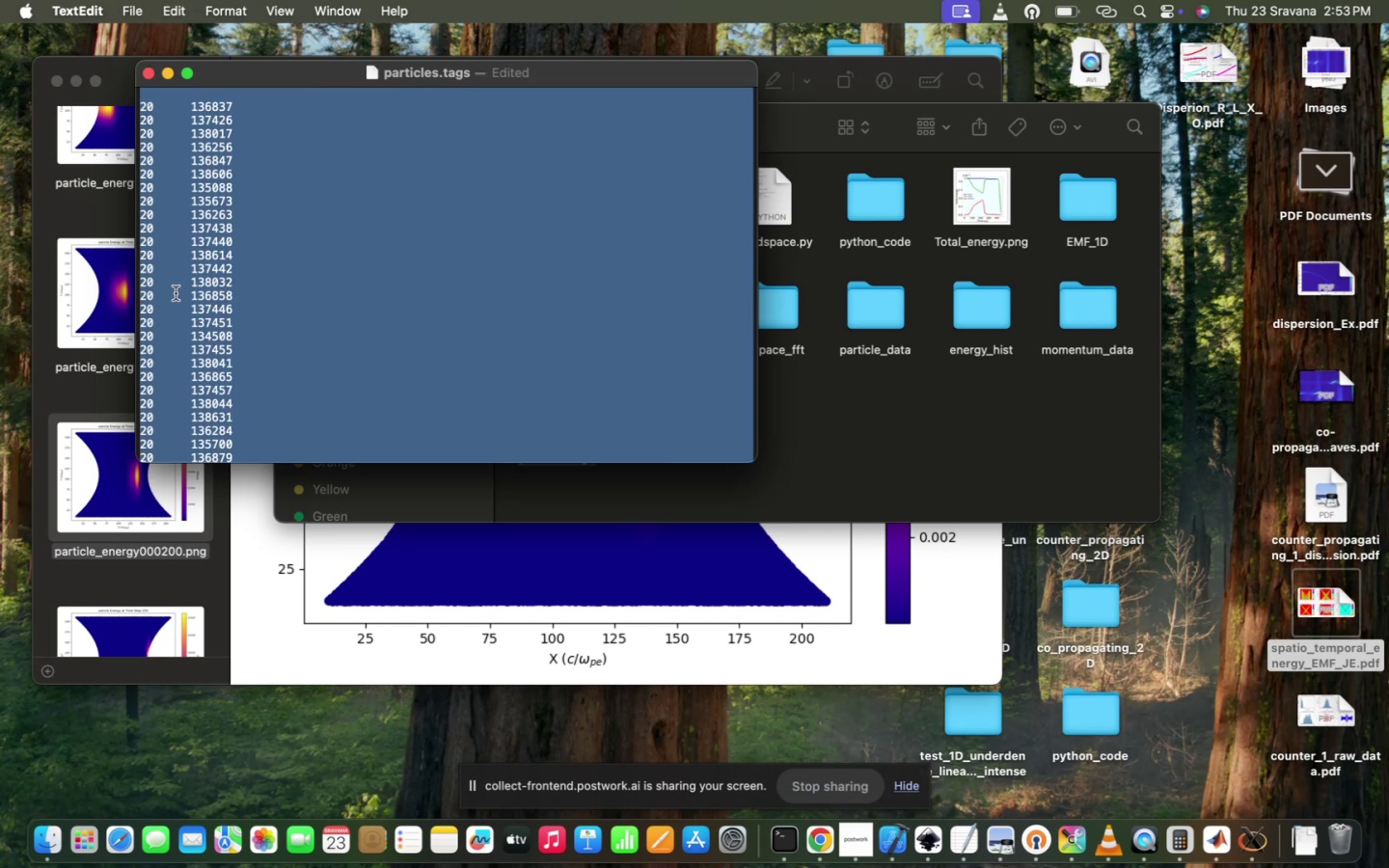 
left_click([397, 83])
 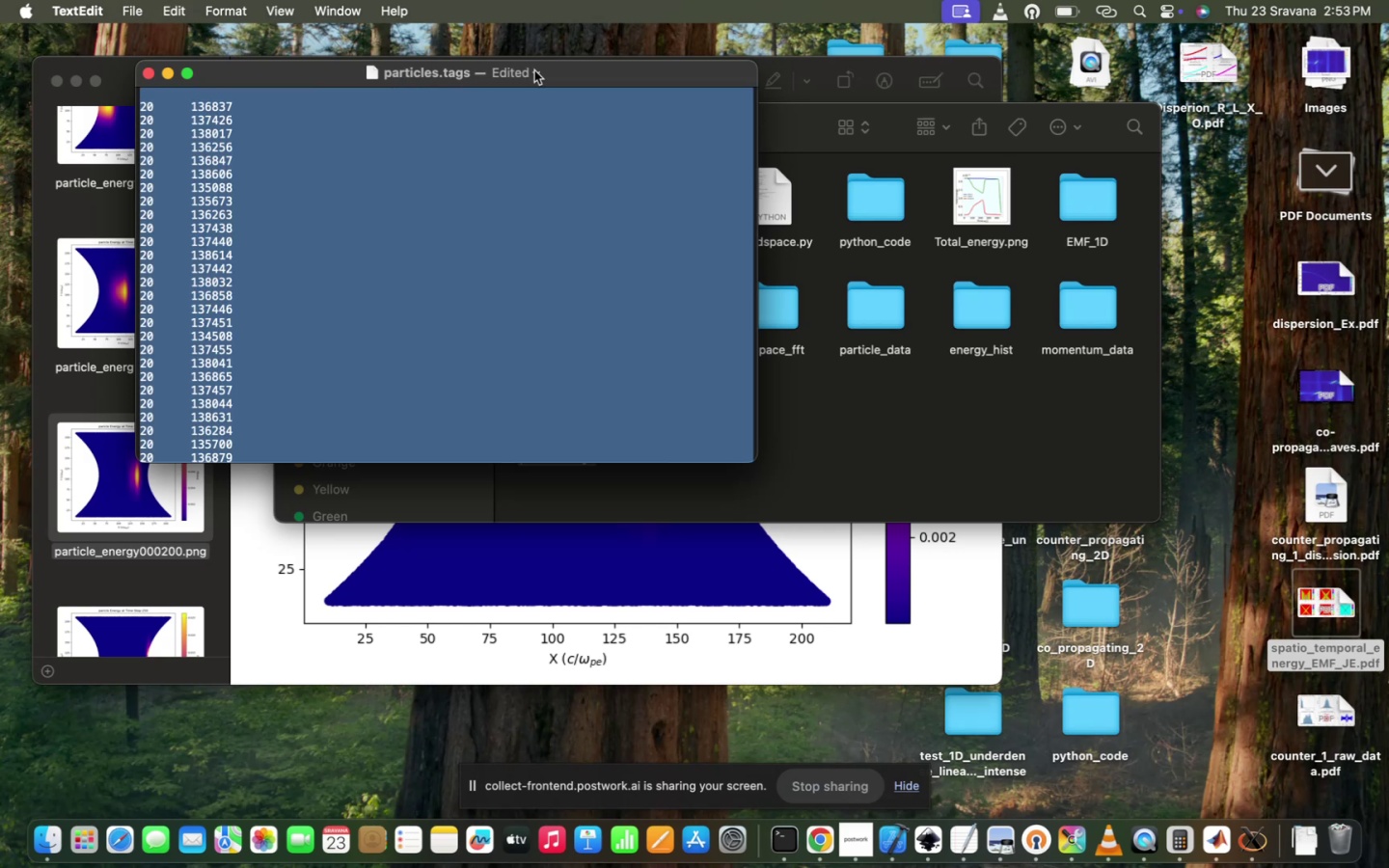 
left_click([534, 70])
 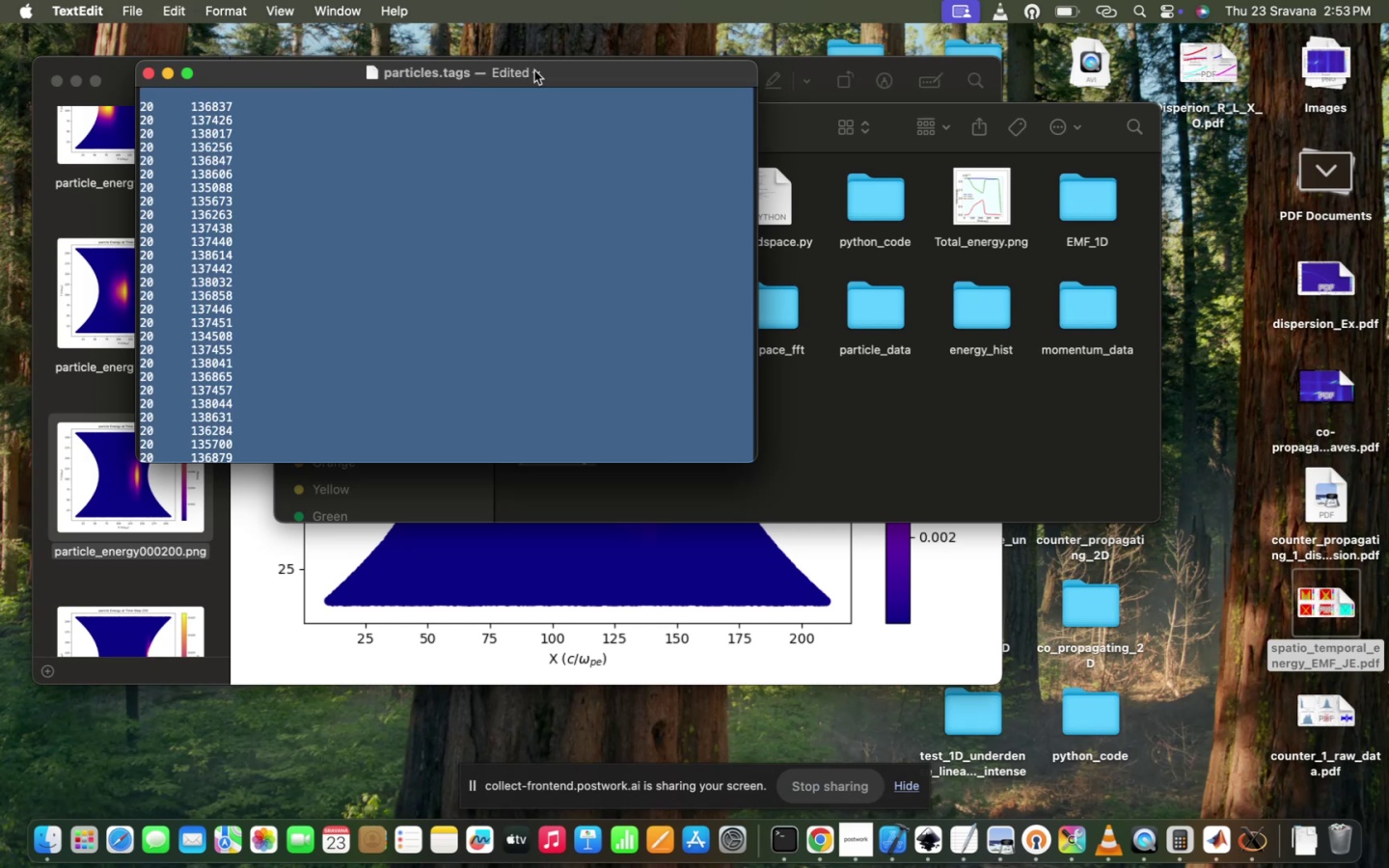 
left_click([534, 70])
 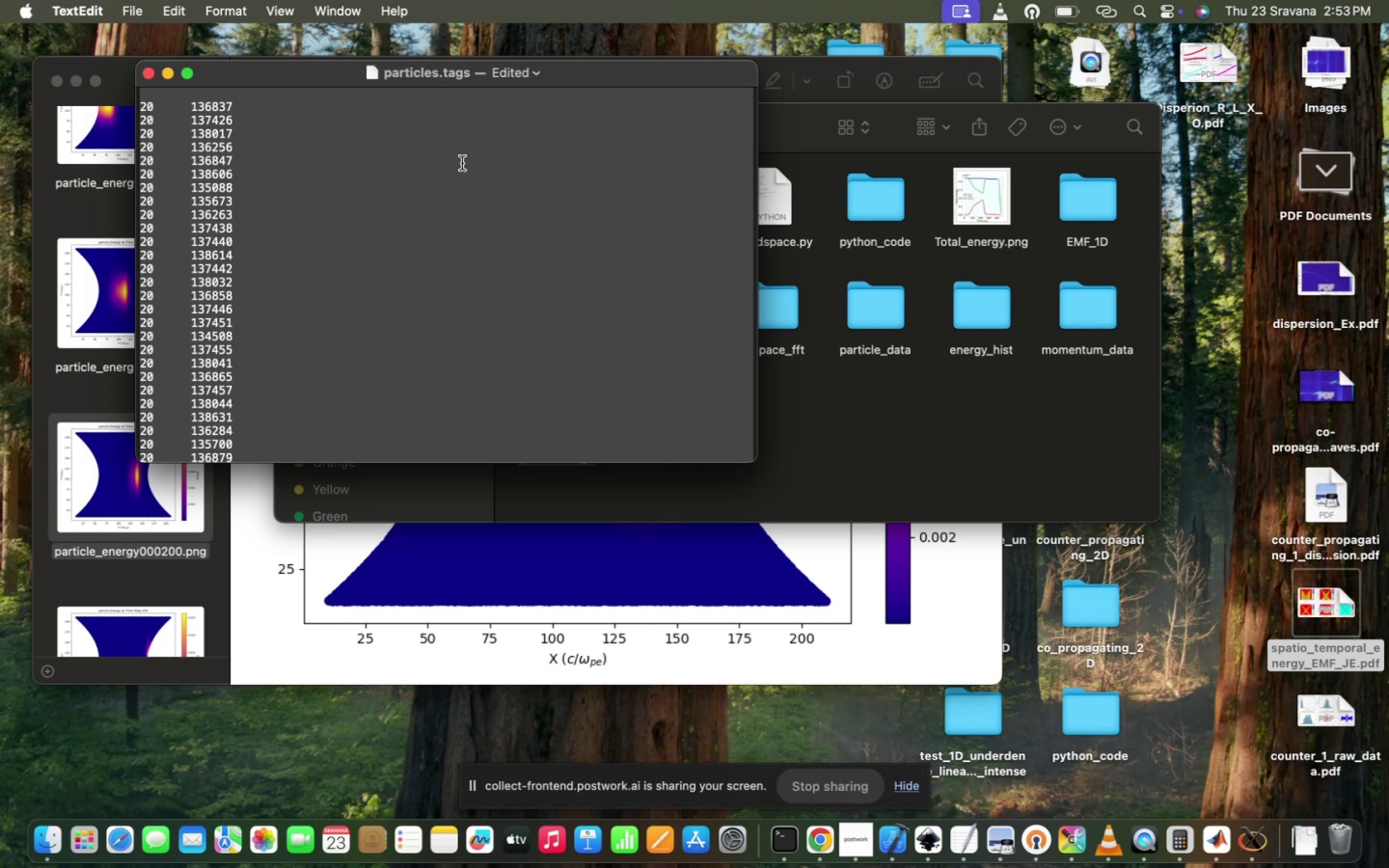 
left_click([462, 163])
 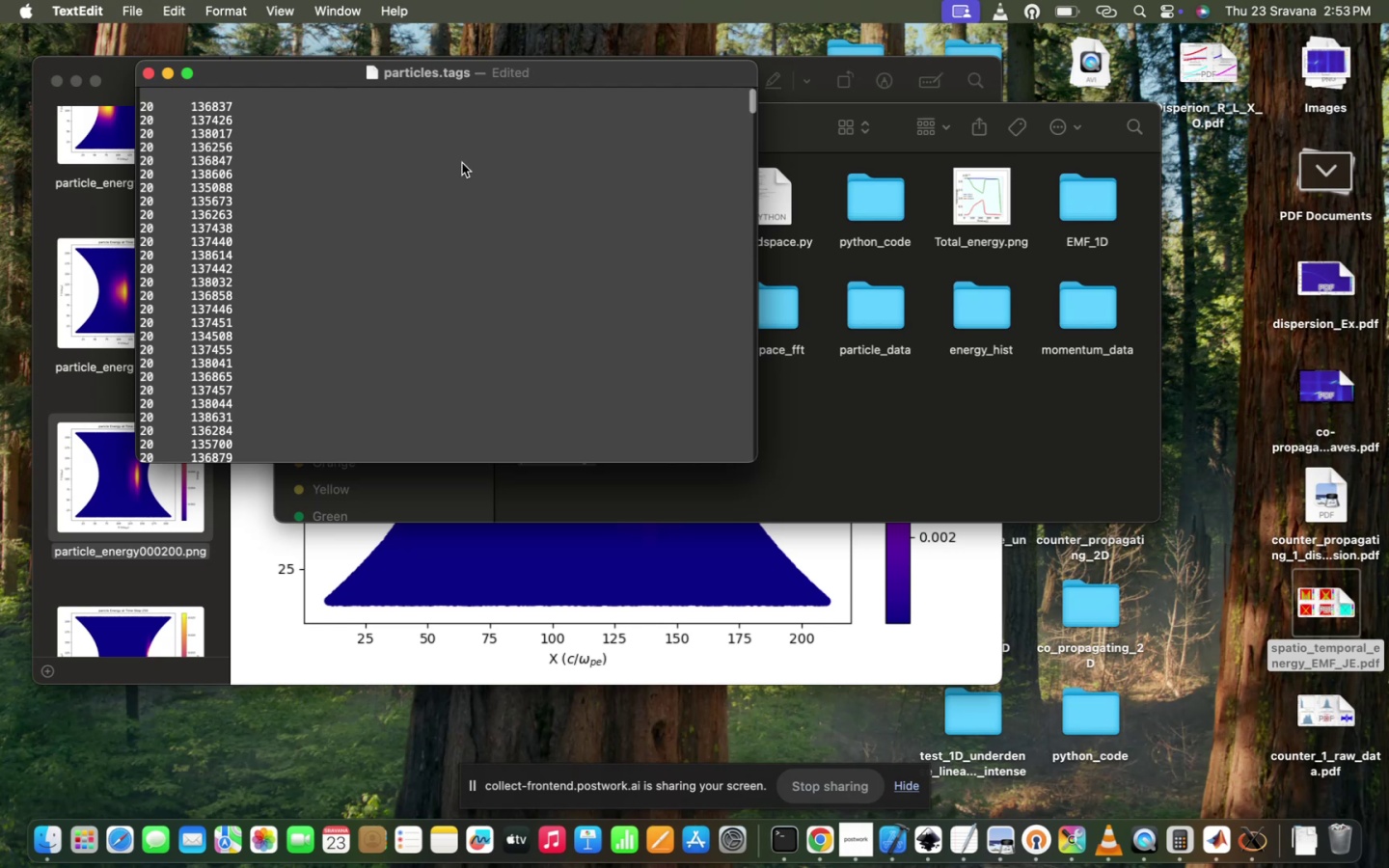 
right_click([462, 163])
 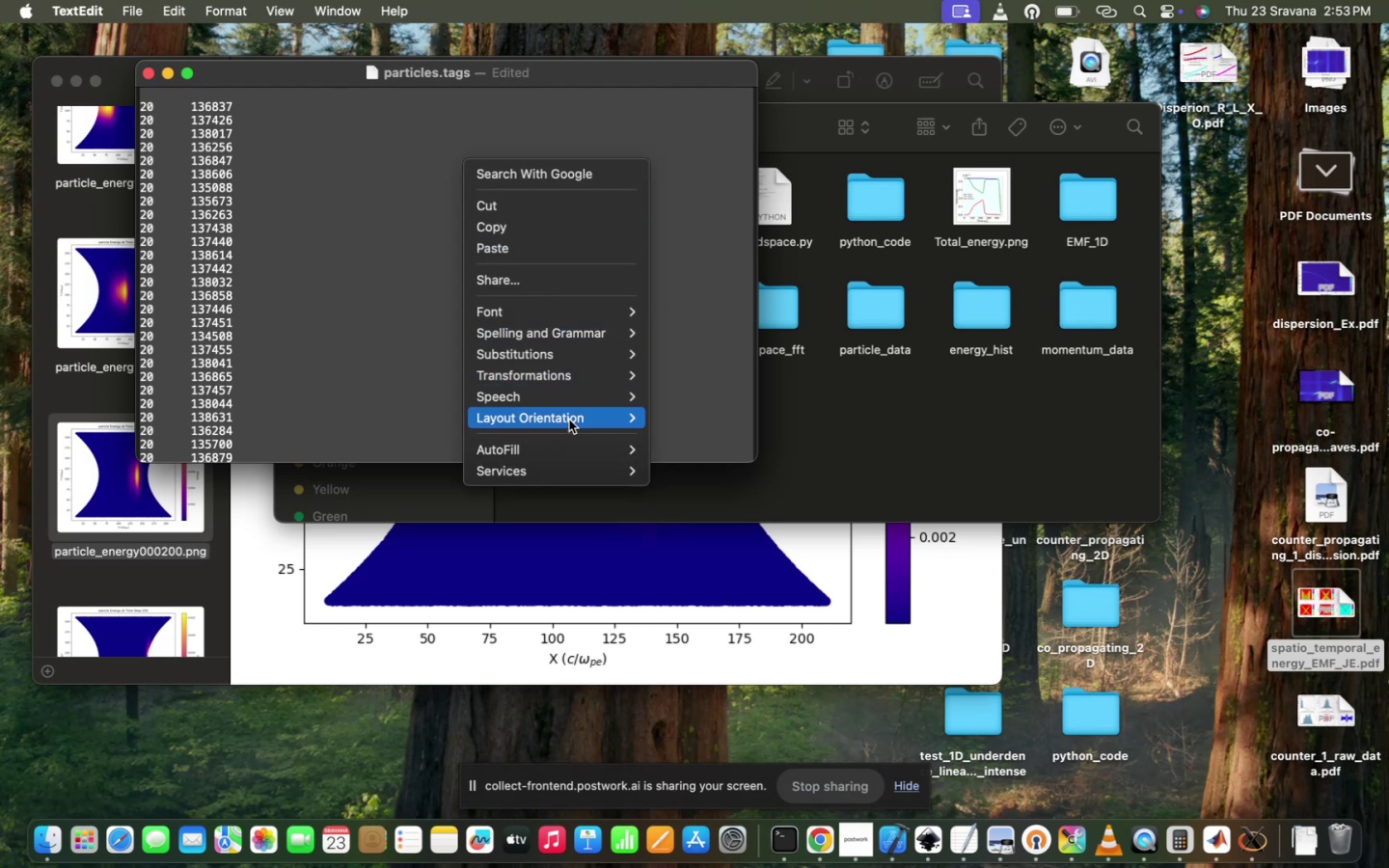 
mouse_move([622, 347])
 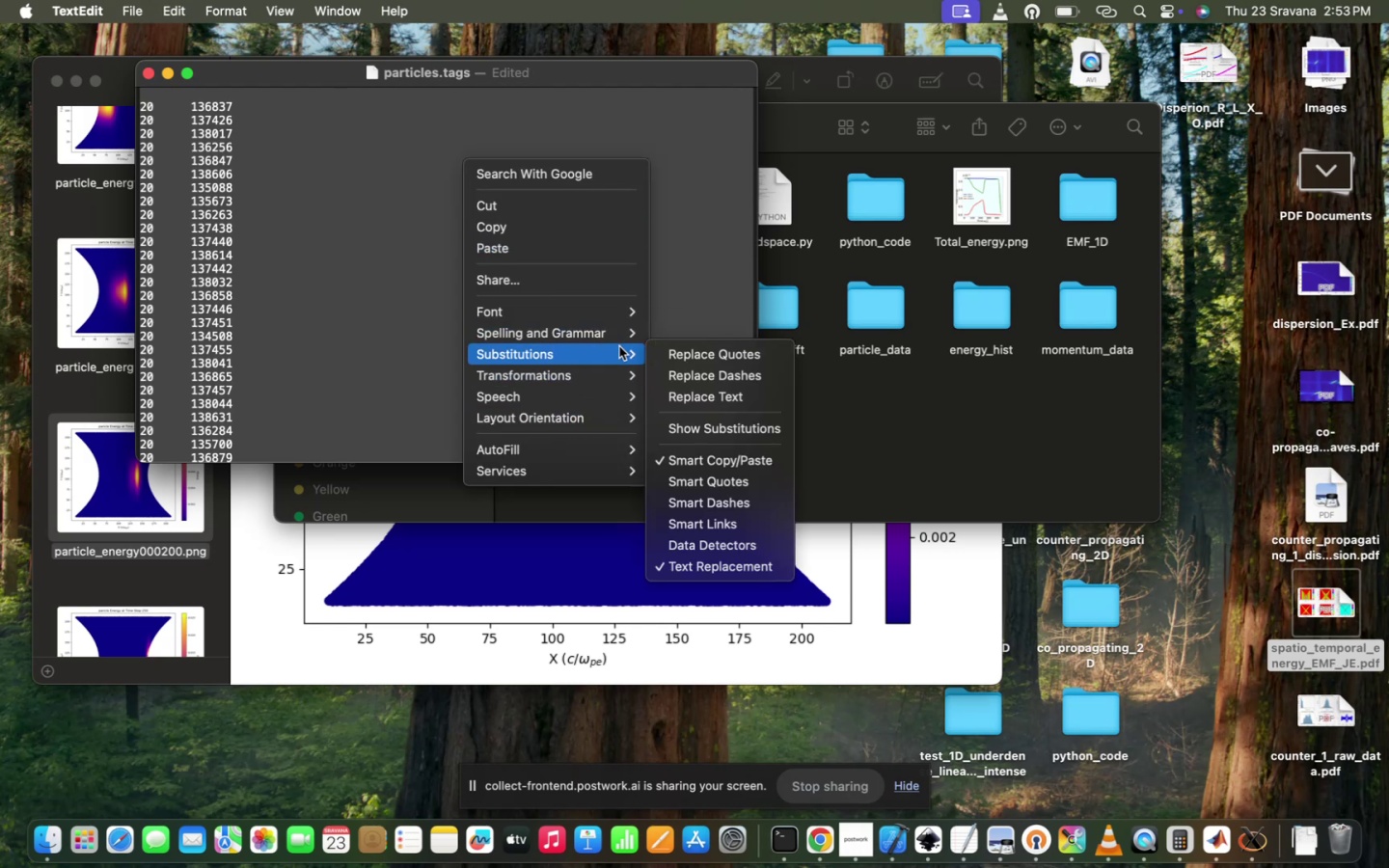 
mouse_move([613, 372])
 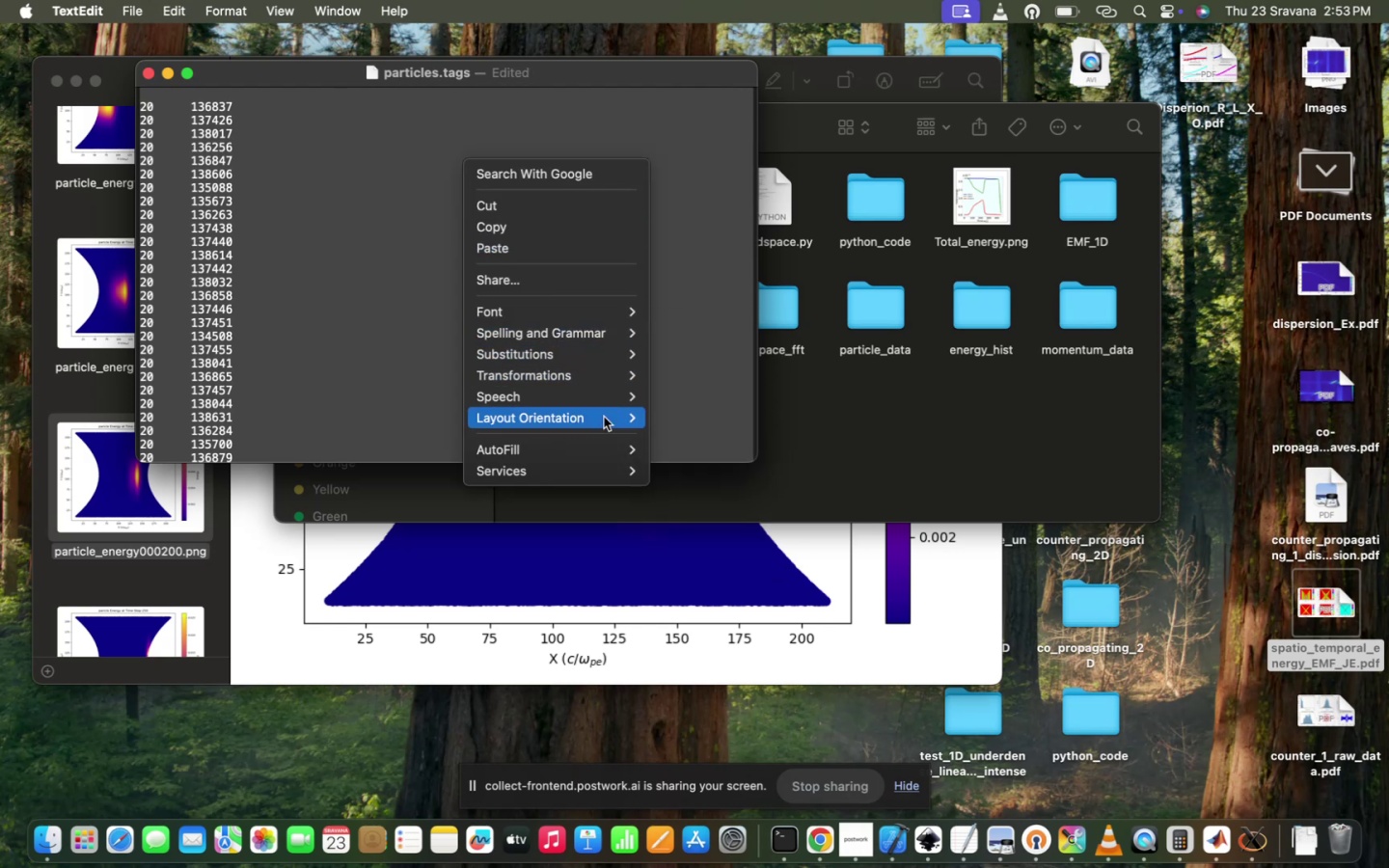 
mouse_move([601, 396])
 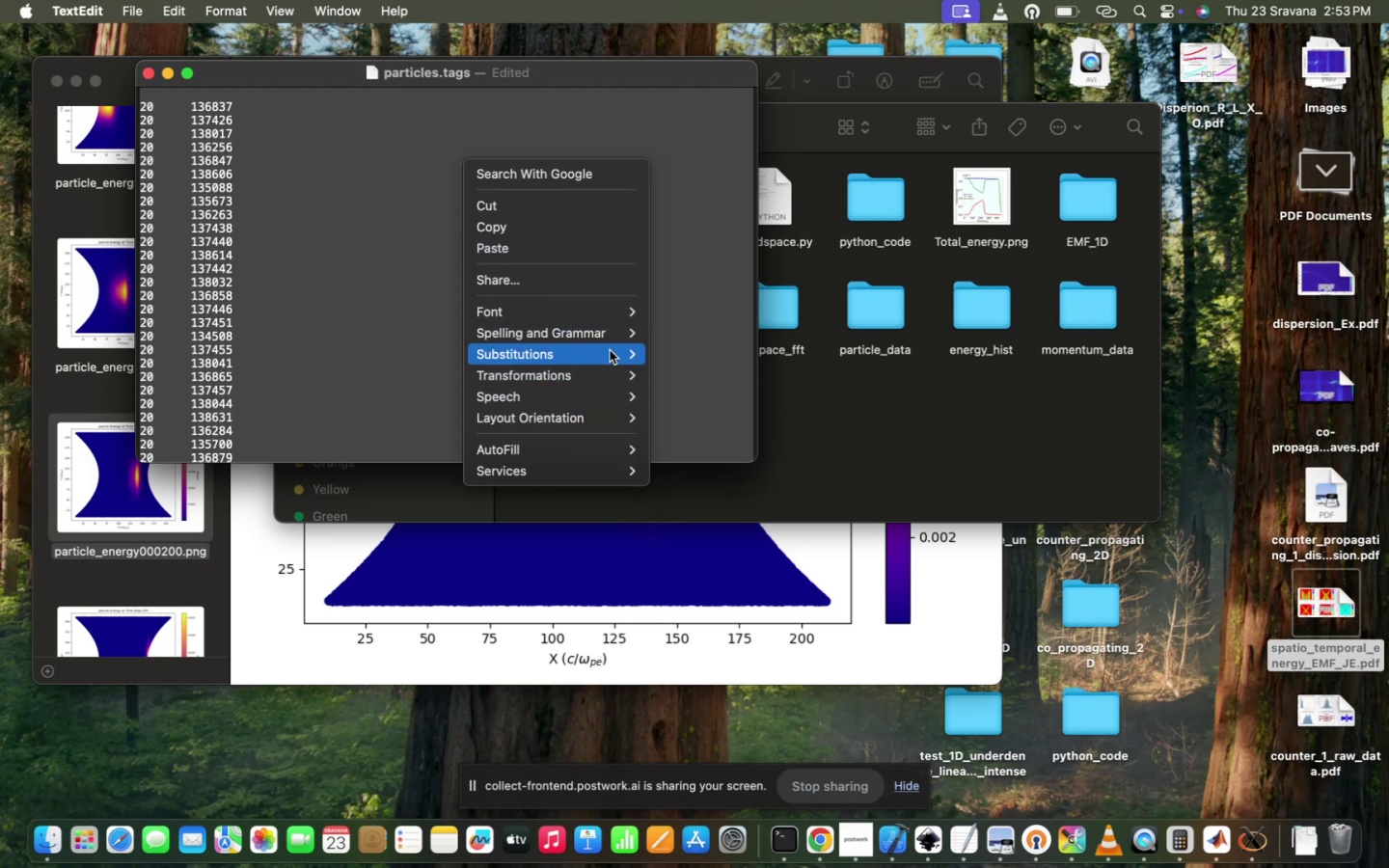 
mouse_move([614, 332])
 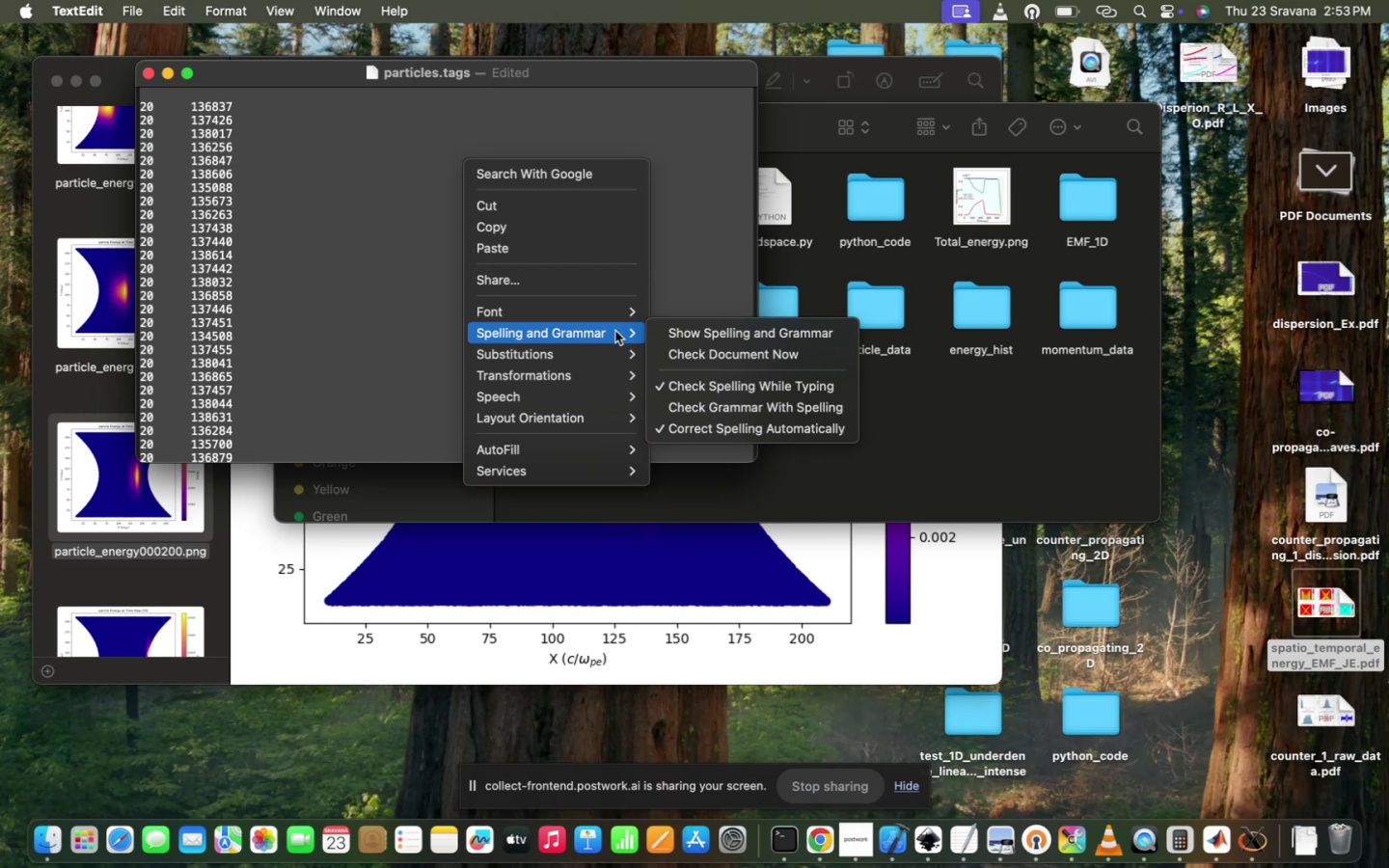 
mouse_move([612, 312])
 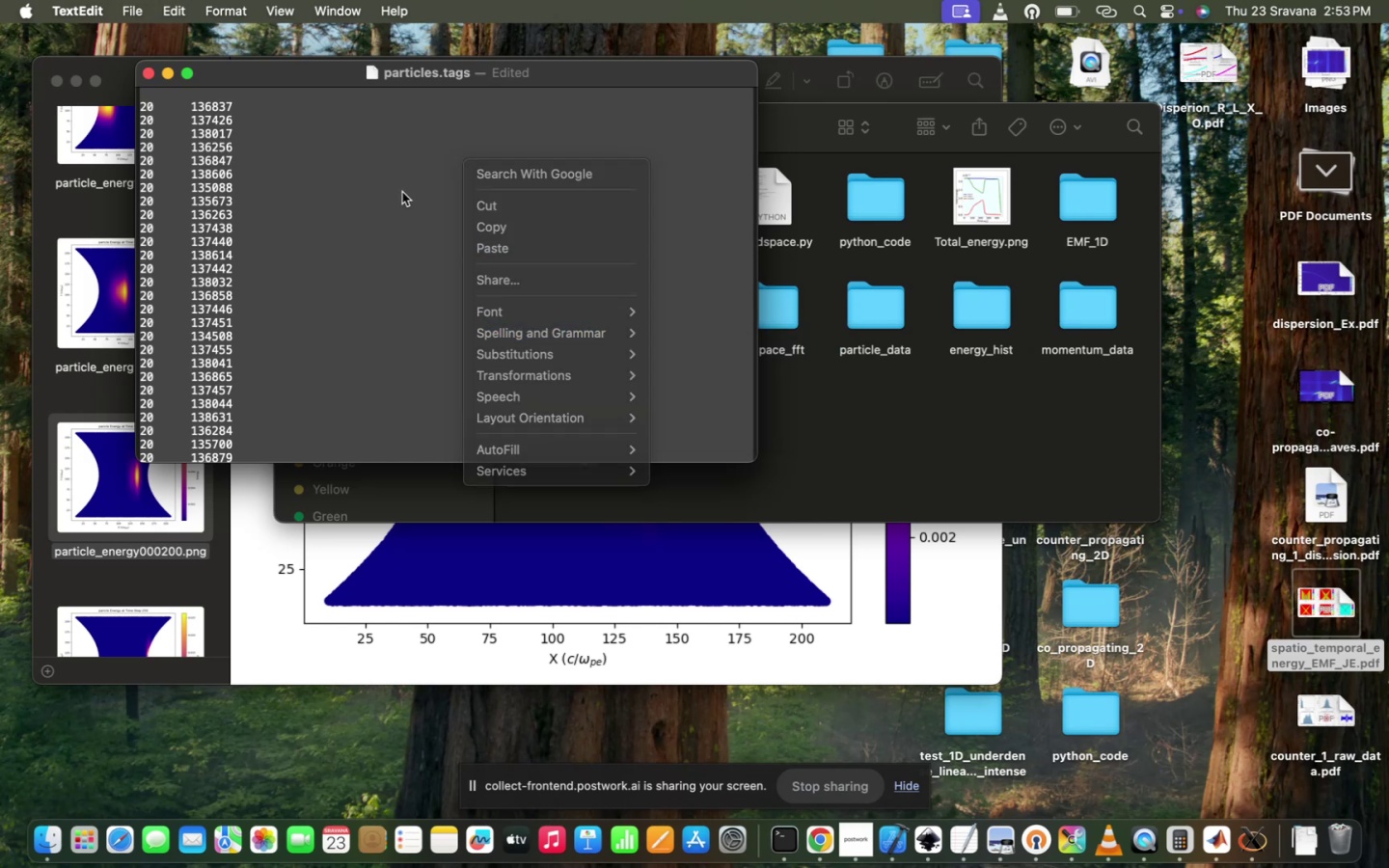 
double_click([402, 192])
 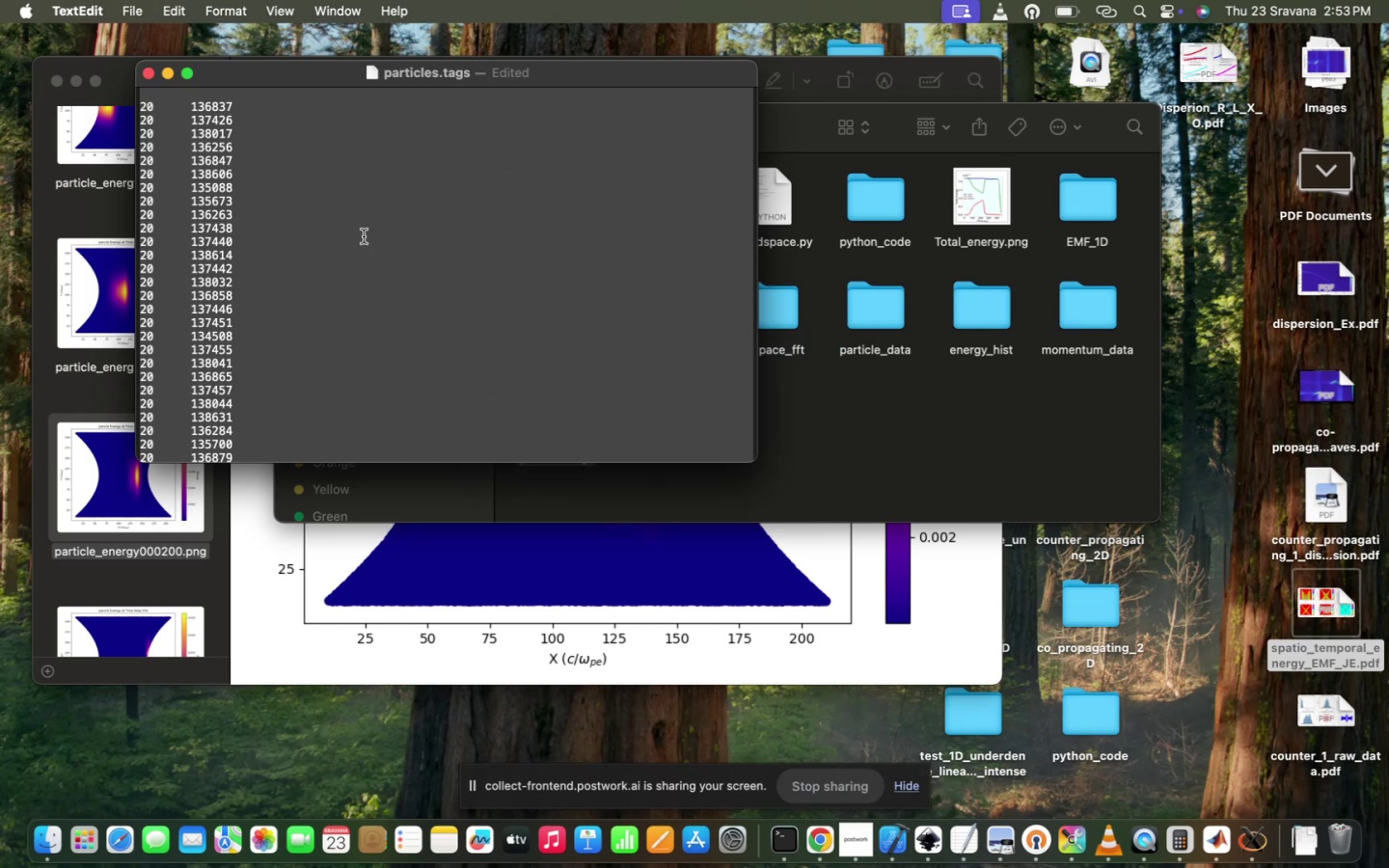 
left_click([360, 239])
 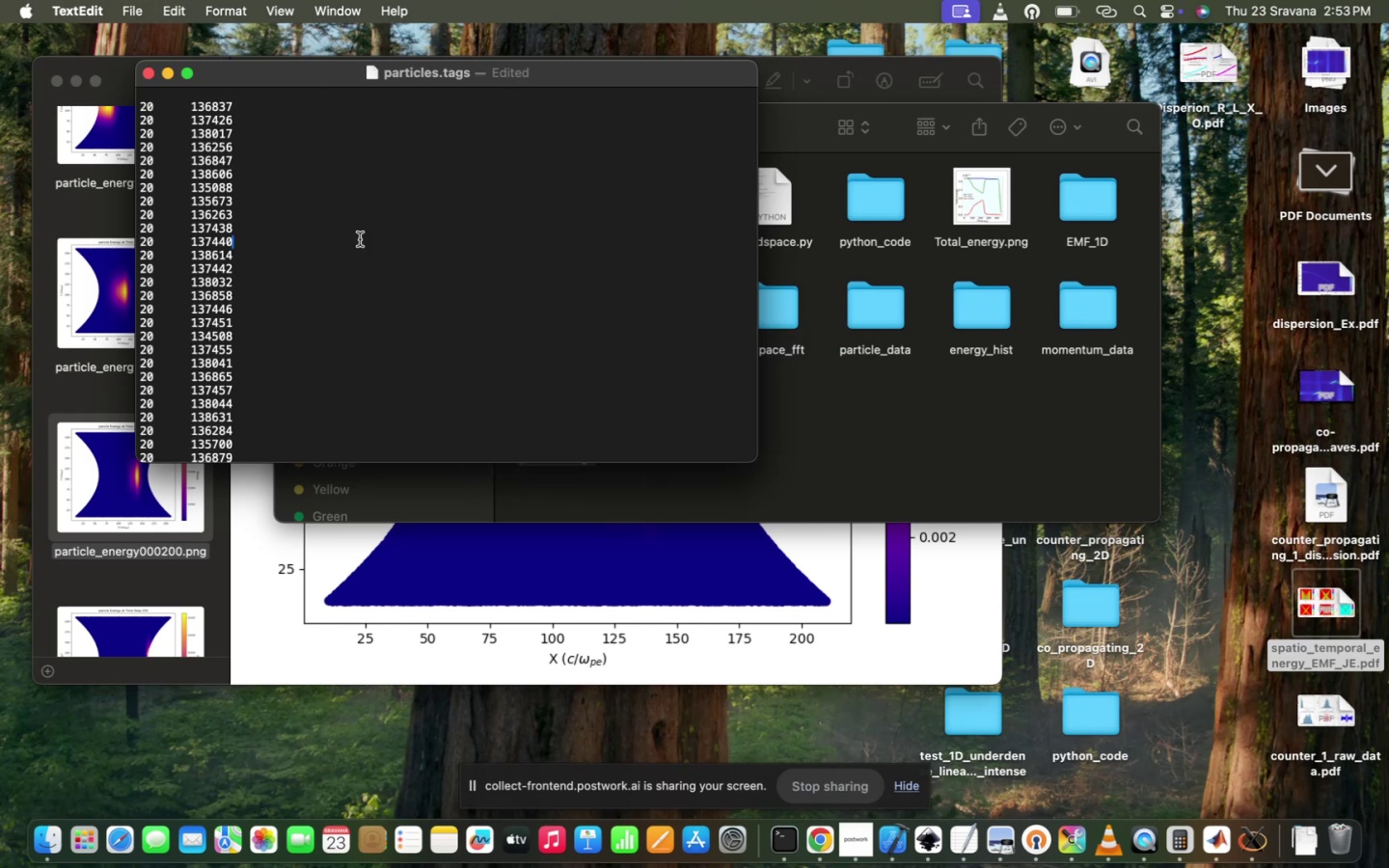 
scroll: coordinate [360, 239], scroll_direction: down, amount: 193.0
 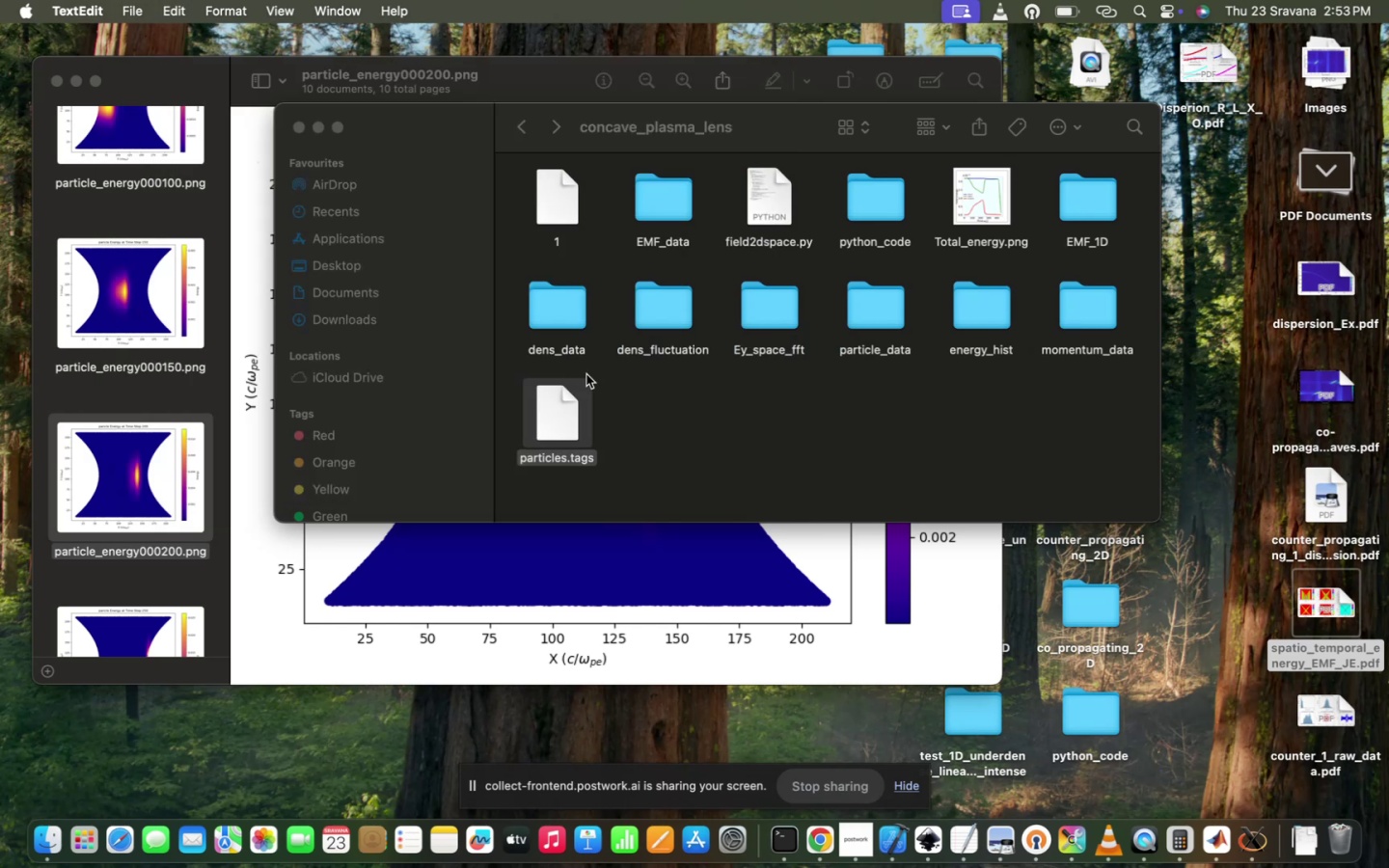 
right_click([558, 420])
 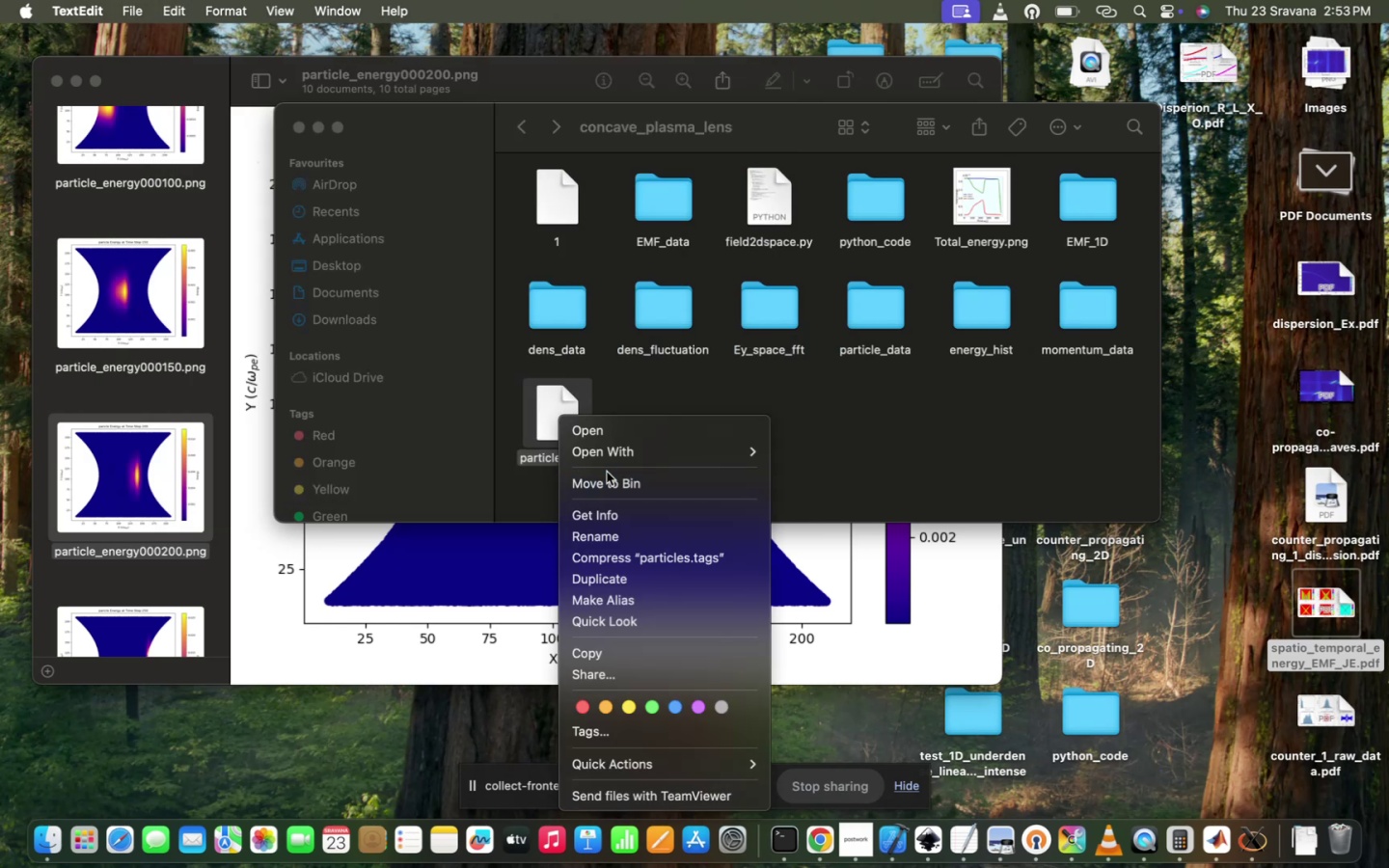 
mouse_move([664, 456])
 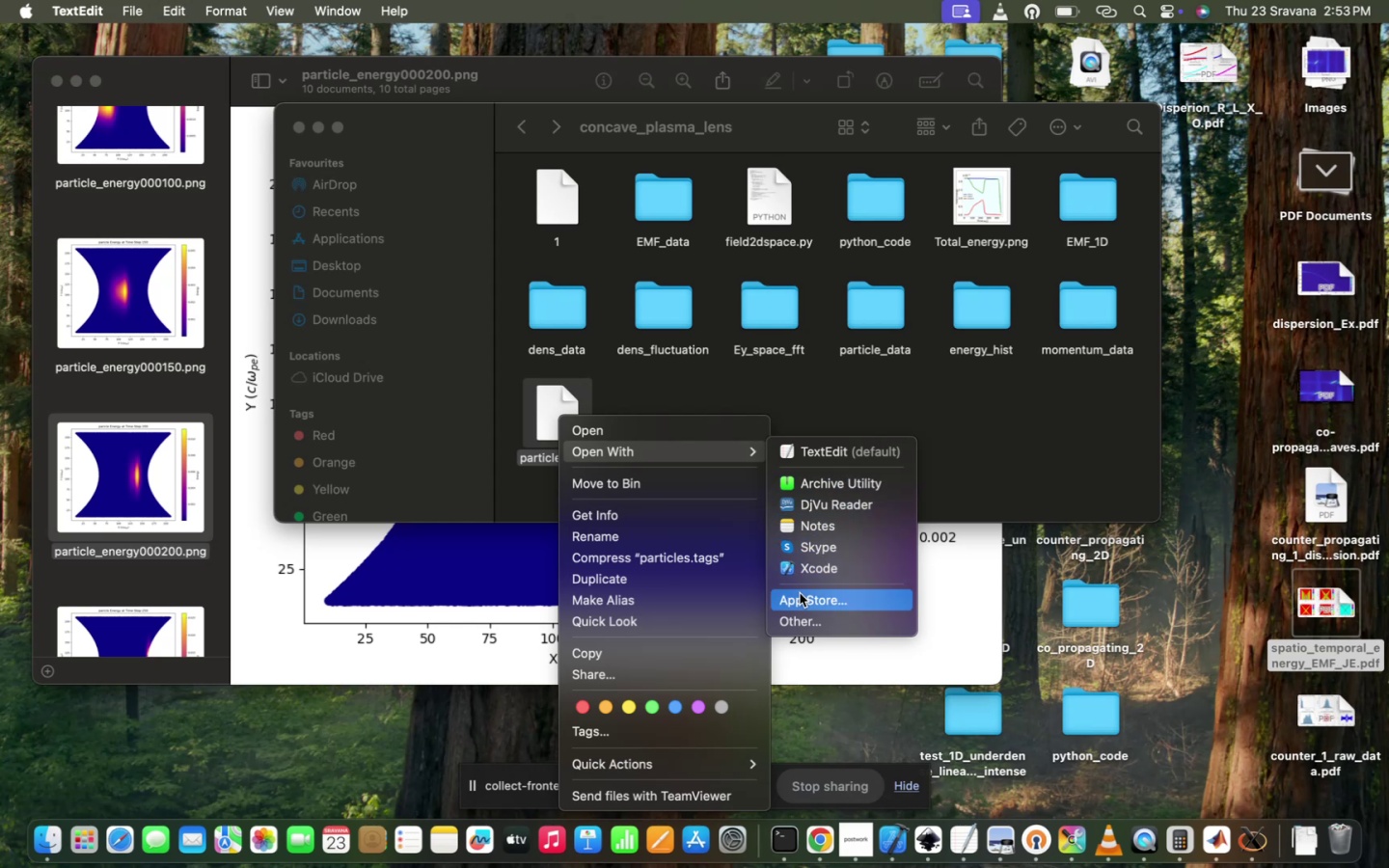 
left_click([816, 529])
 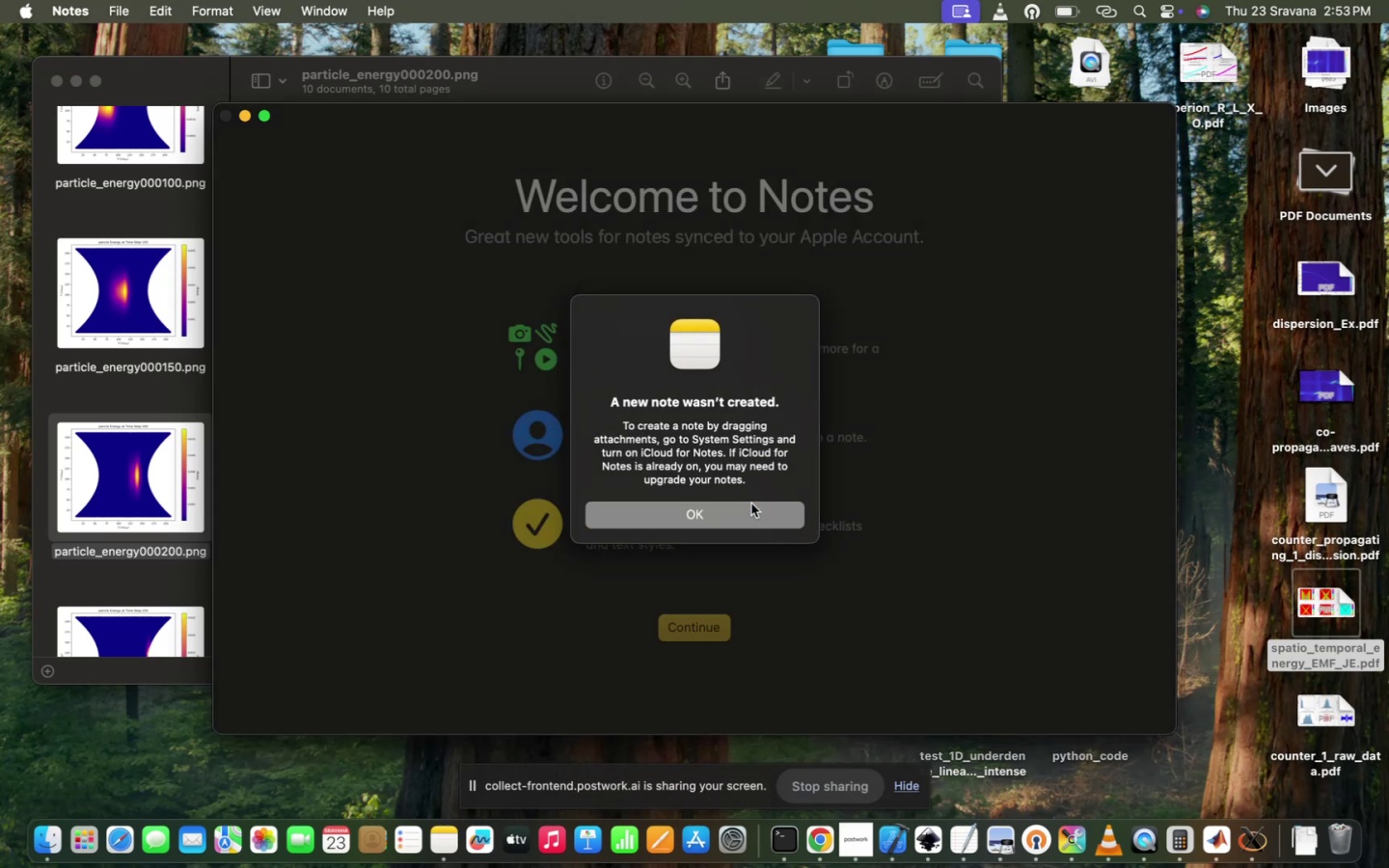 
left_click([702, 621])
 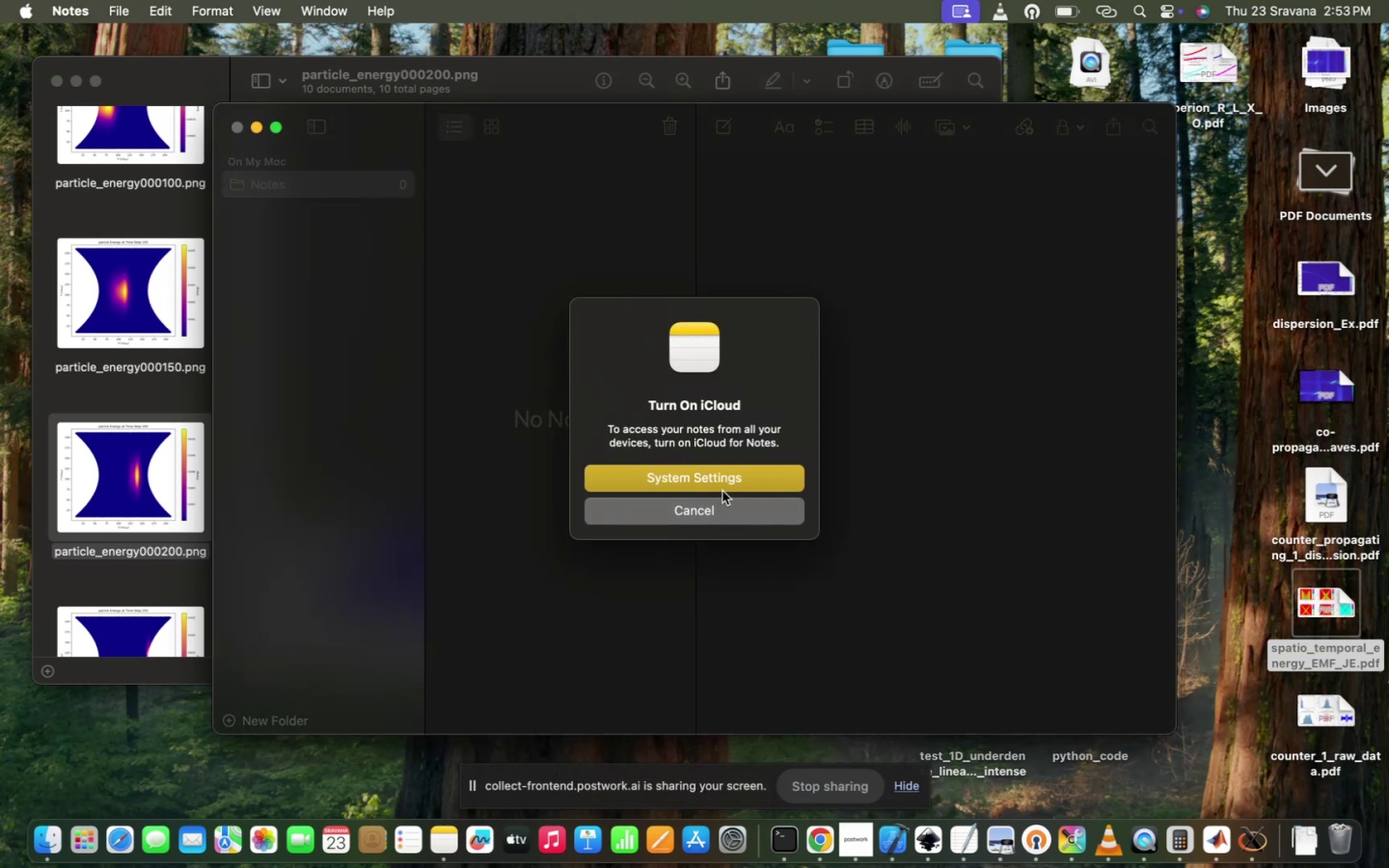 
left_click([712, 514])
 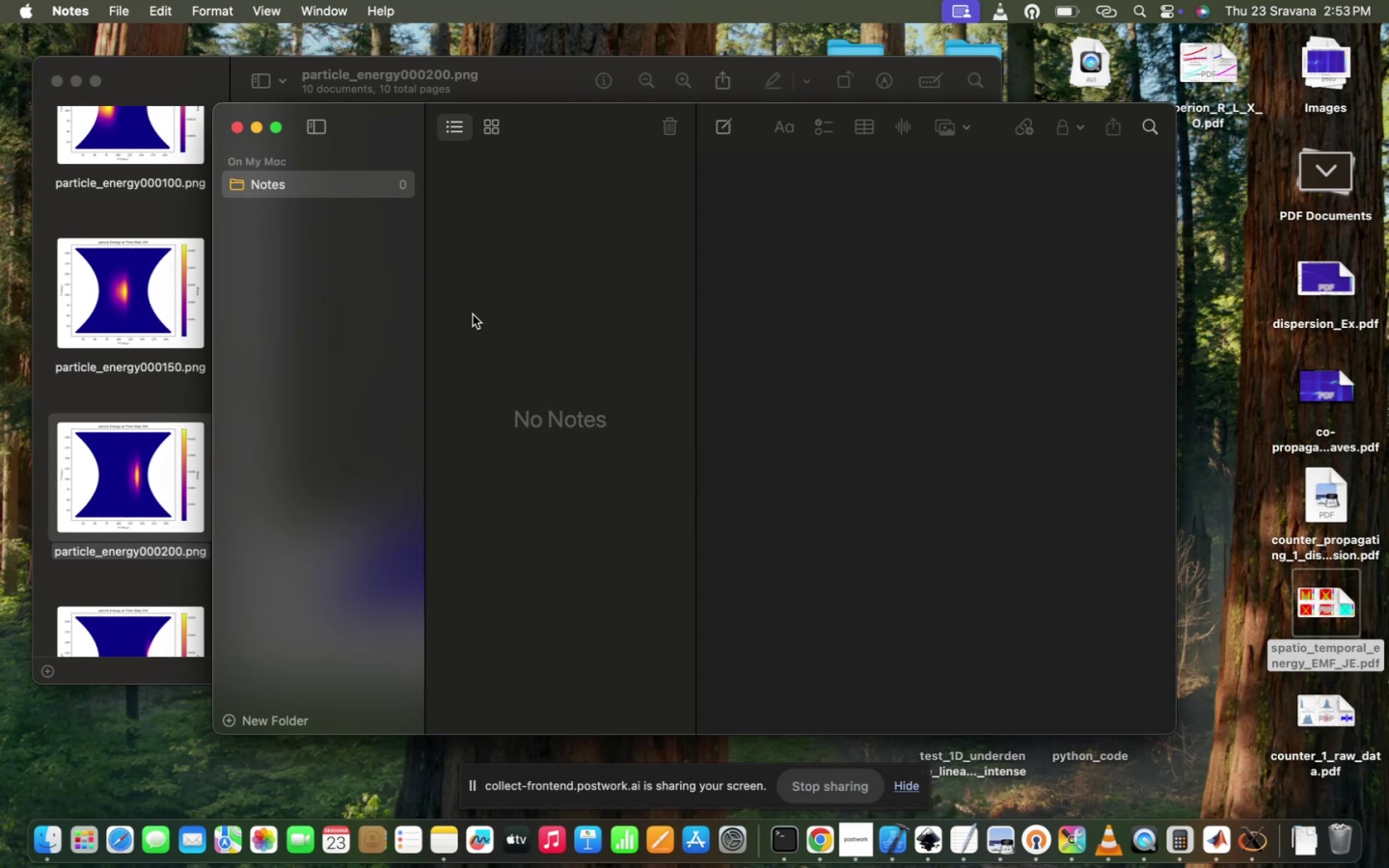 
double_click([473, 314])
 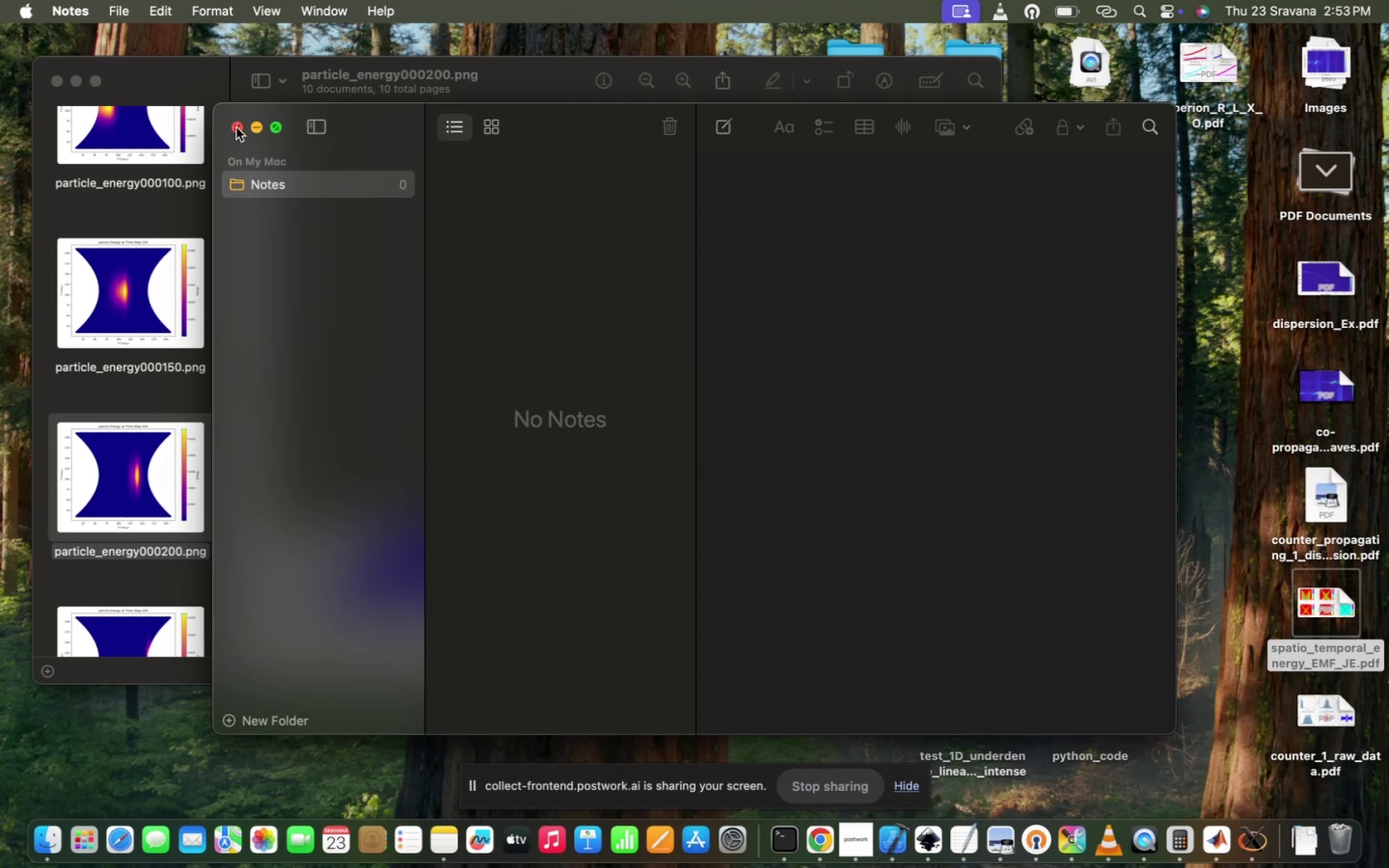 
left_click([236, 127])
 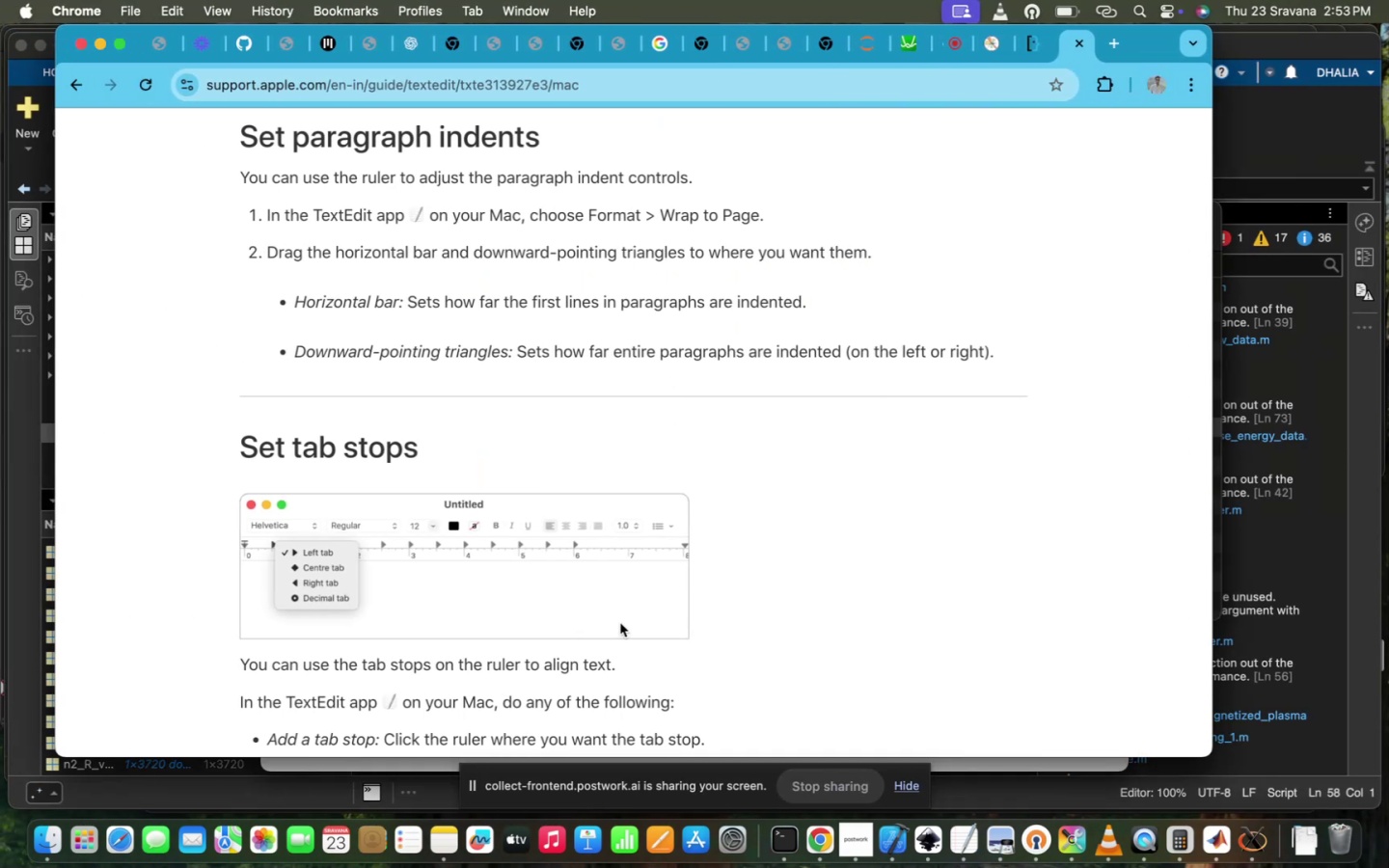 
scroll: coordinate [636, 542], scroll_direction: down, amount: 15.0
 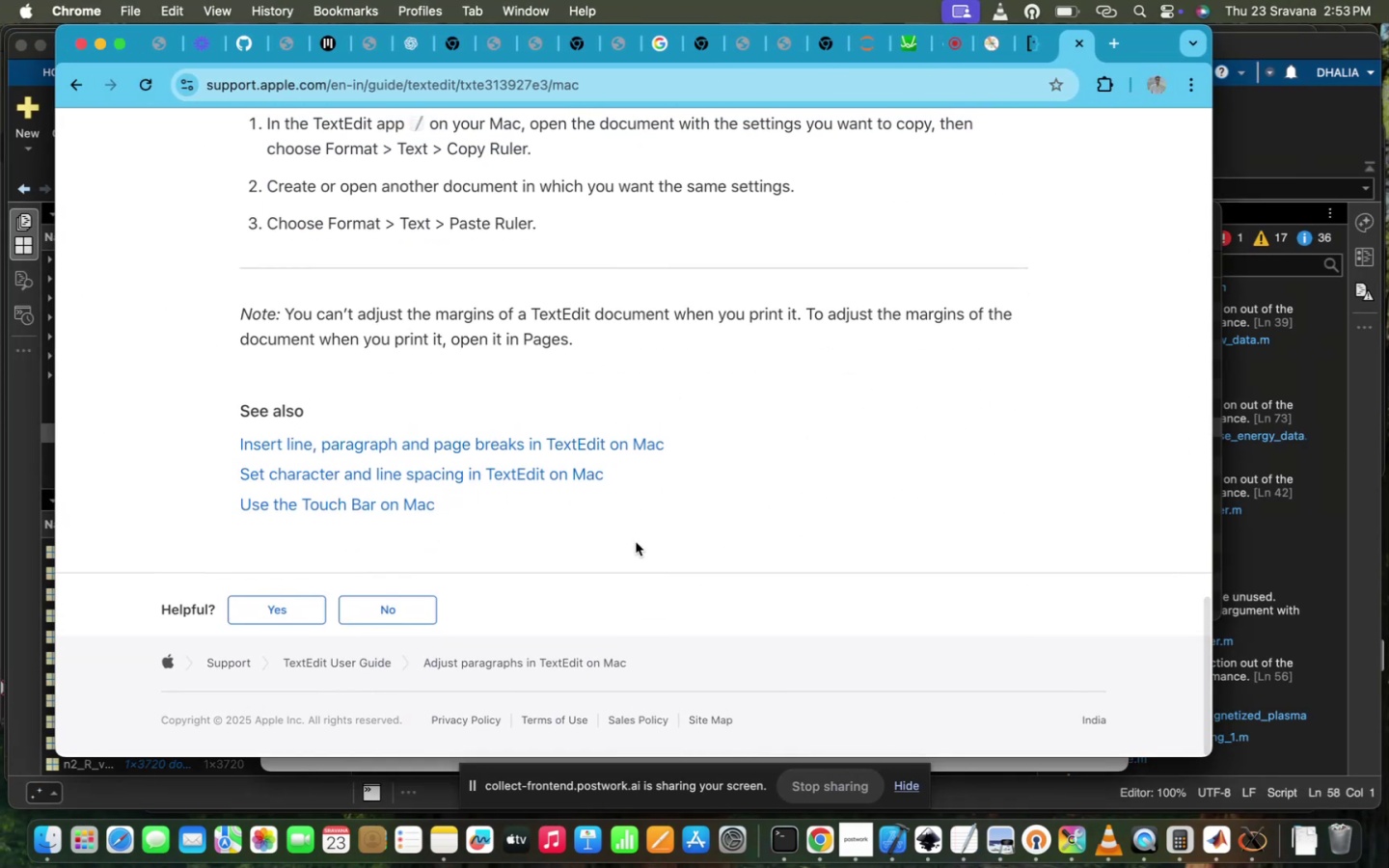 
scroll: coordinate [636, 542], scroll_direction: up, amount: 27.0
 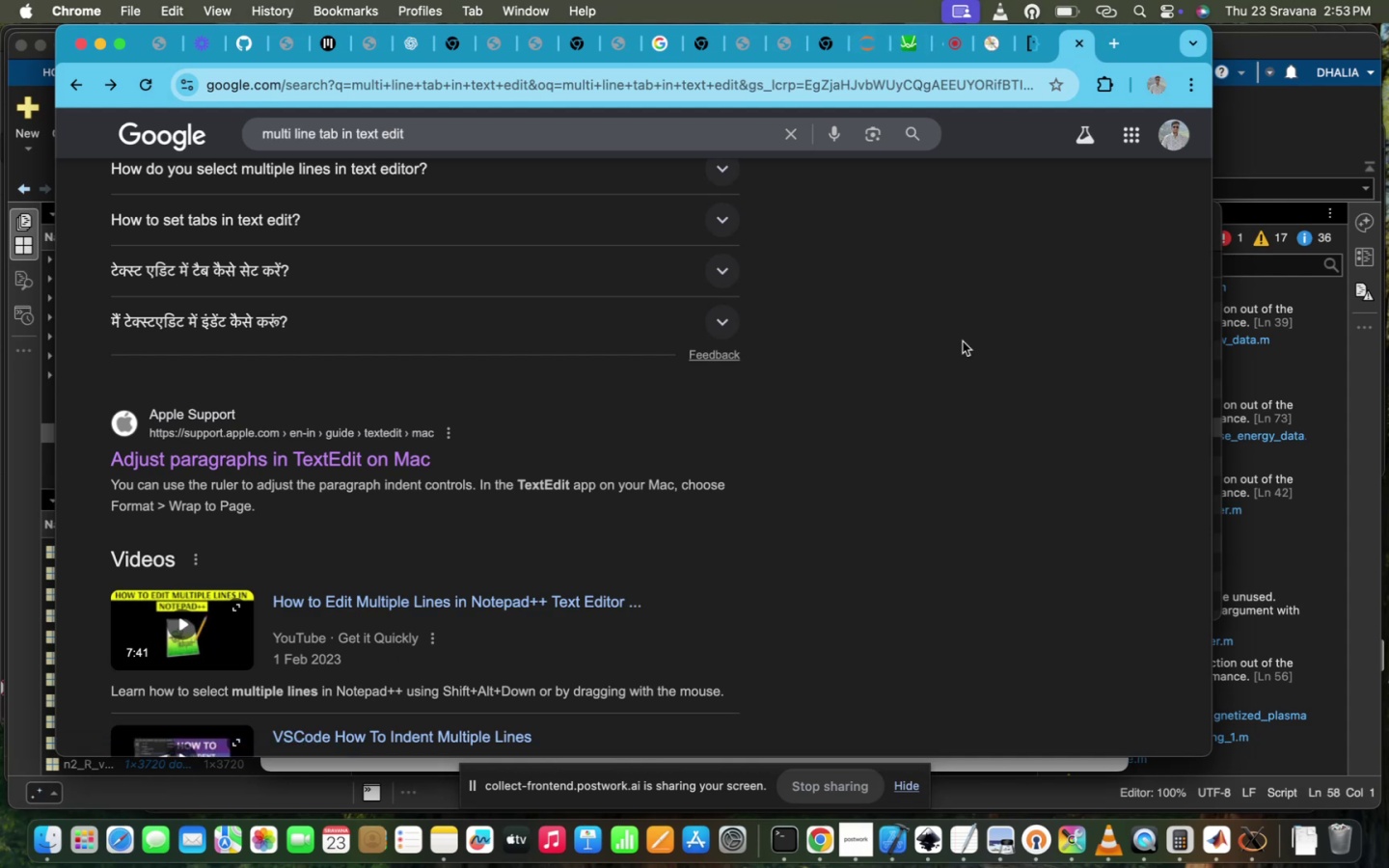 
wait(5.98)
 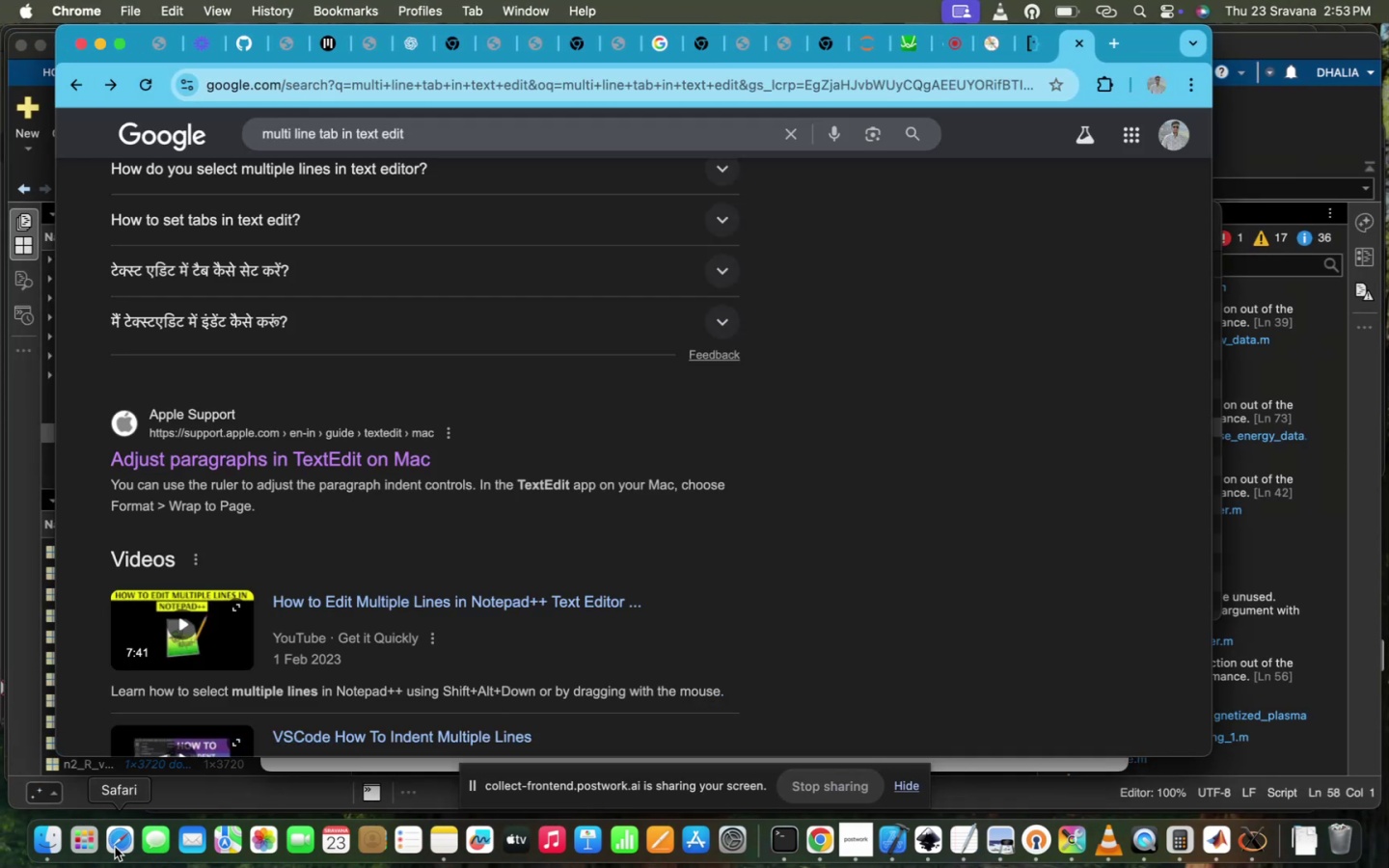 
left_click([786, 847])
 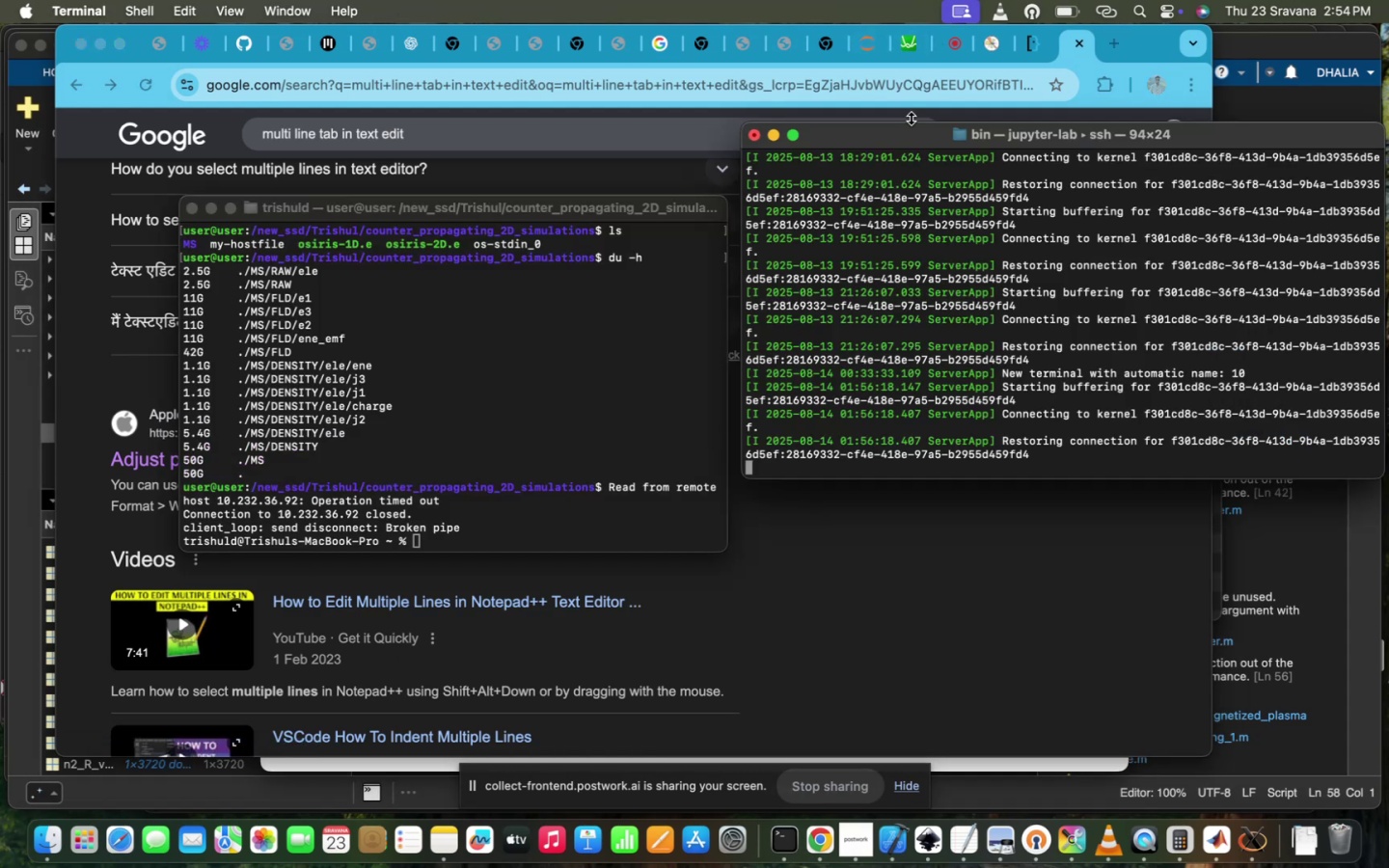 
mouse_move([865, 84])
 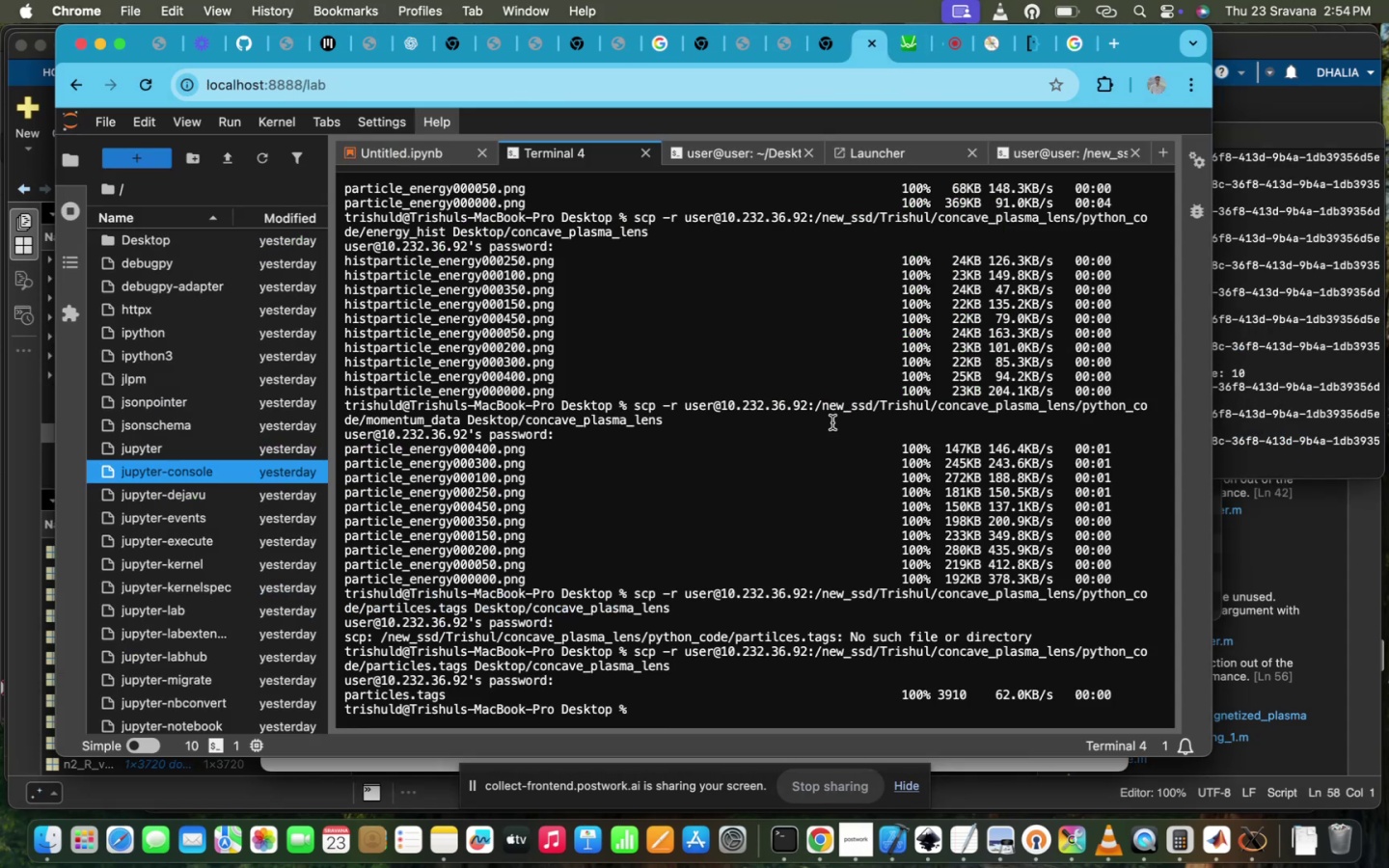 
type(CD )
key(Backspace)
key(Backspace)
key(Backspace)
type(cd co)
key(Tab)
type(n)
key(Tab)
type(c)
key(Tab)
key(Backspace)
key(Backspace)
key(Backspace)
key(Backspace)
type(con)
key(Tab)
type(c)
key(Tab)
key(Backspace)
key(Backspace)
key(Backspace)
key(Backspace)
key(Tab)
type(cn)
key(Tab)
 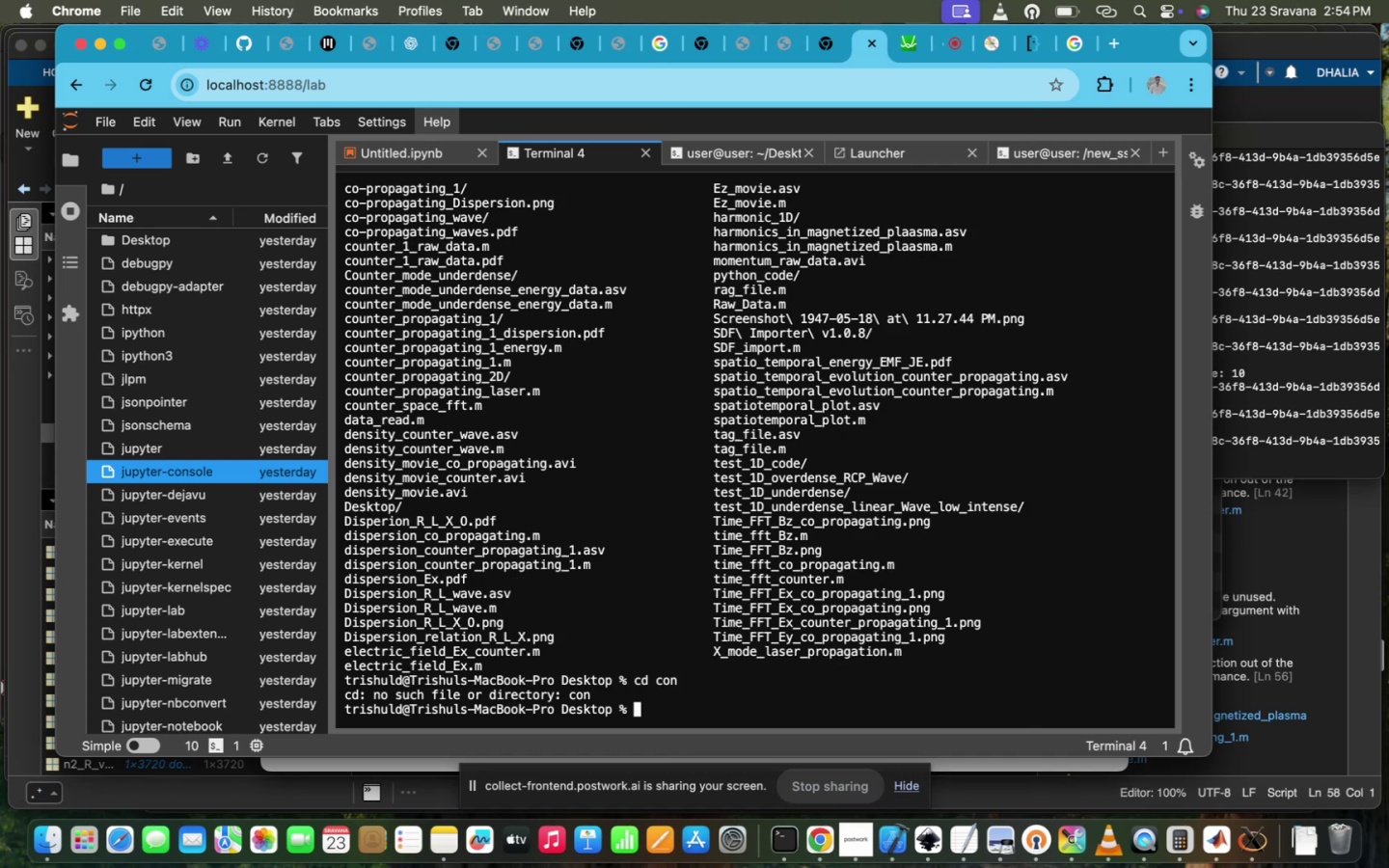 
key(Enter)
 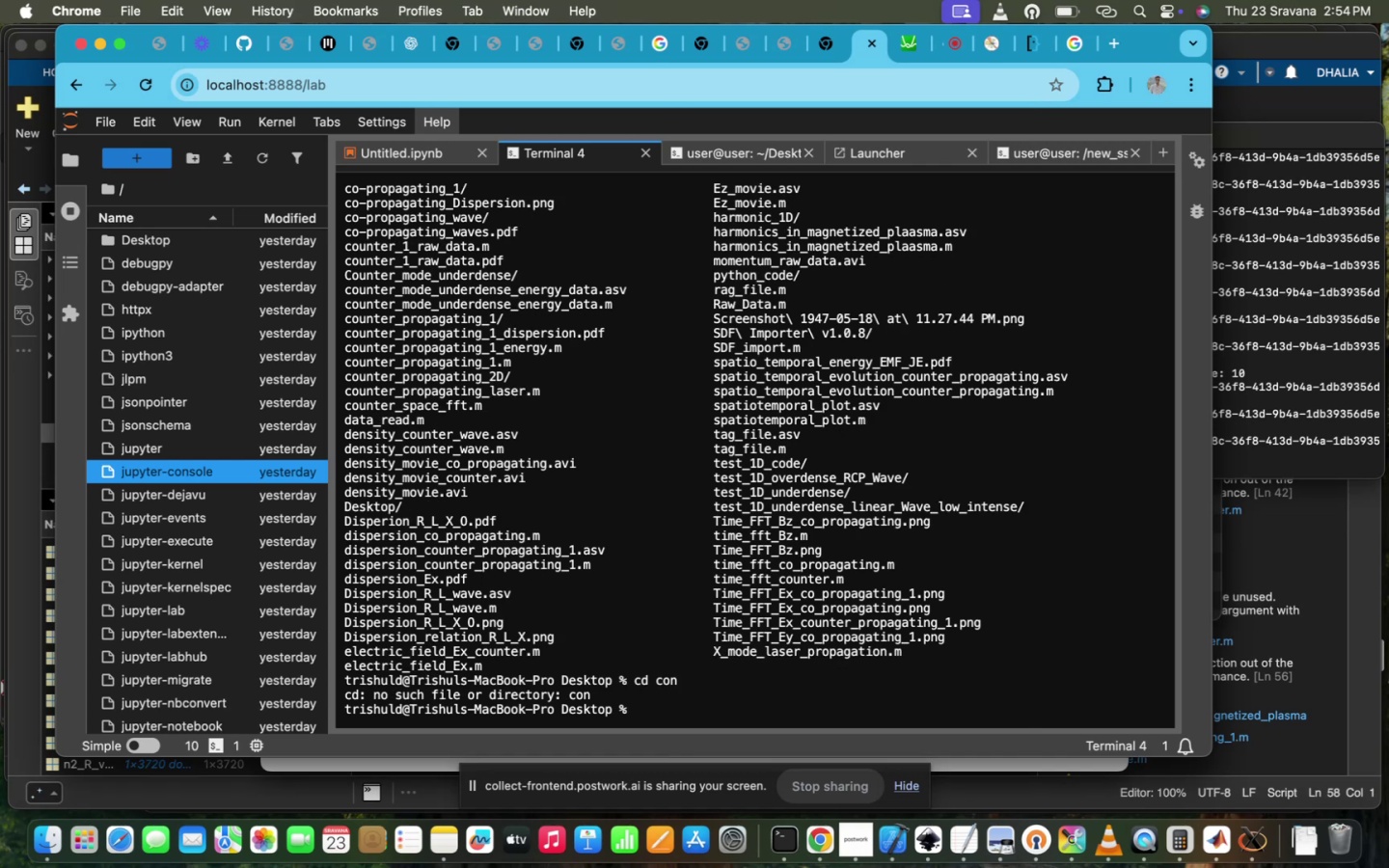 
key(Tab)
 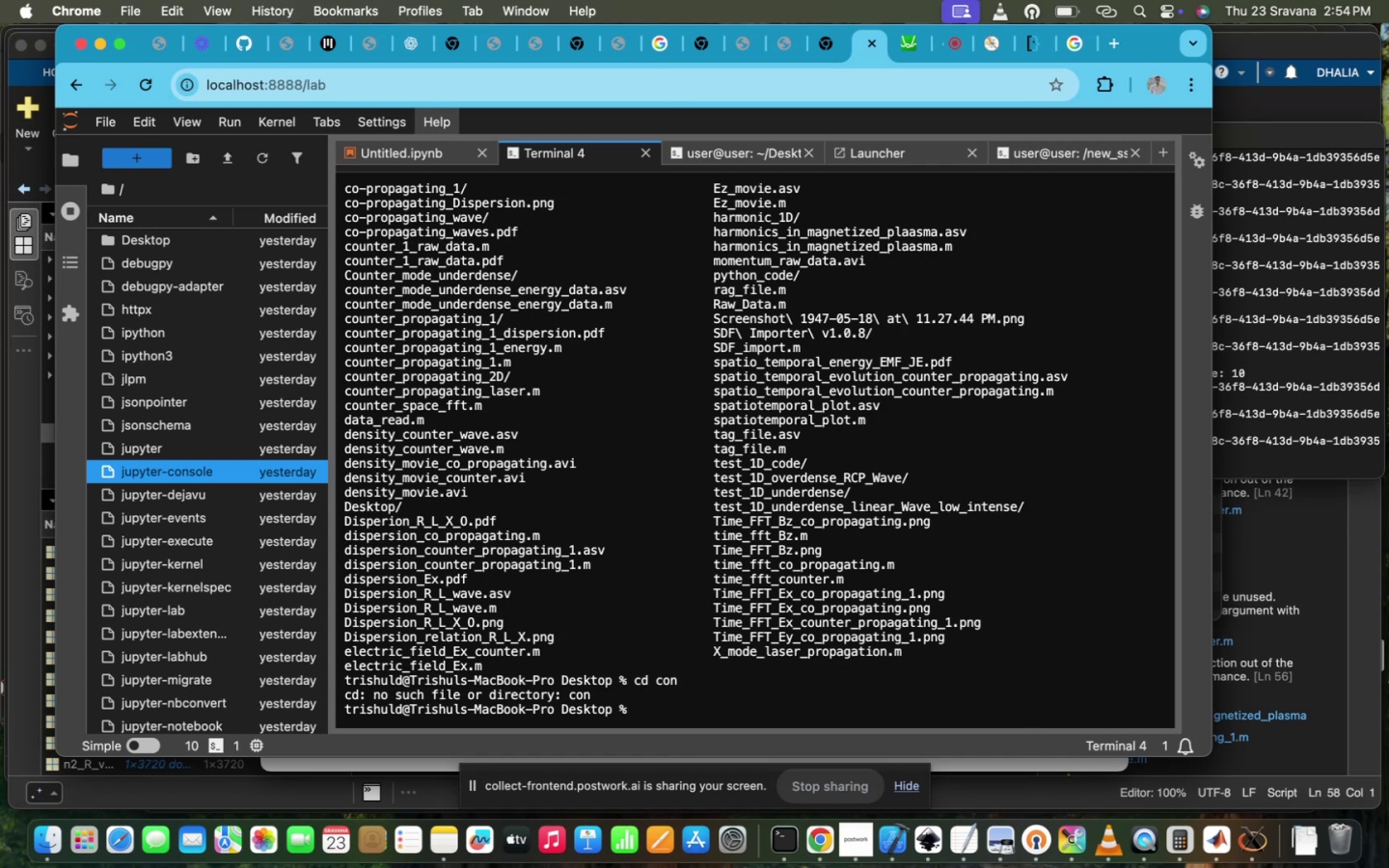 
key(ArrowUp)
 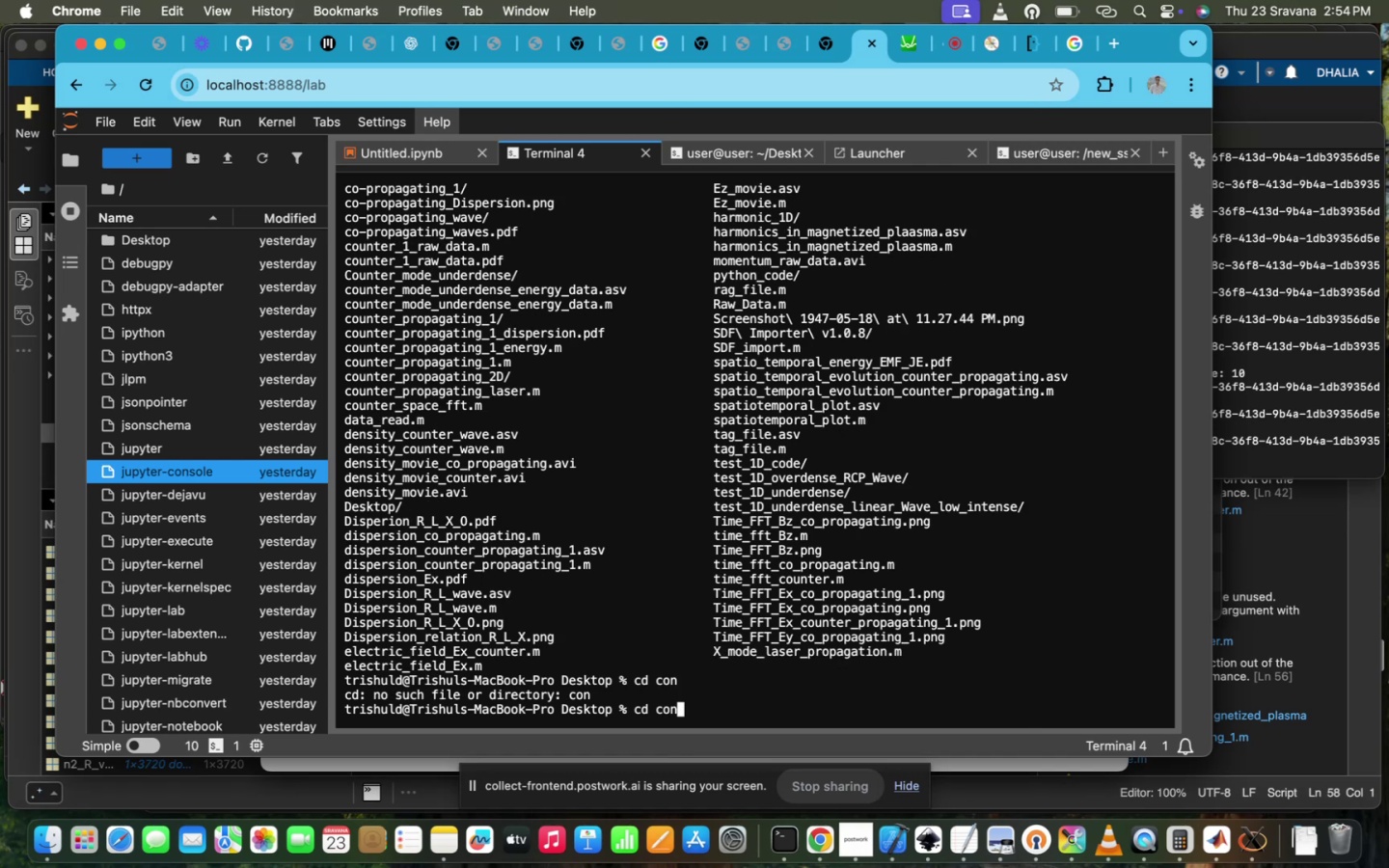 
key(Tab)
 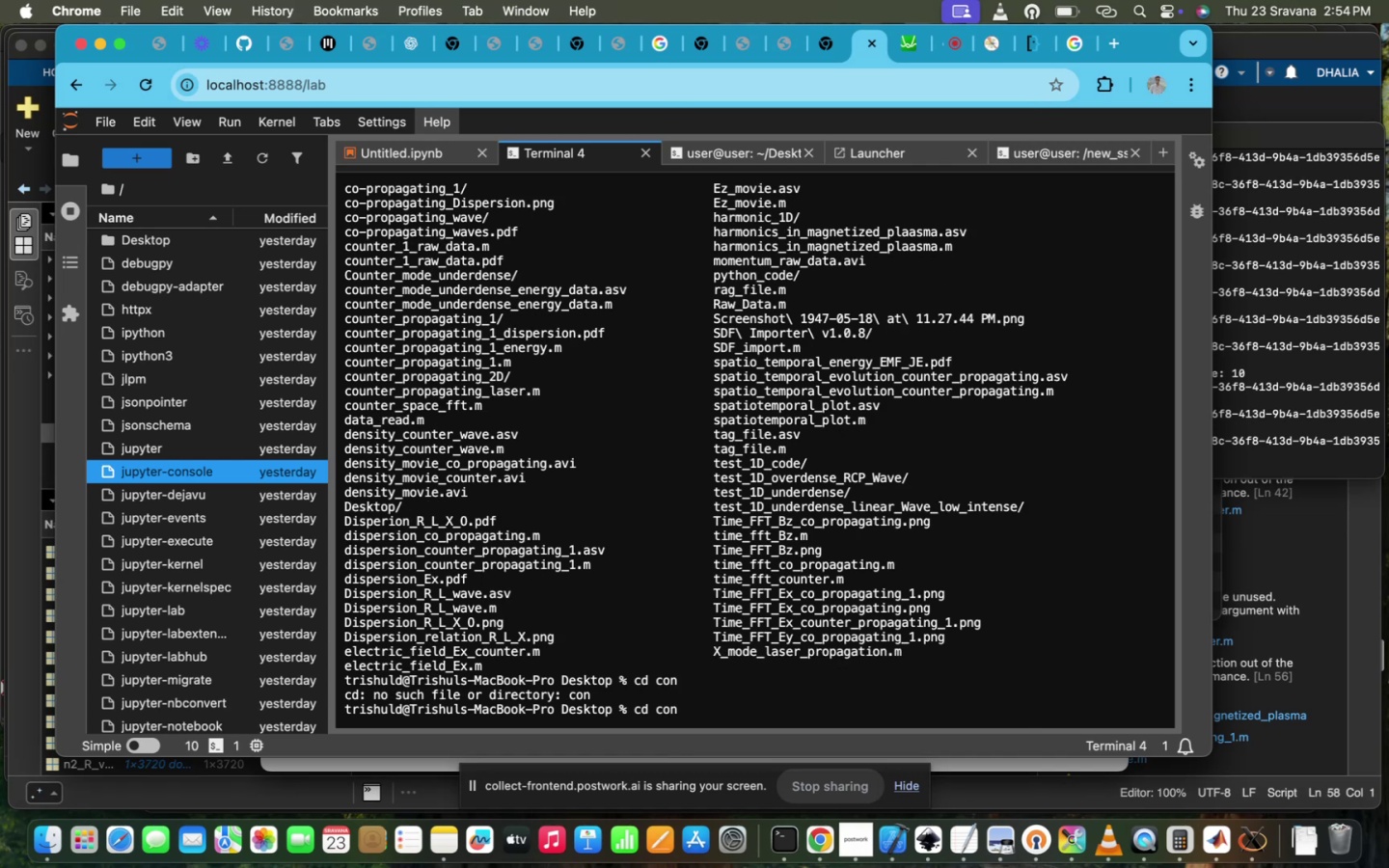 
key(Tab)
 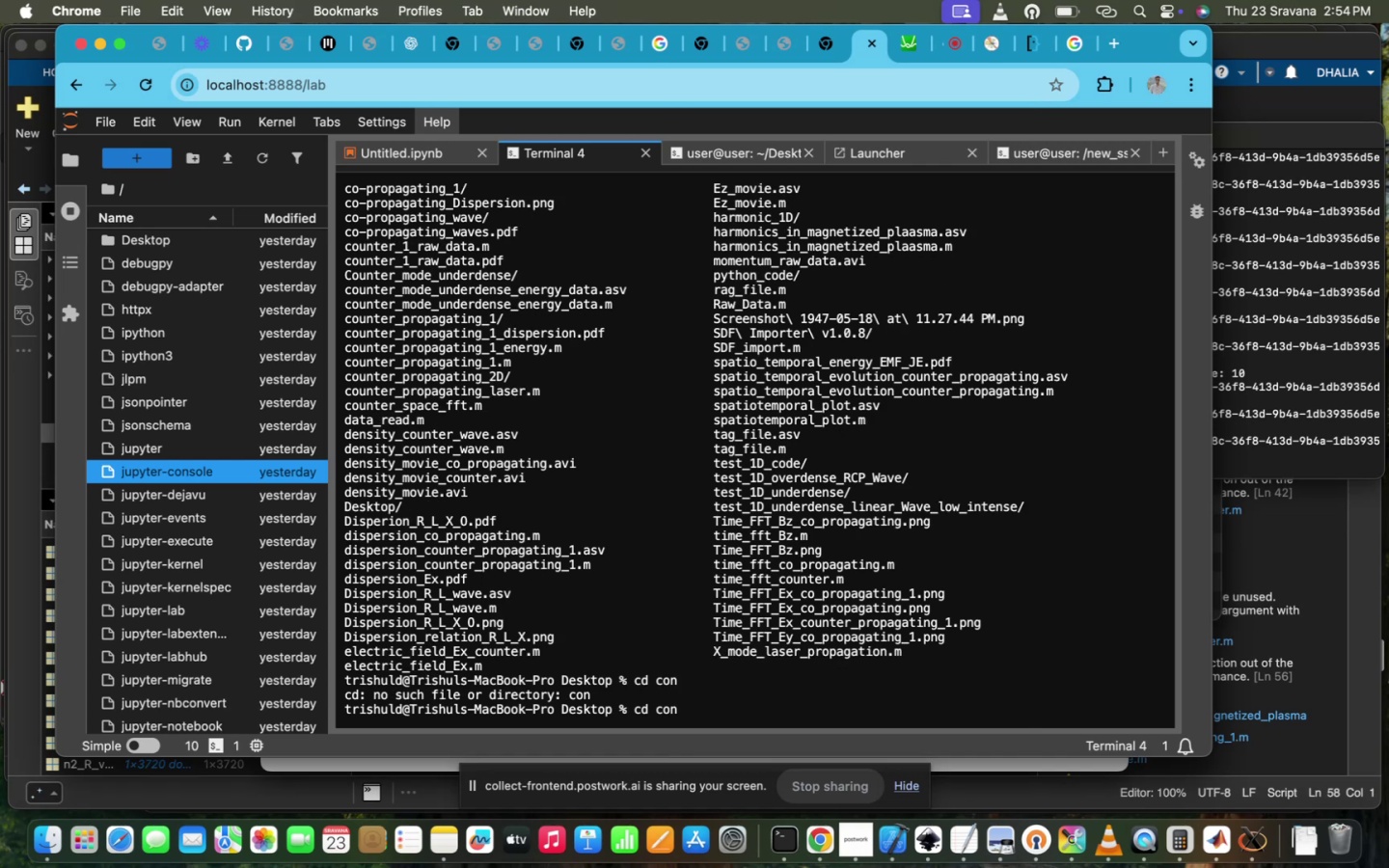 
key(Tab)
 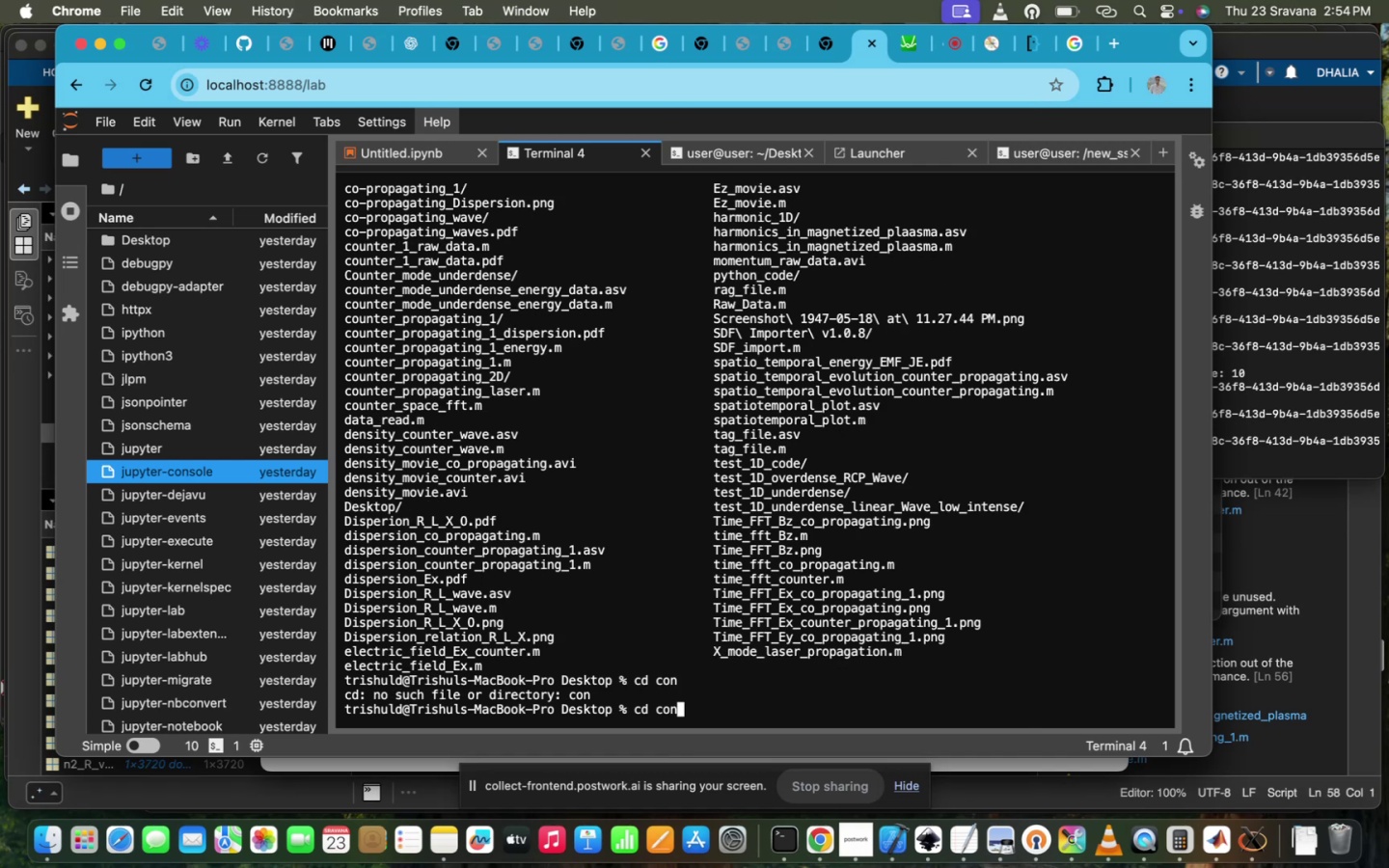 
key(Tab)
 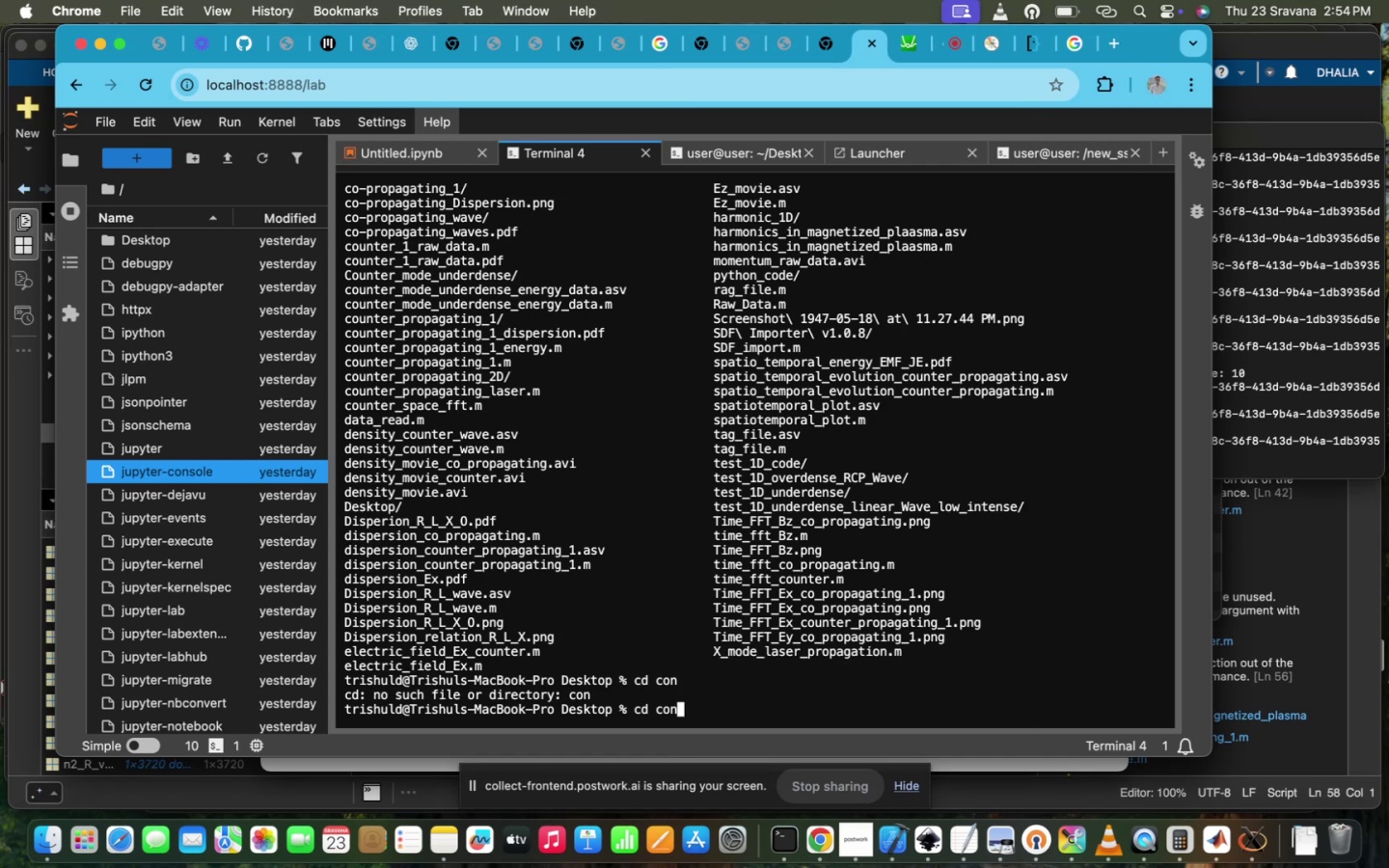 
key(Tab)
 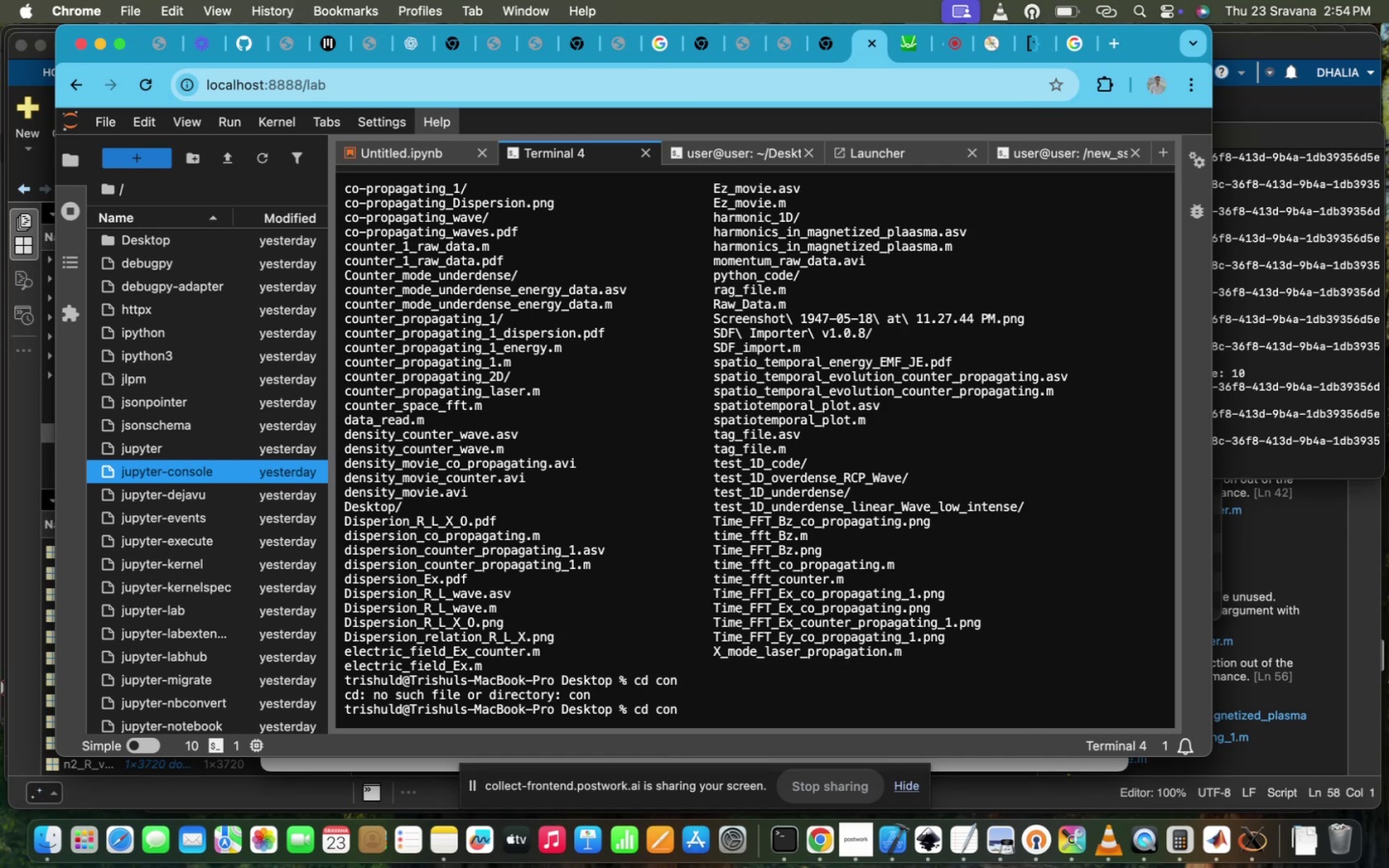 
key(Tab)
 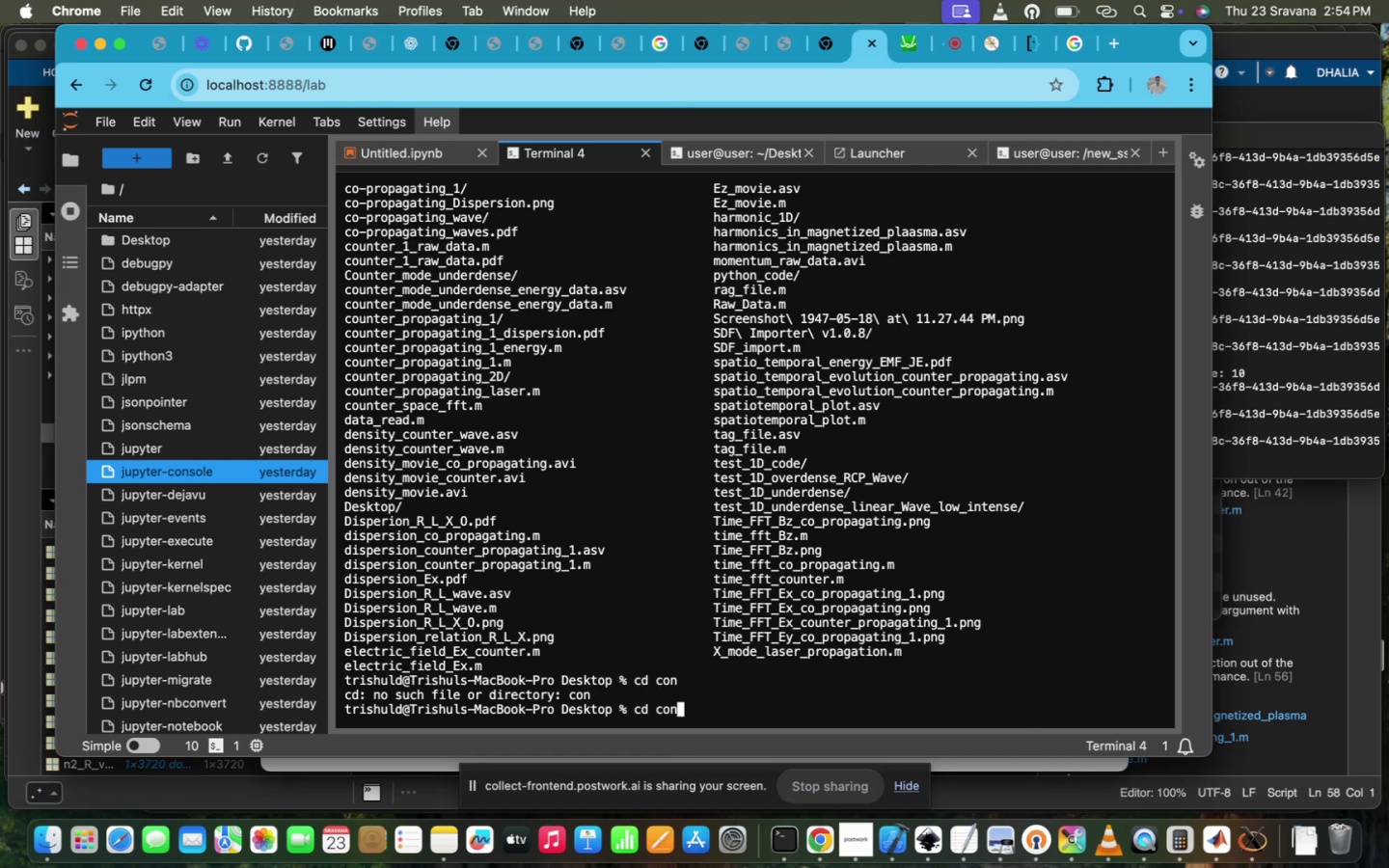 
key(Tab)
 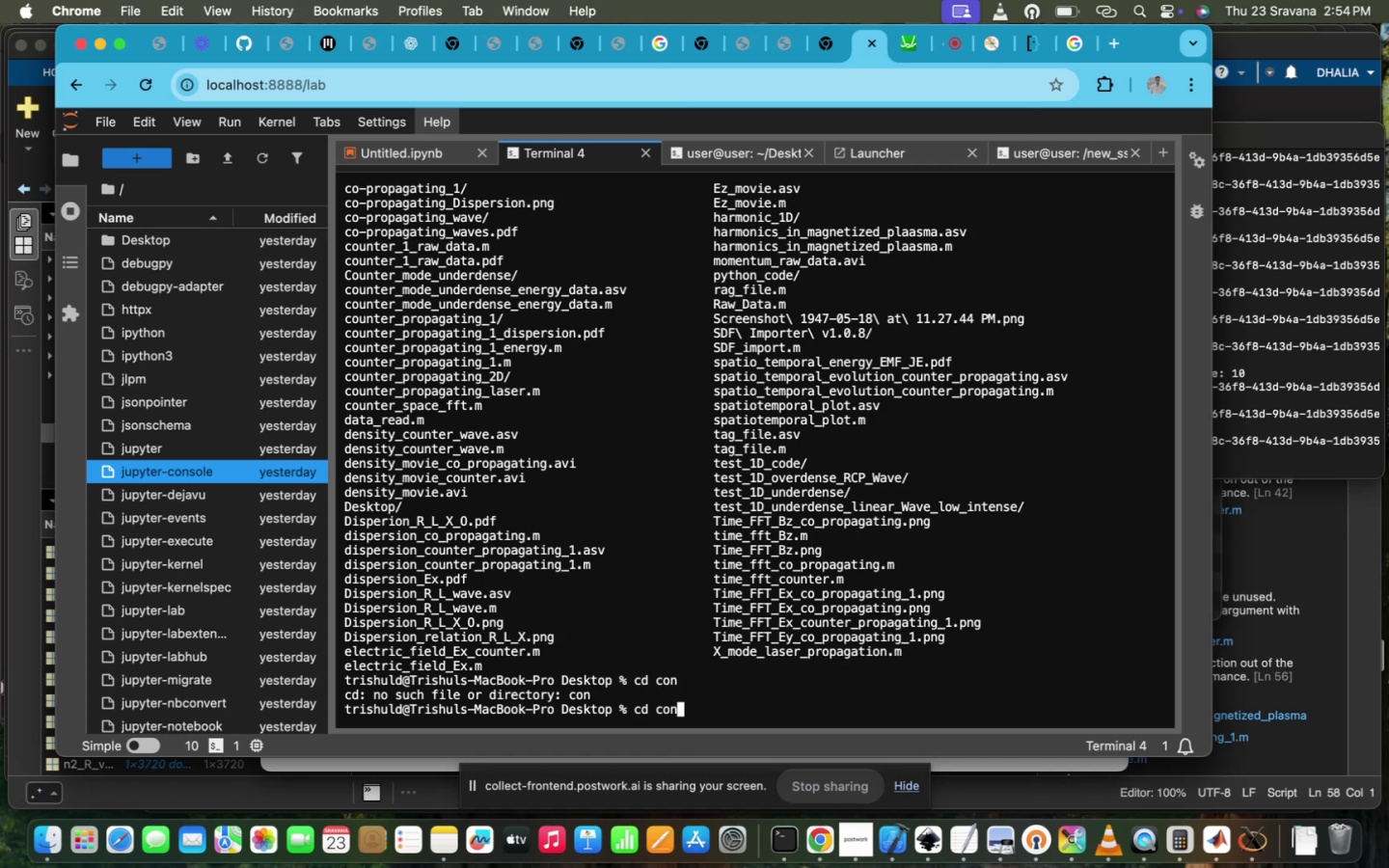 
key(Enter)
 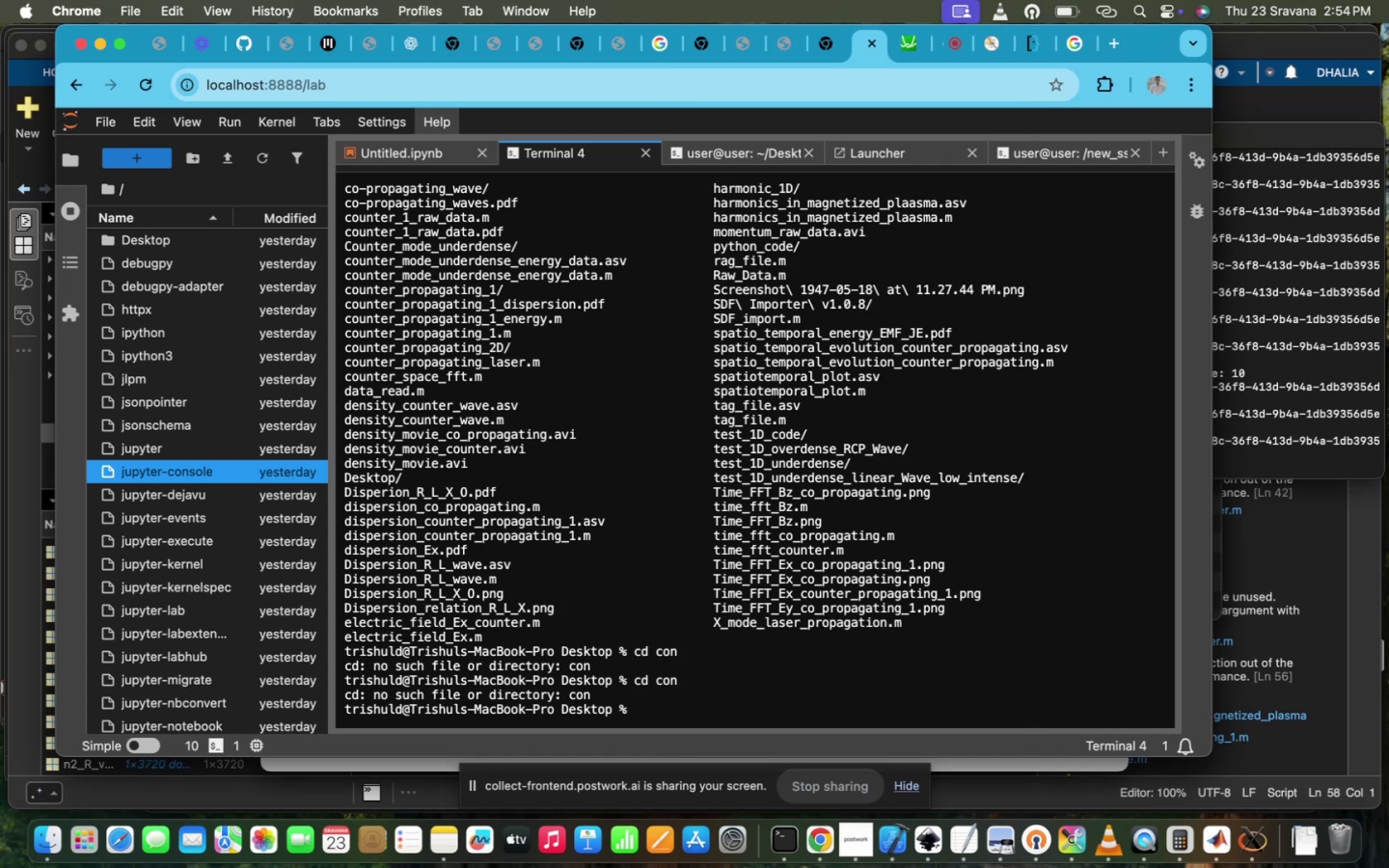 
type(ls)
 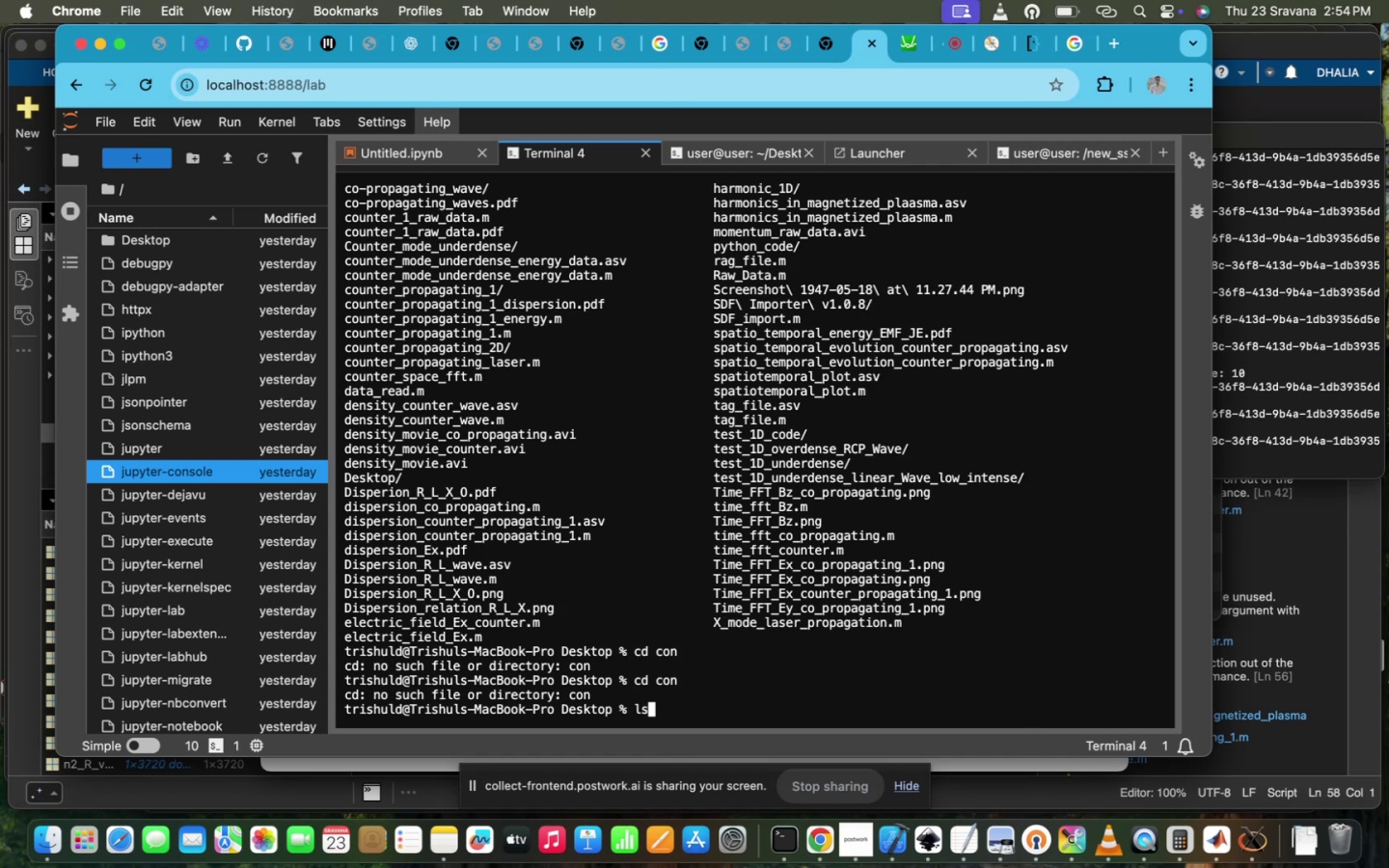 
key(Enter)
 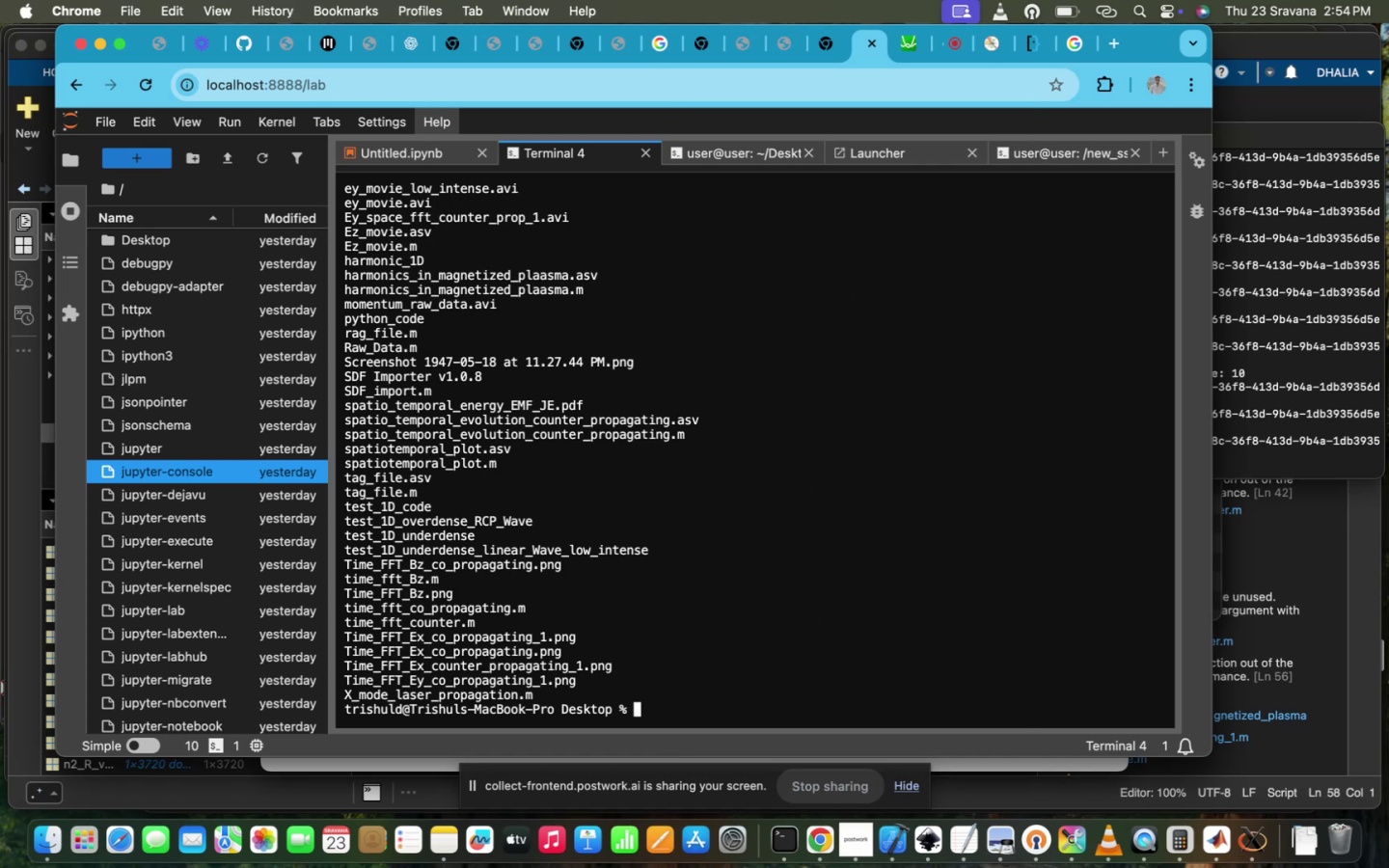 
type(cd ..)
 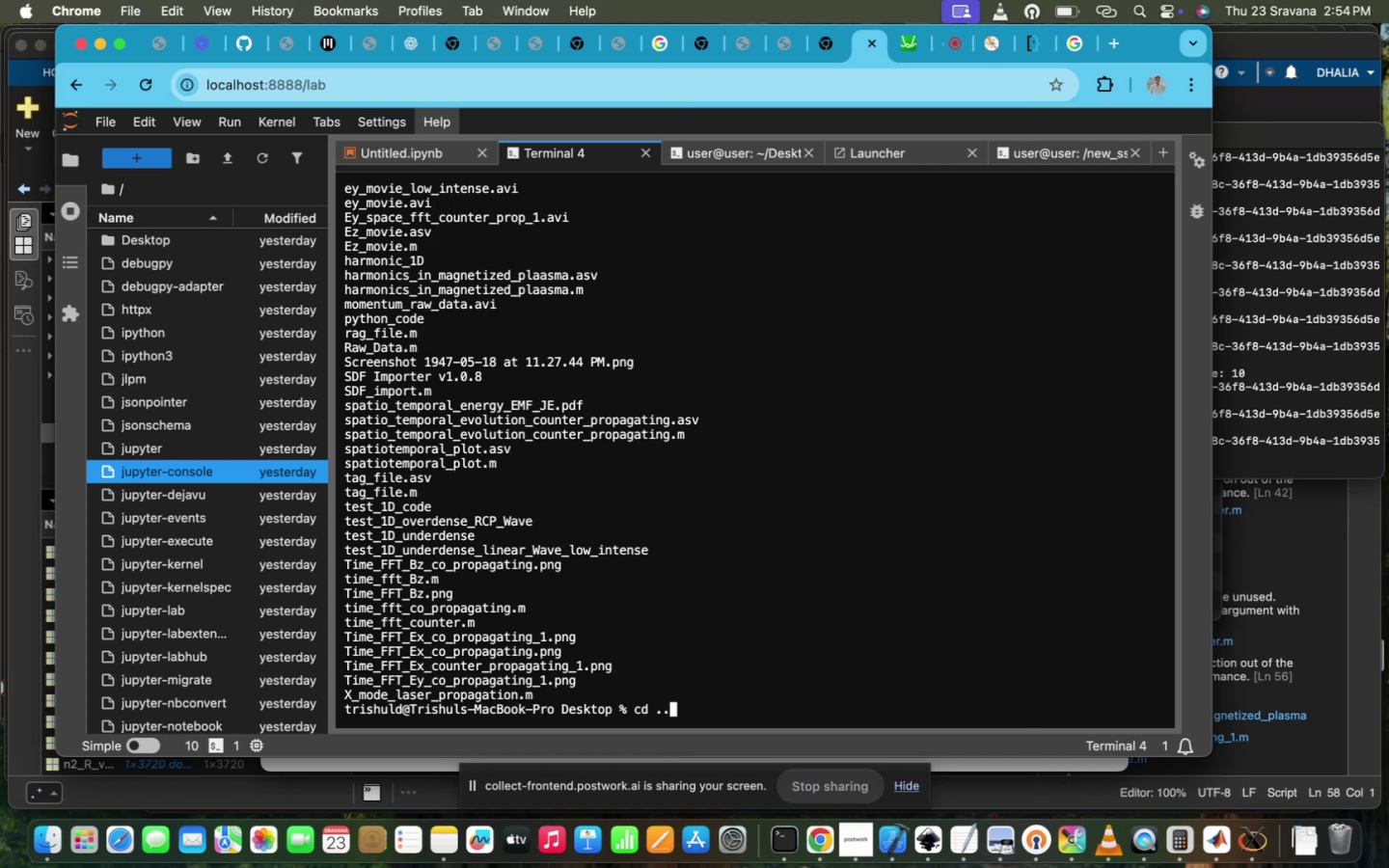 
key(Enter)
 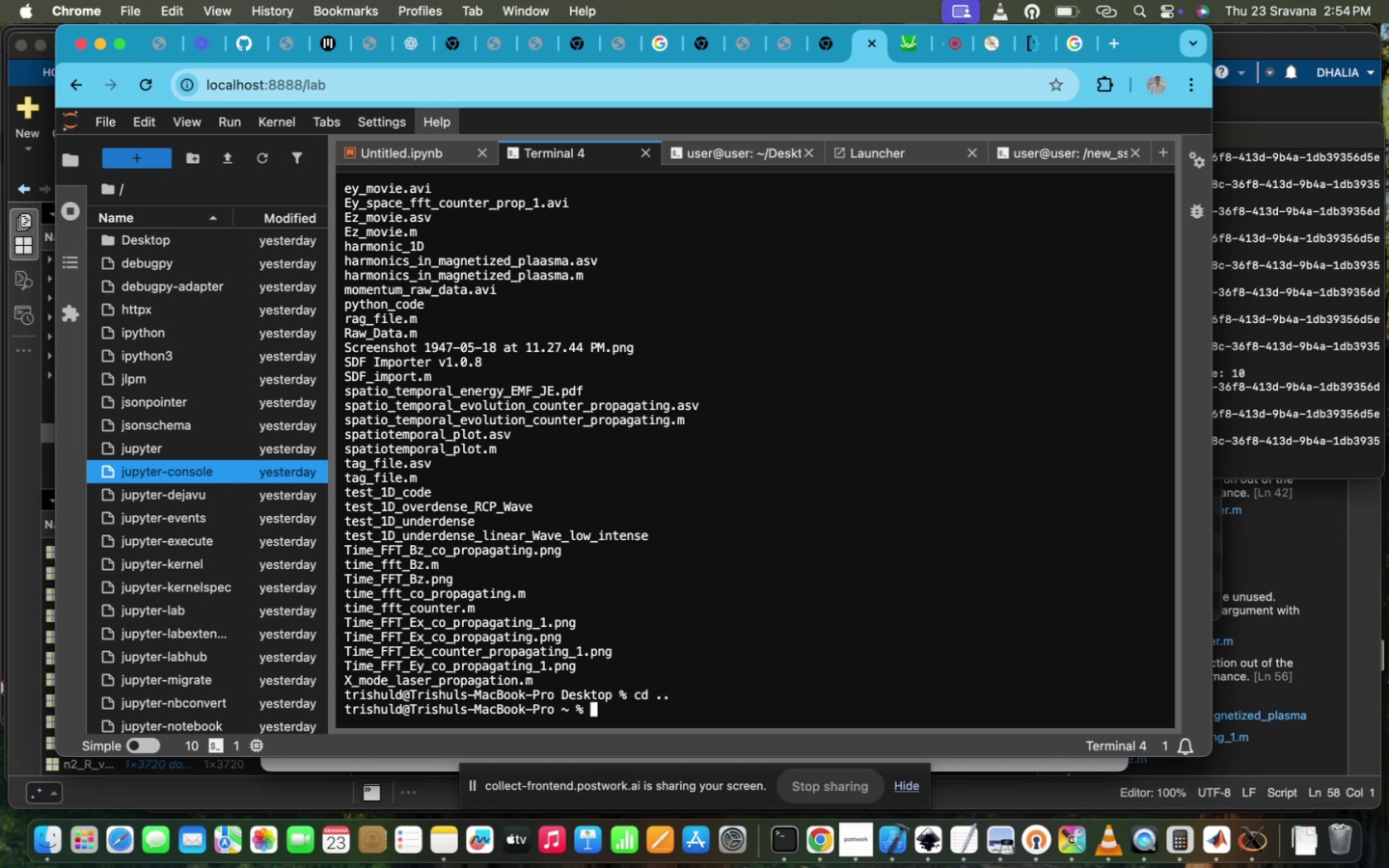 
type(lcs)
key(Backspace)
key(Backspace)
type(s)
 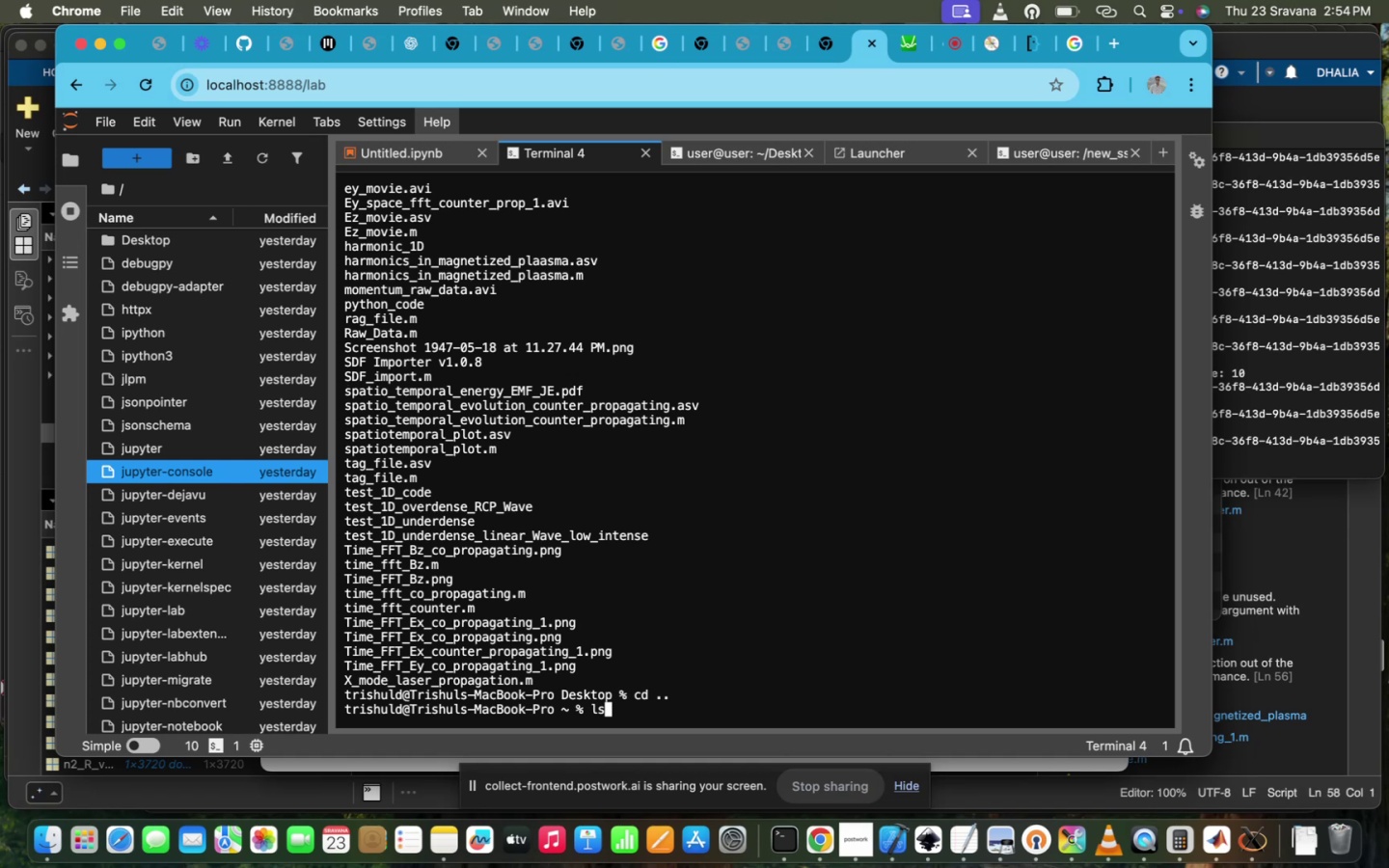 
key(Enter)
 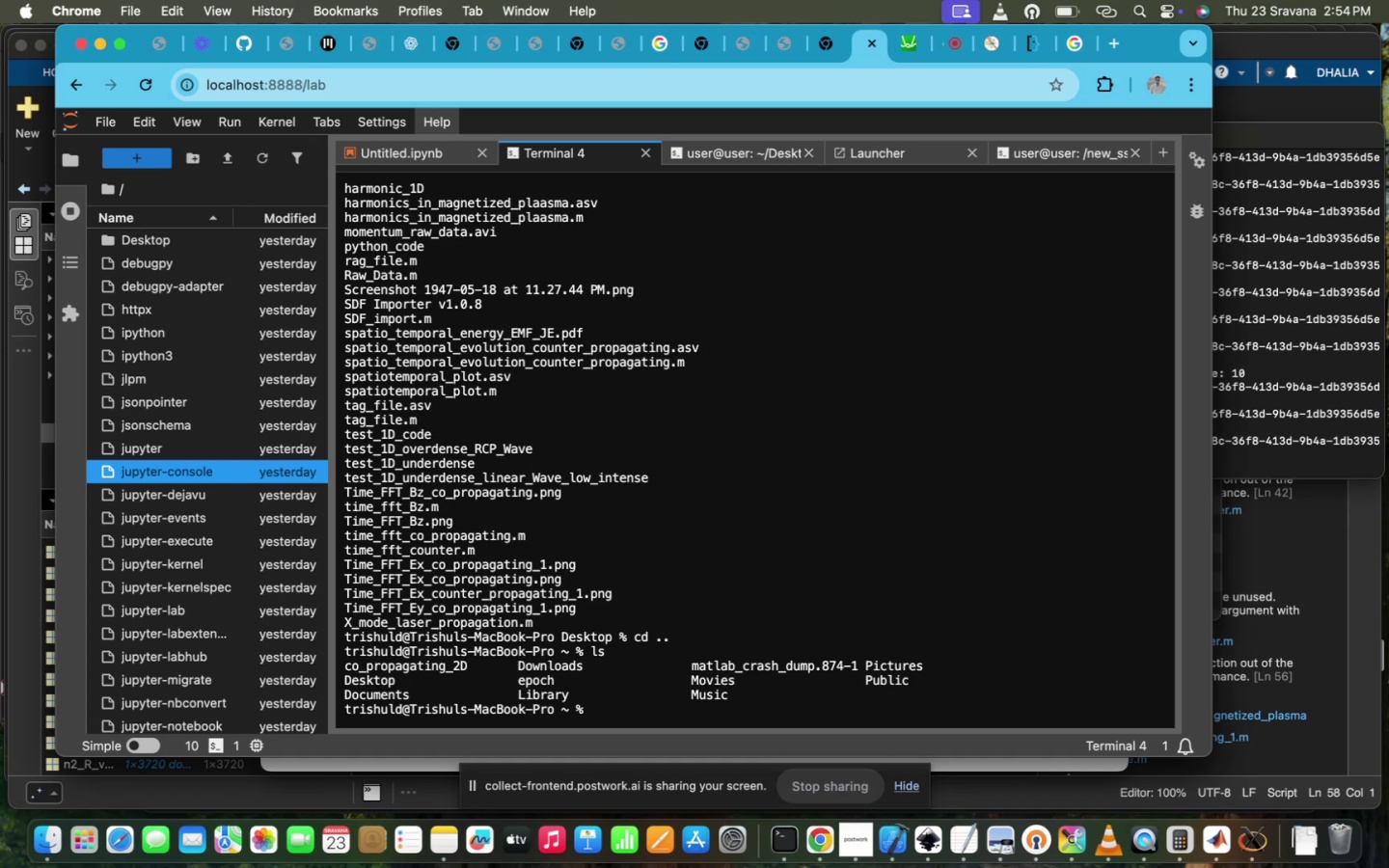 
type(cd de)
key(Tab)
key(Backspace)
key(Backspace)
key(Backspace)
type( D)
key(Tab)
type(e)
key(Tab)
type(D)
key(Tab)
key(Tab)
key(Tab)
 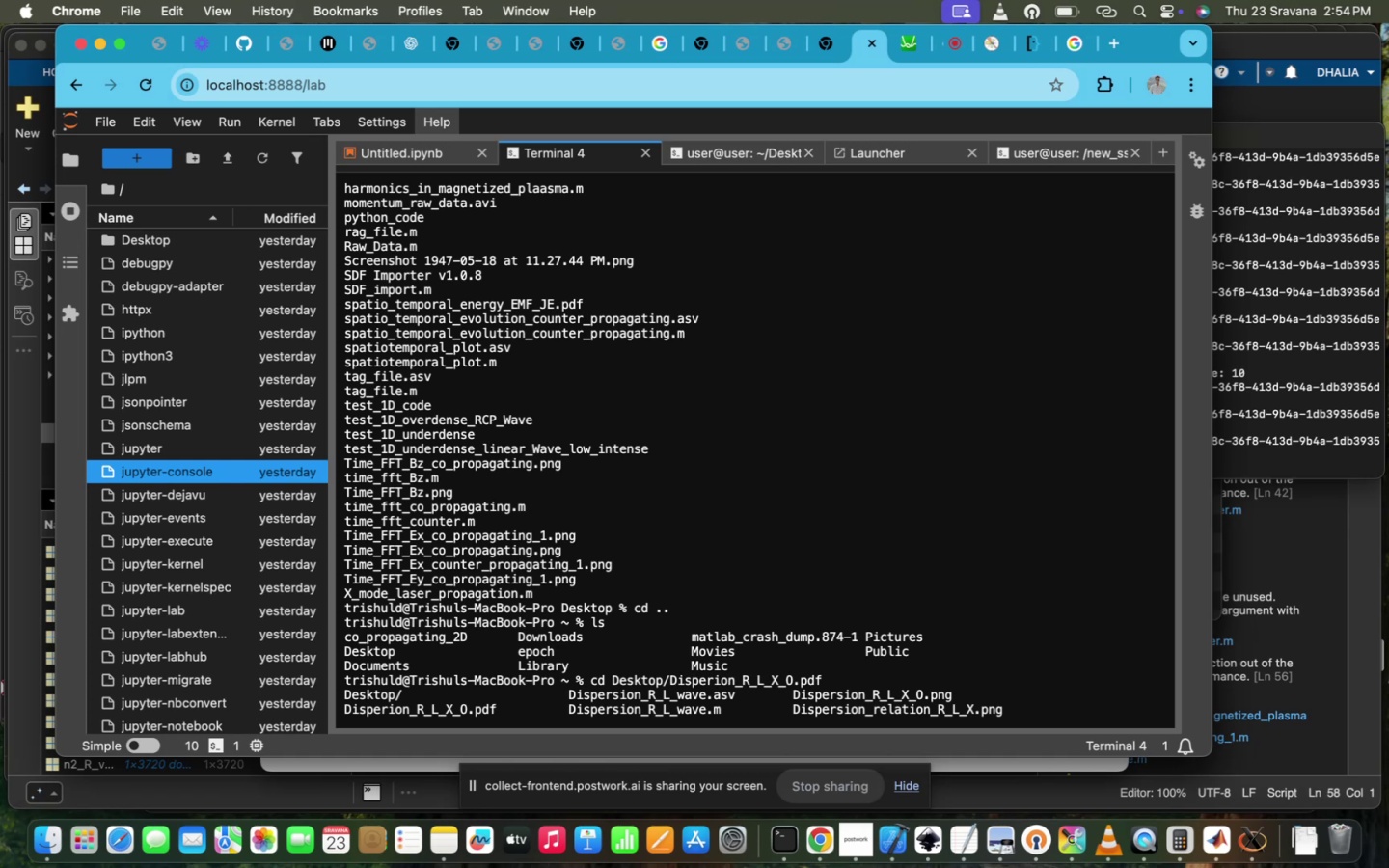 
key(ArrowDown)
 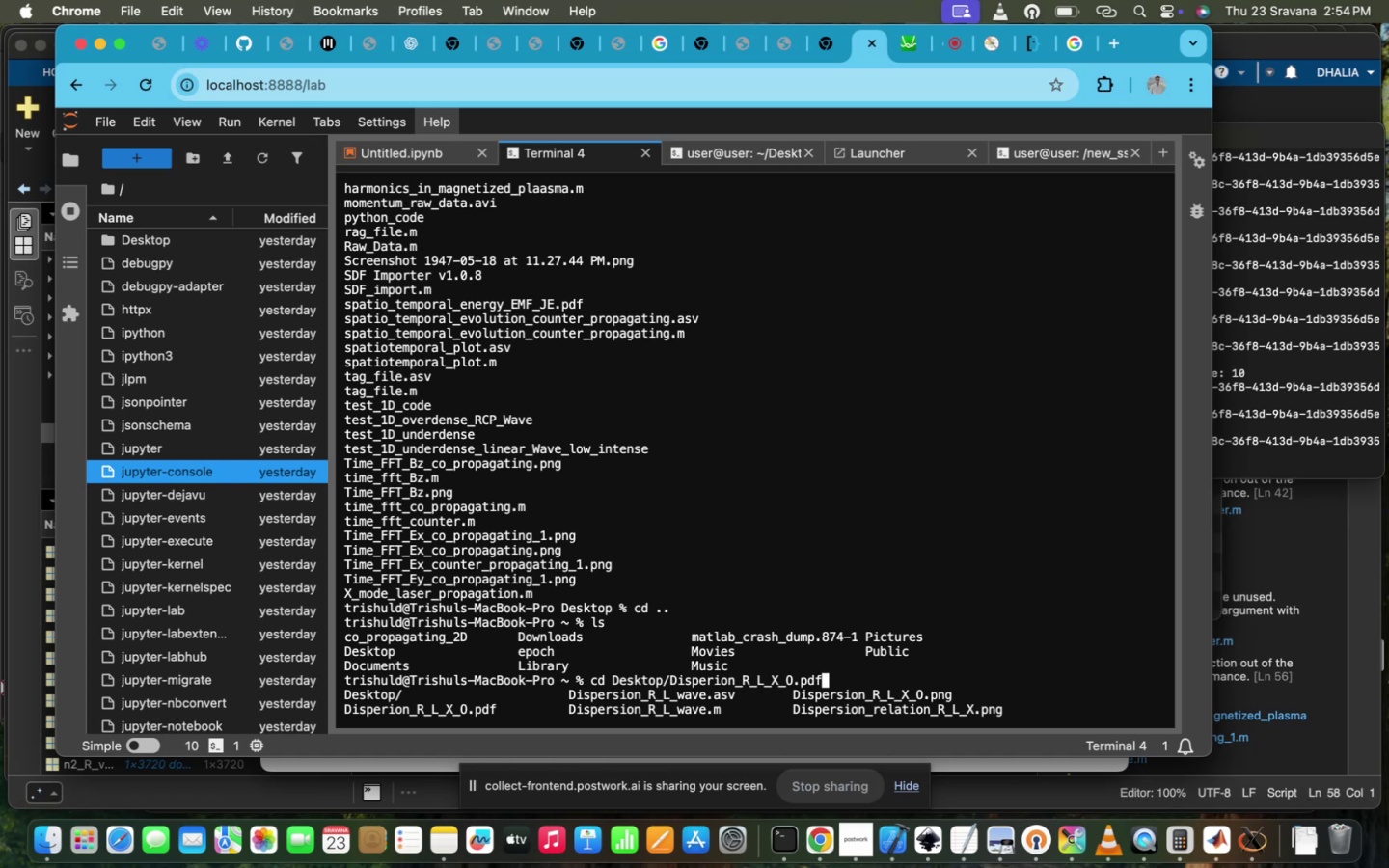 
key(ArrowDown)
 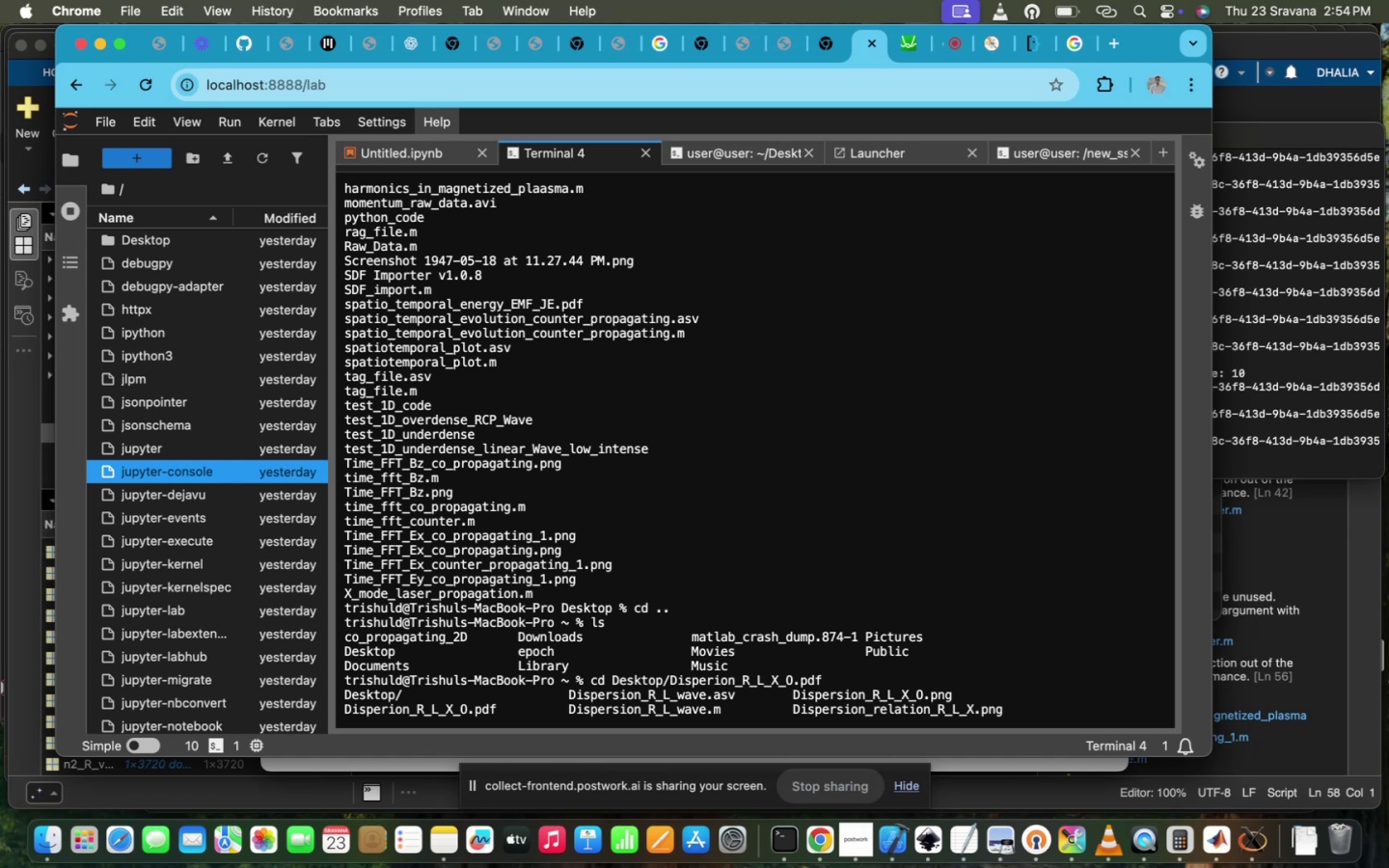 
key(ArrowUp)
 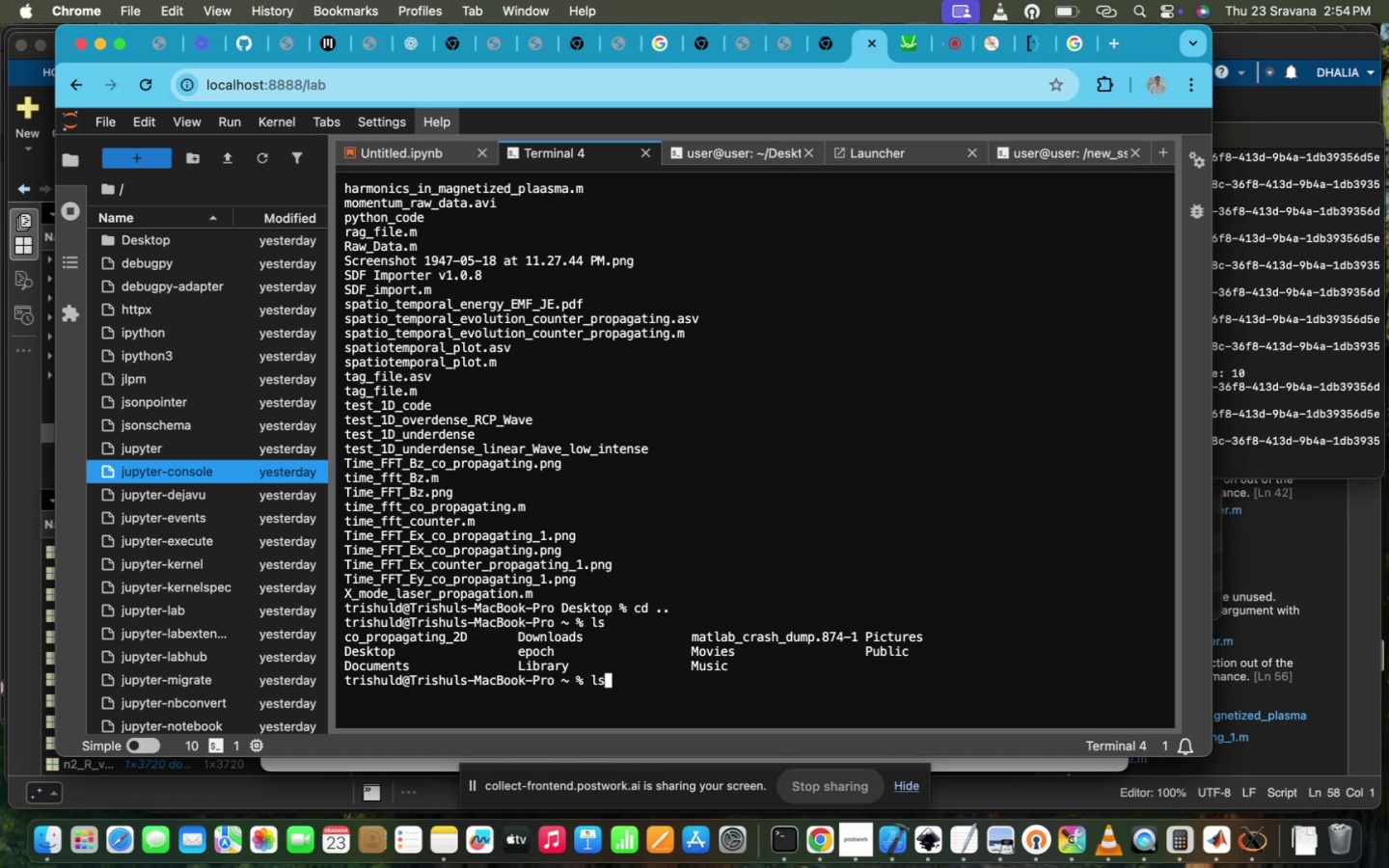 
key(ArrowUp)
 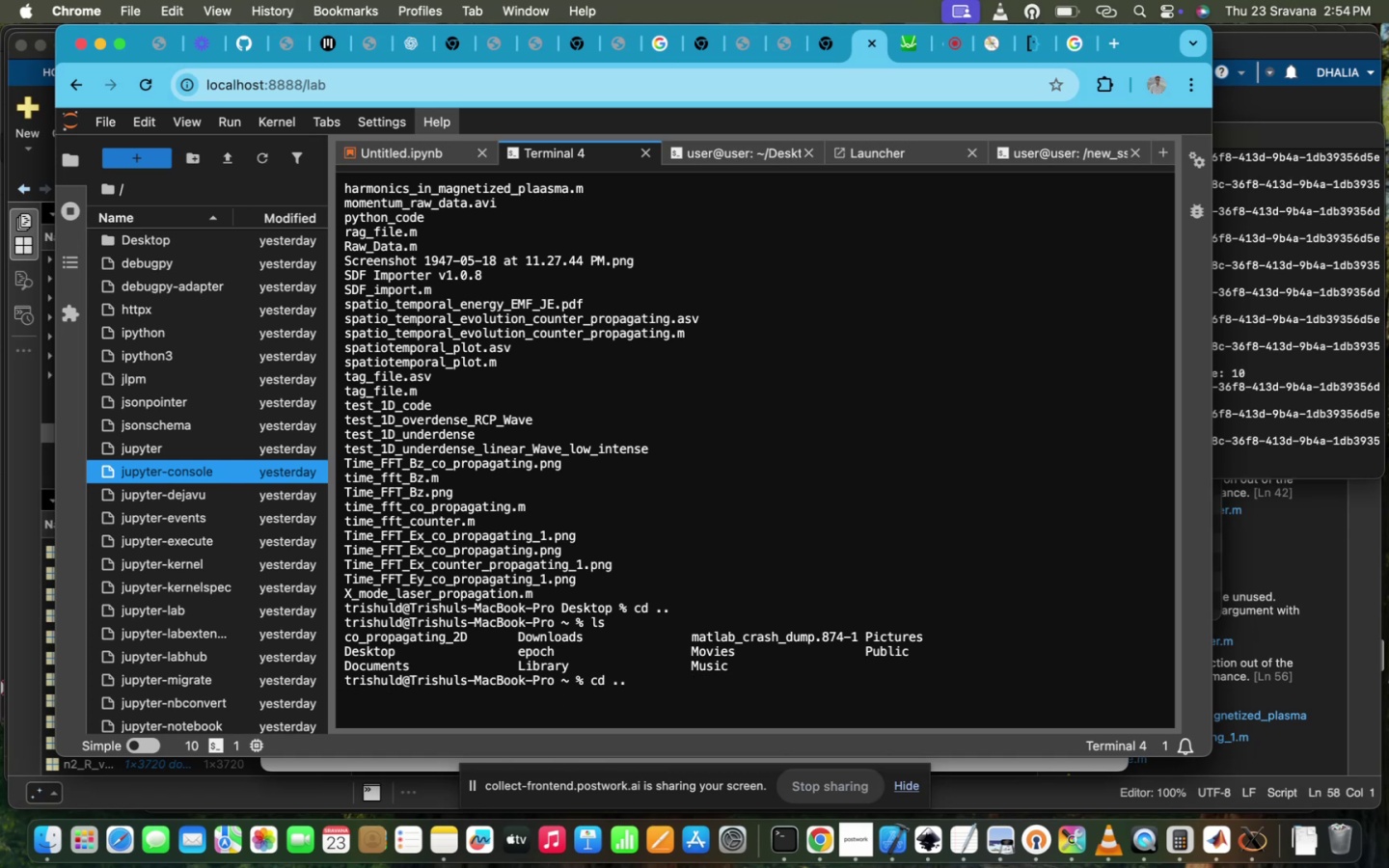 
key(ArrowUp)
 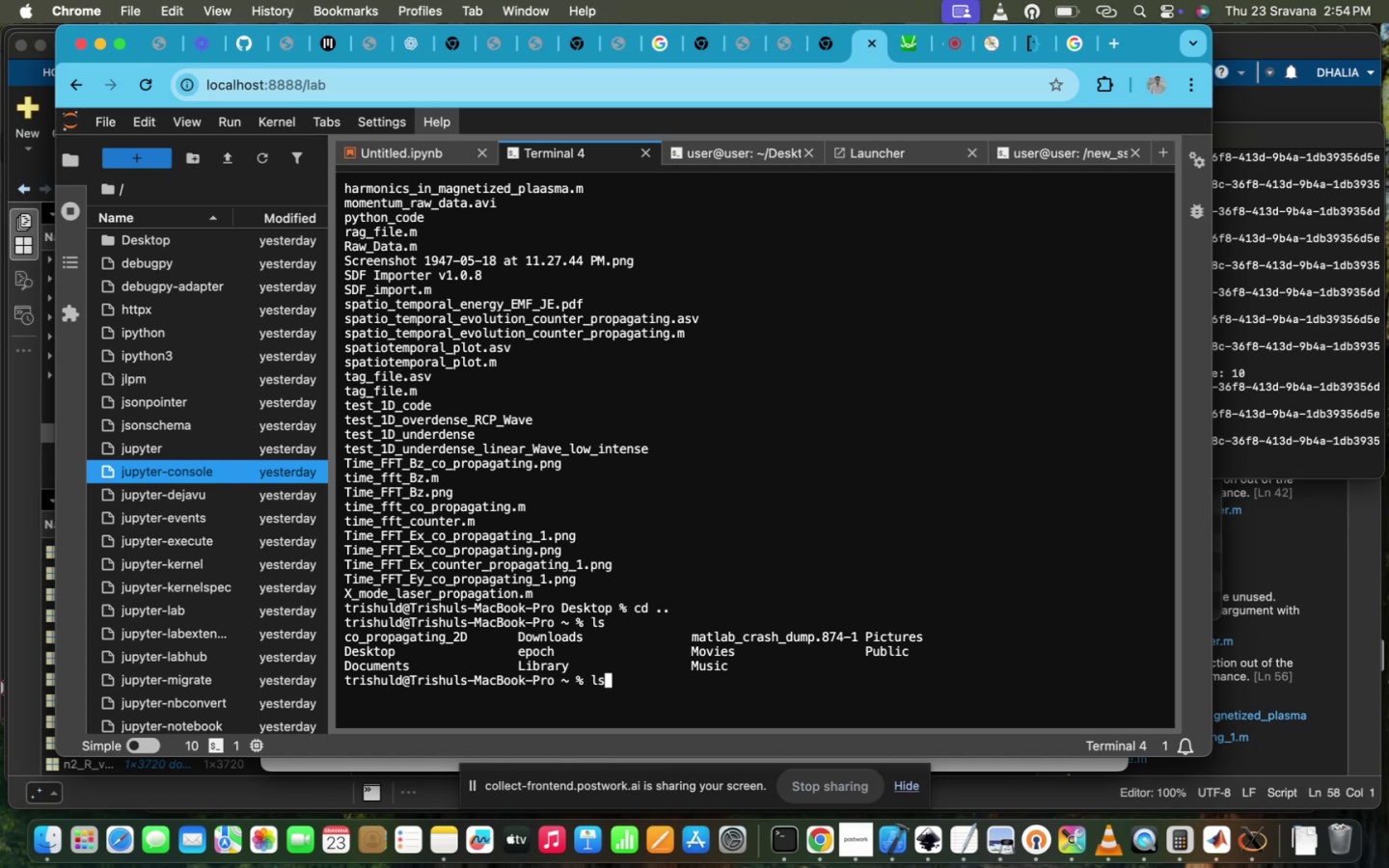 
key(ArrowUp)
 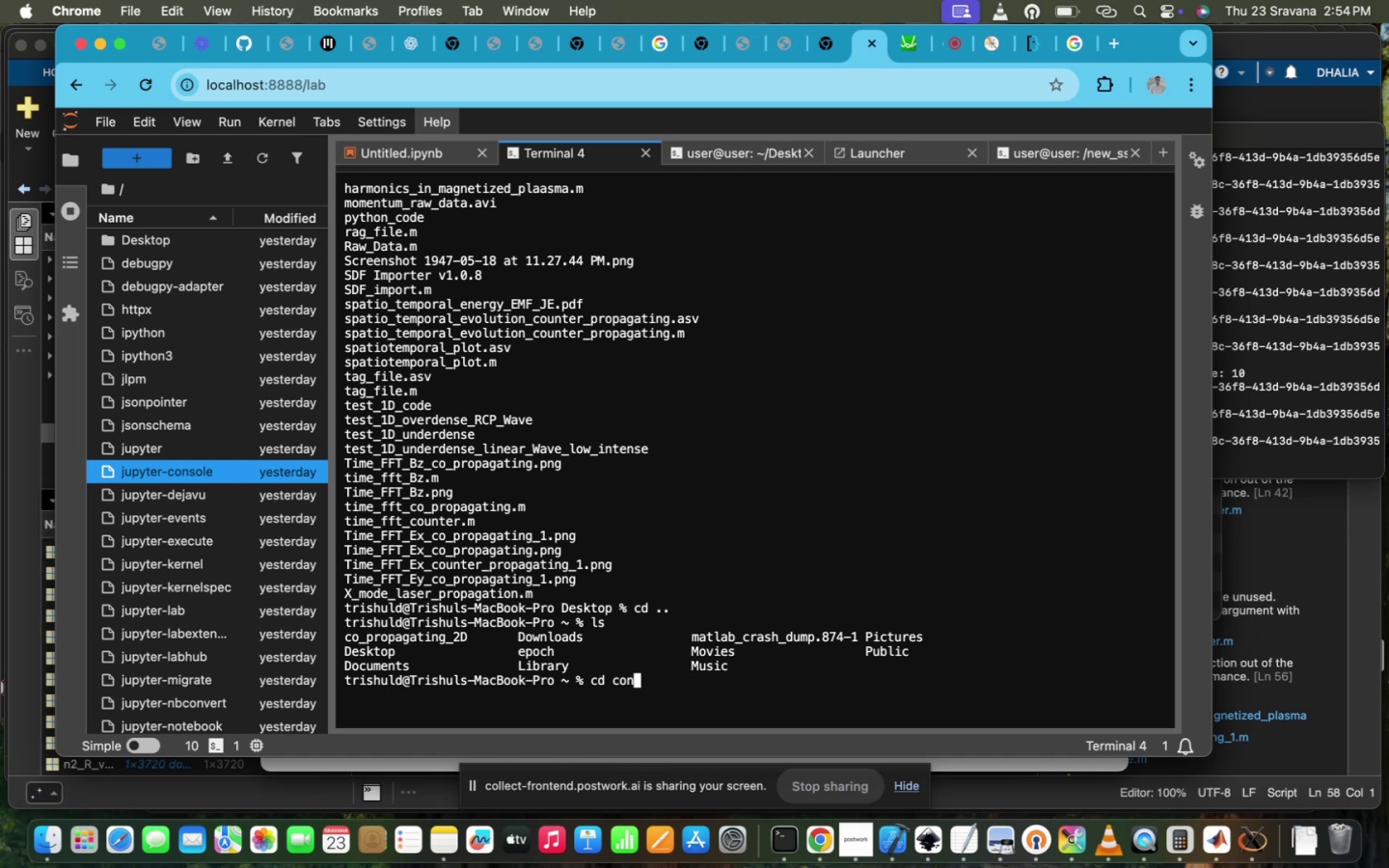 
key(ArrowDown)
 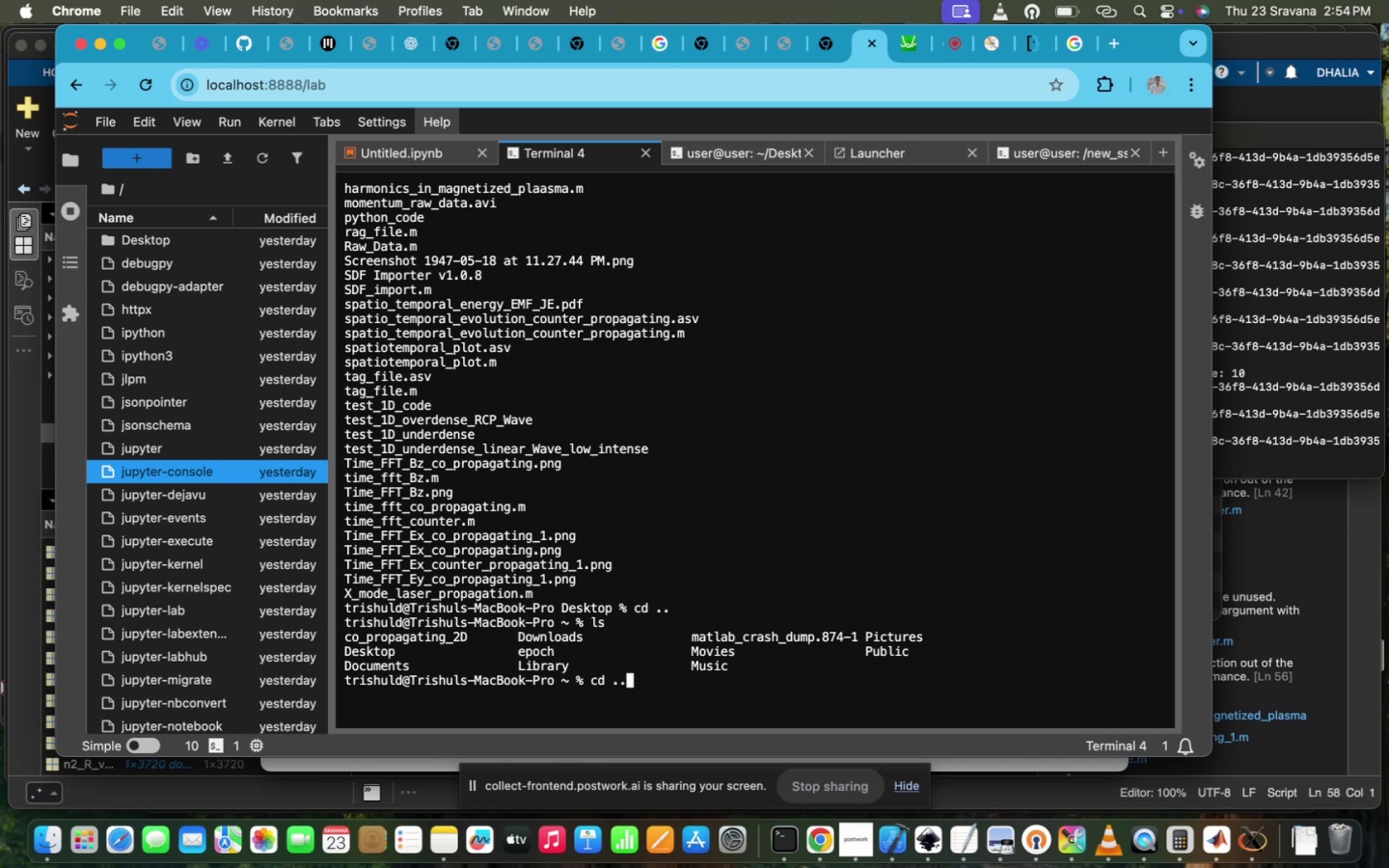 
key(ArrowDown)
 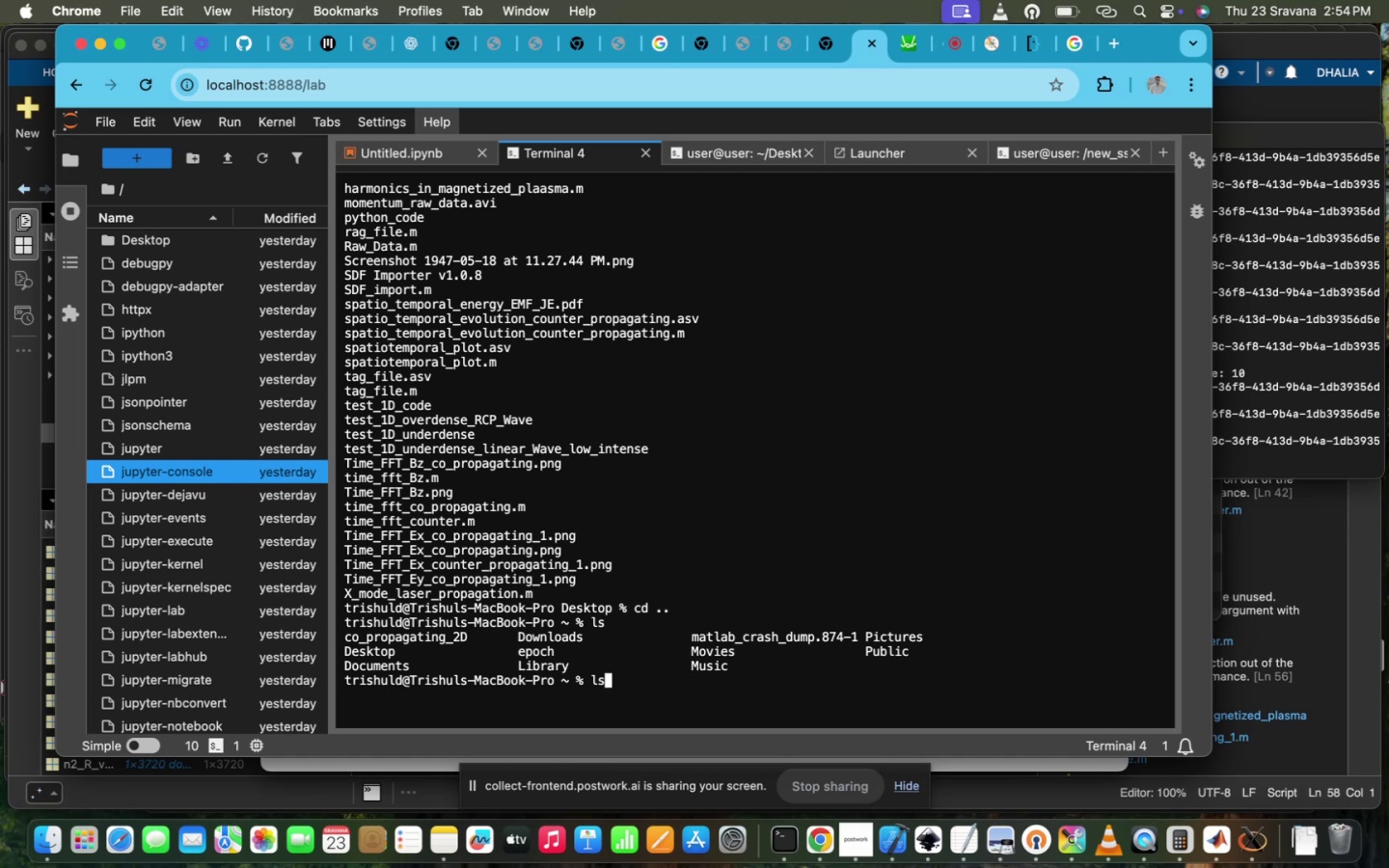 
key(ArrowDown)
 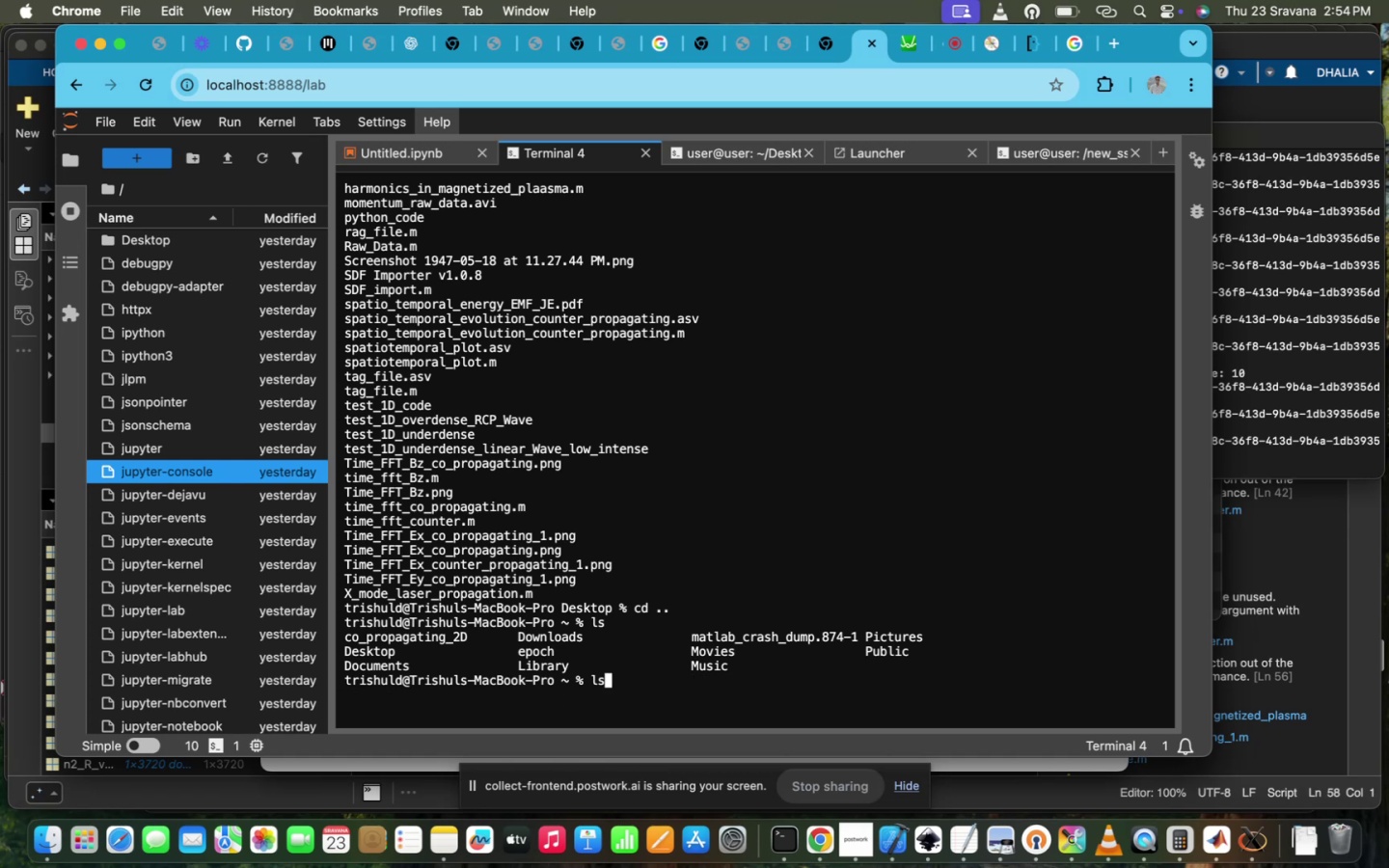 
key(ArrowDown)
 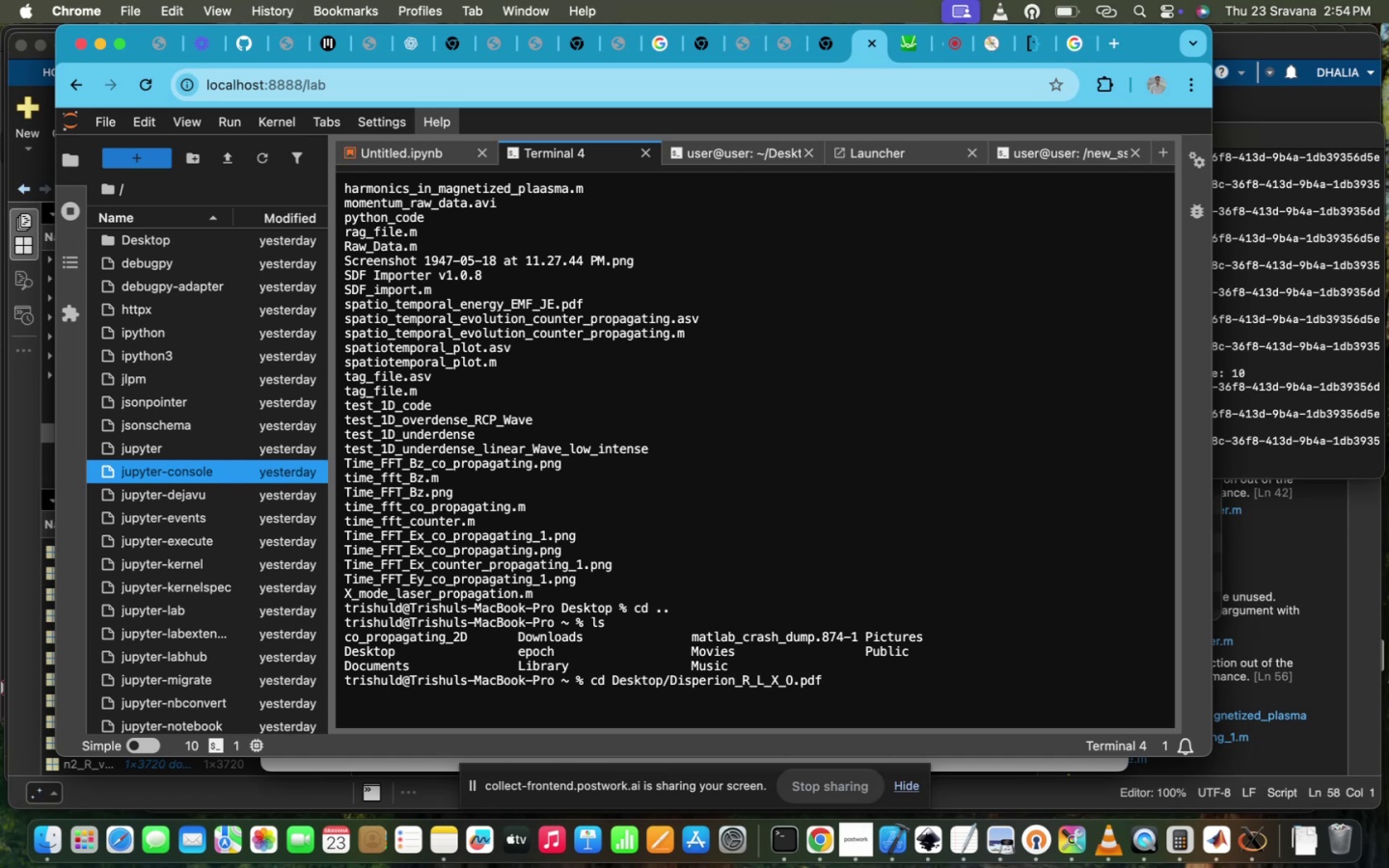 
key(ArrowDown)
 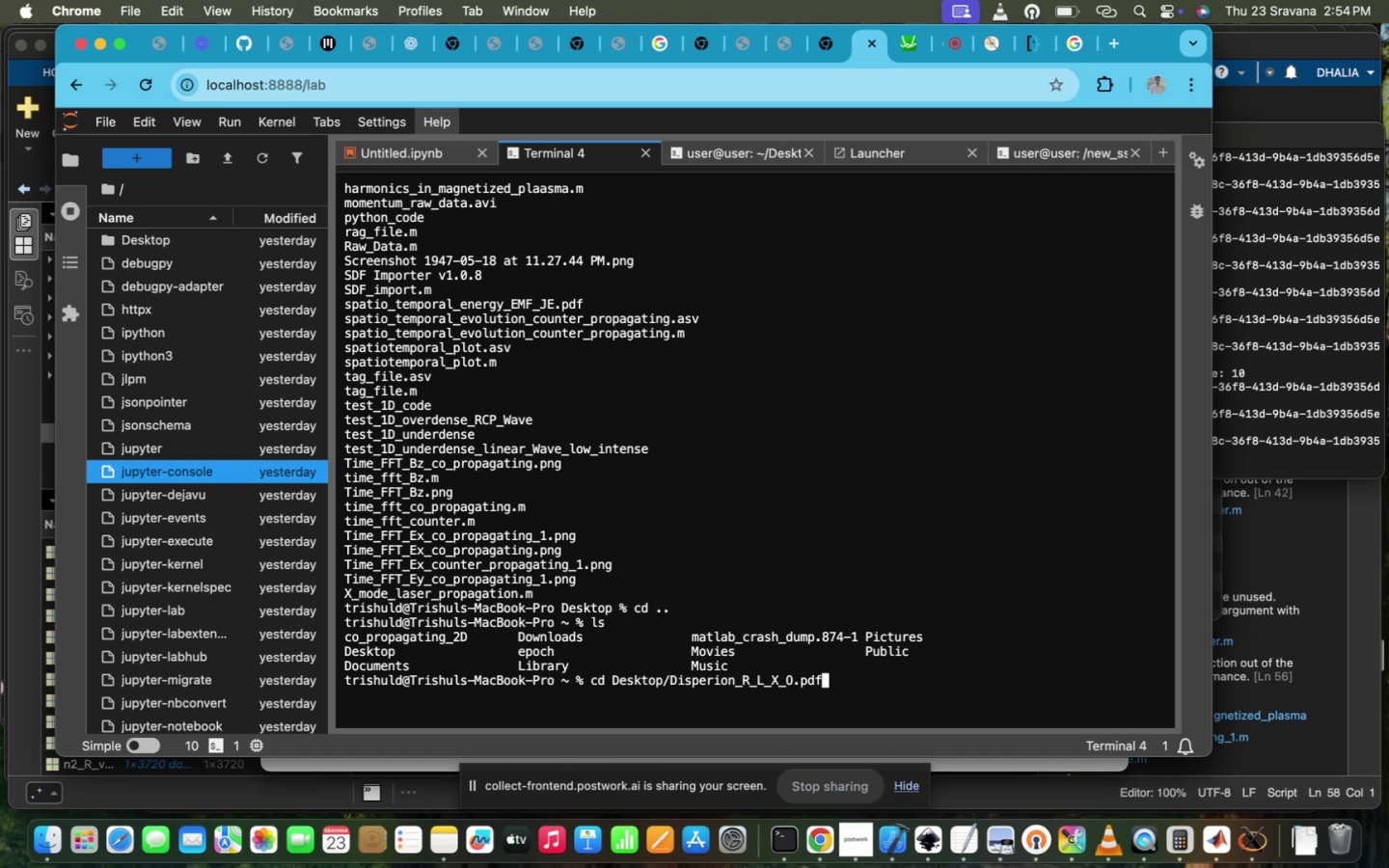 
key(ArrowDown)
 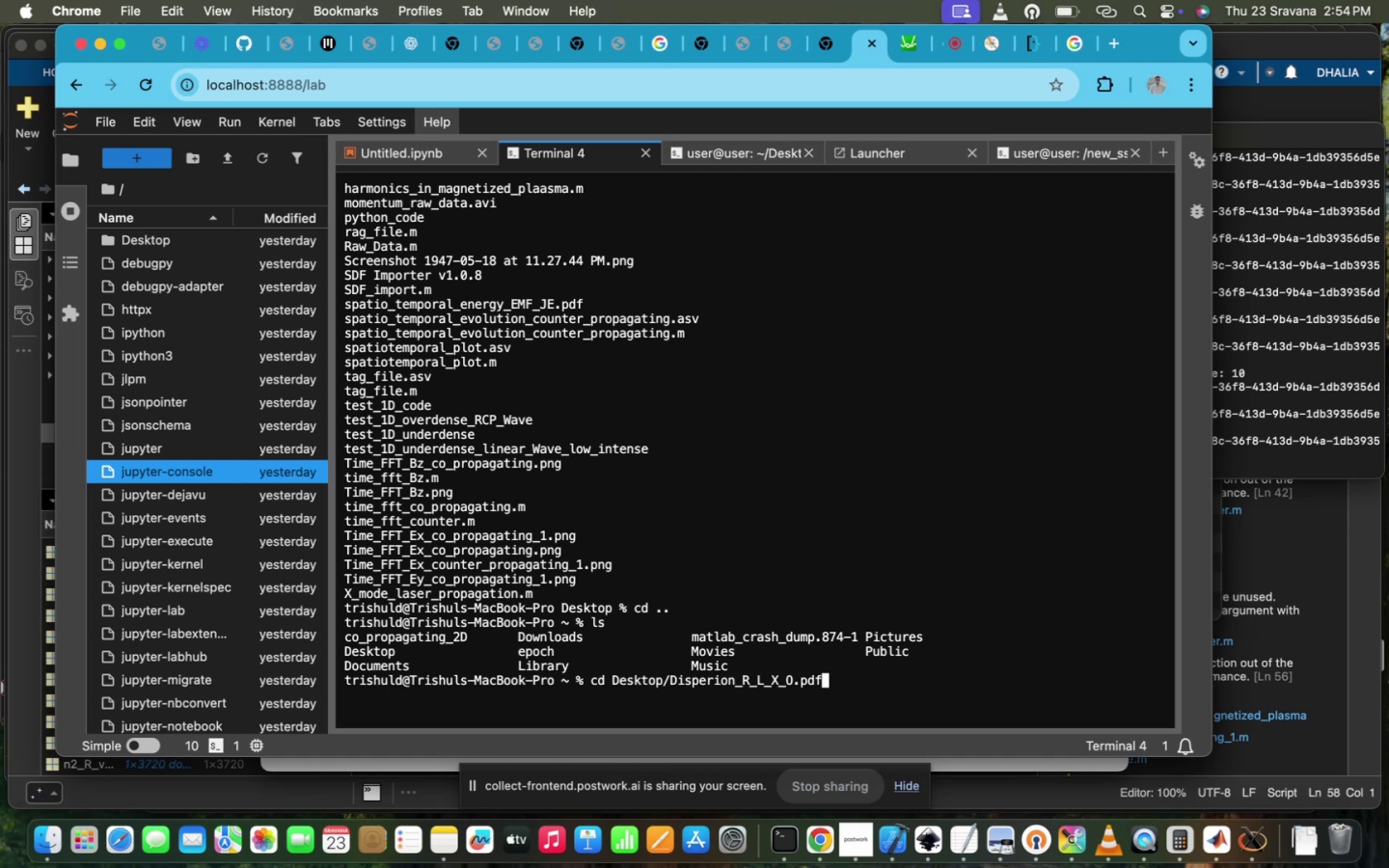 
hold_key(key=Backspace, duration=1.51)
 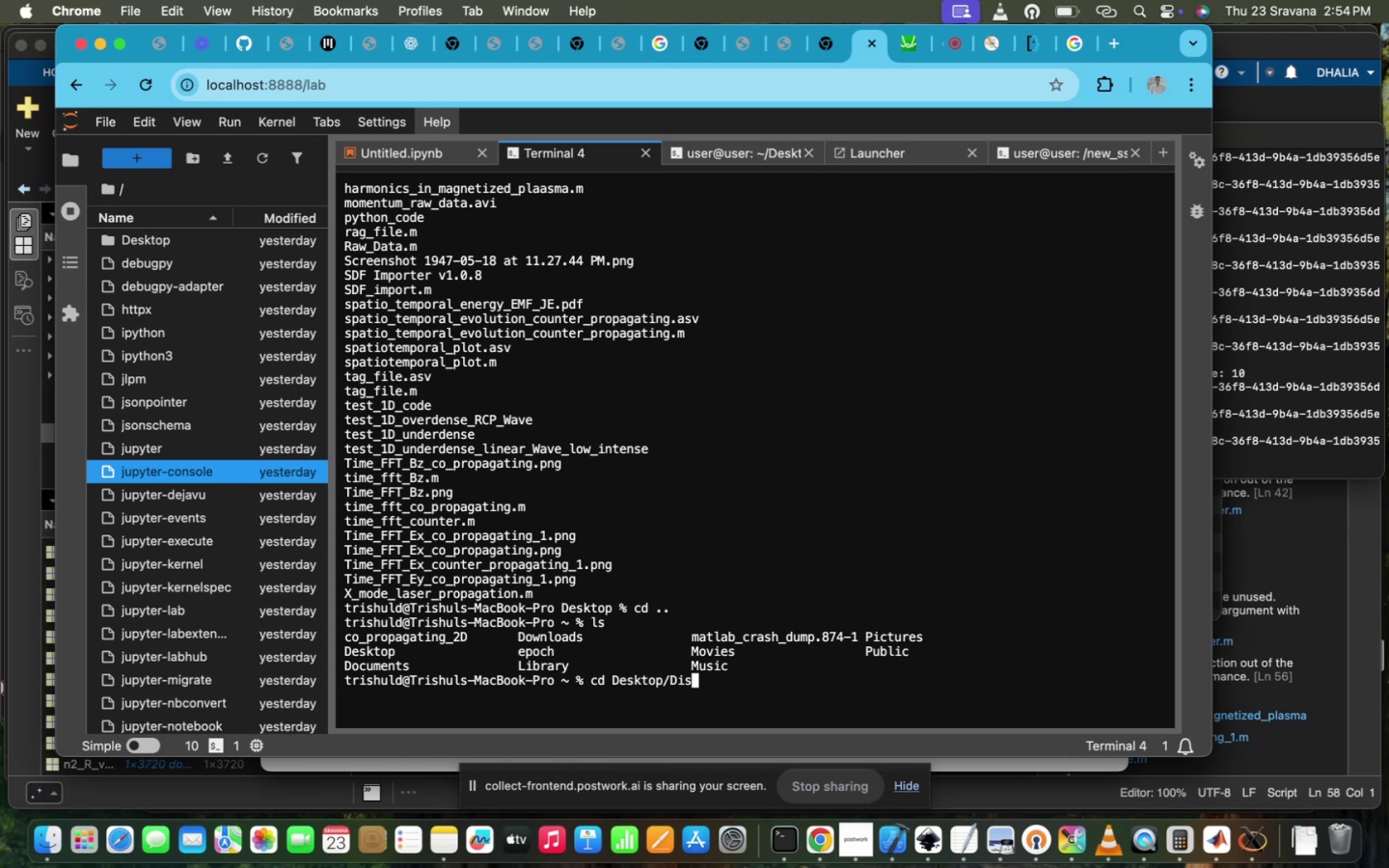 
hold_key(key=Backspace, duration=0.38)
 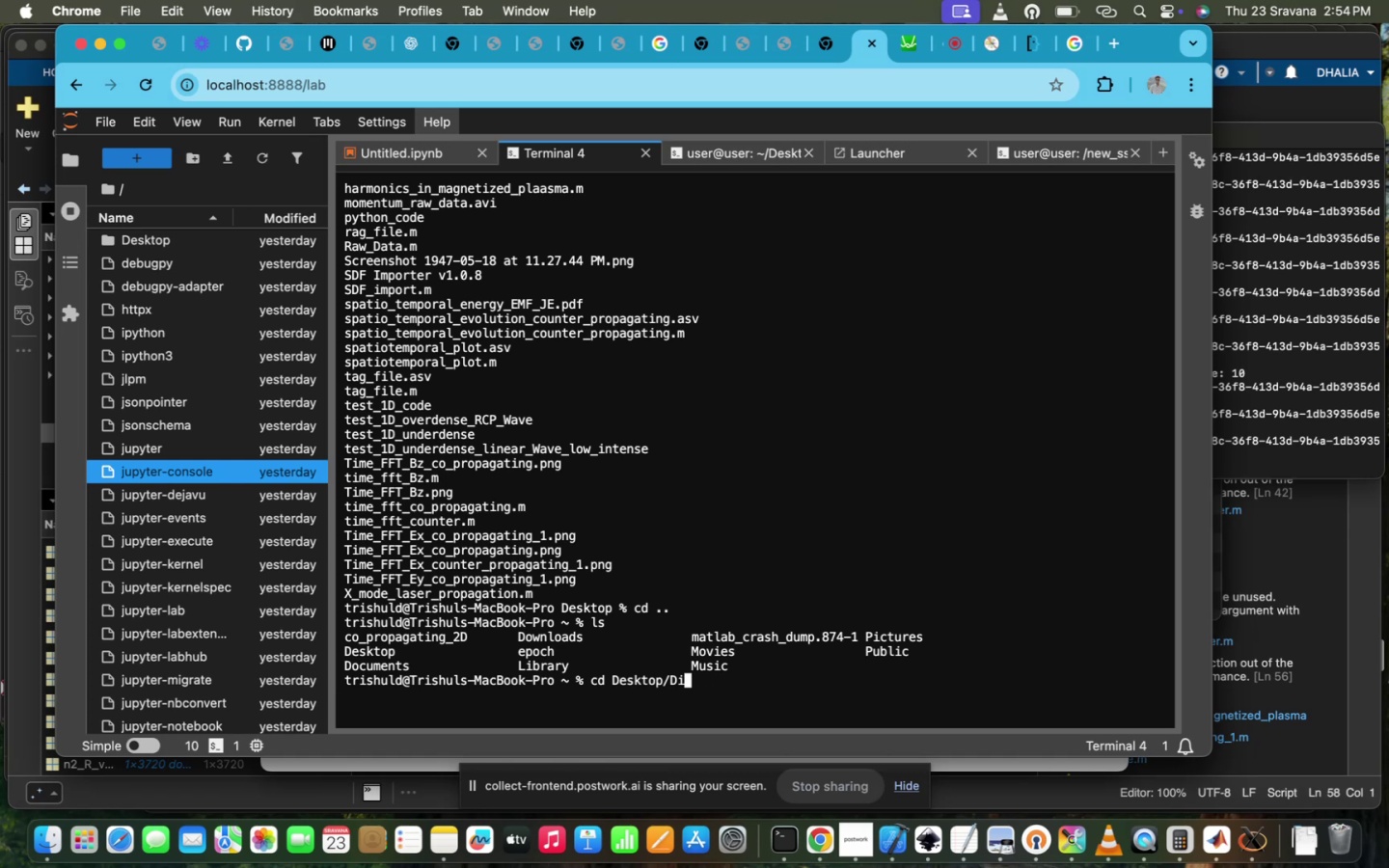 
key(Backspace)
 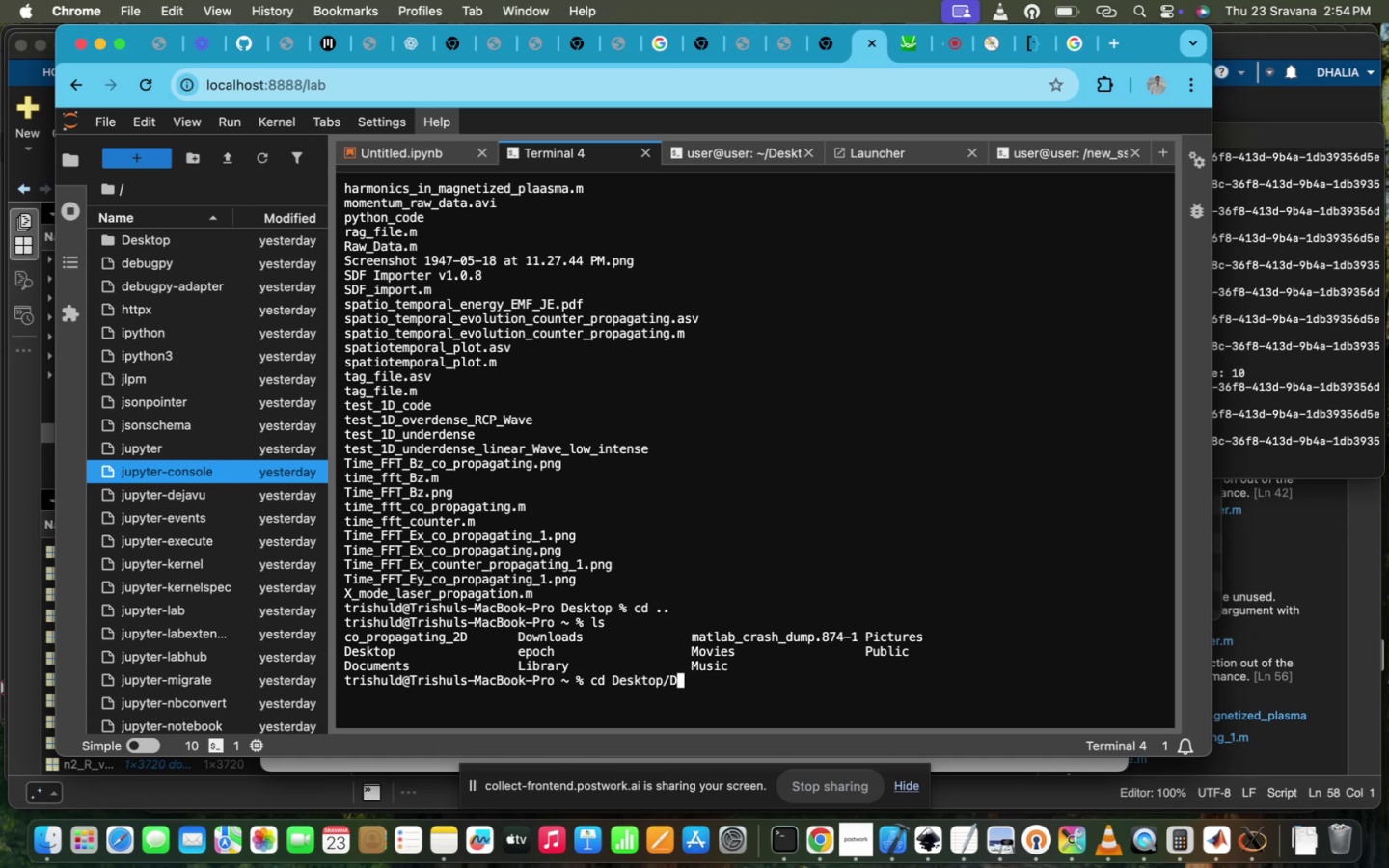 
key(Backspace)
 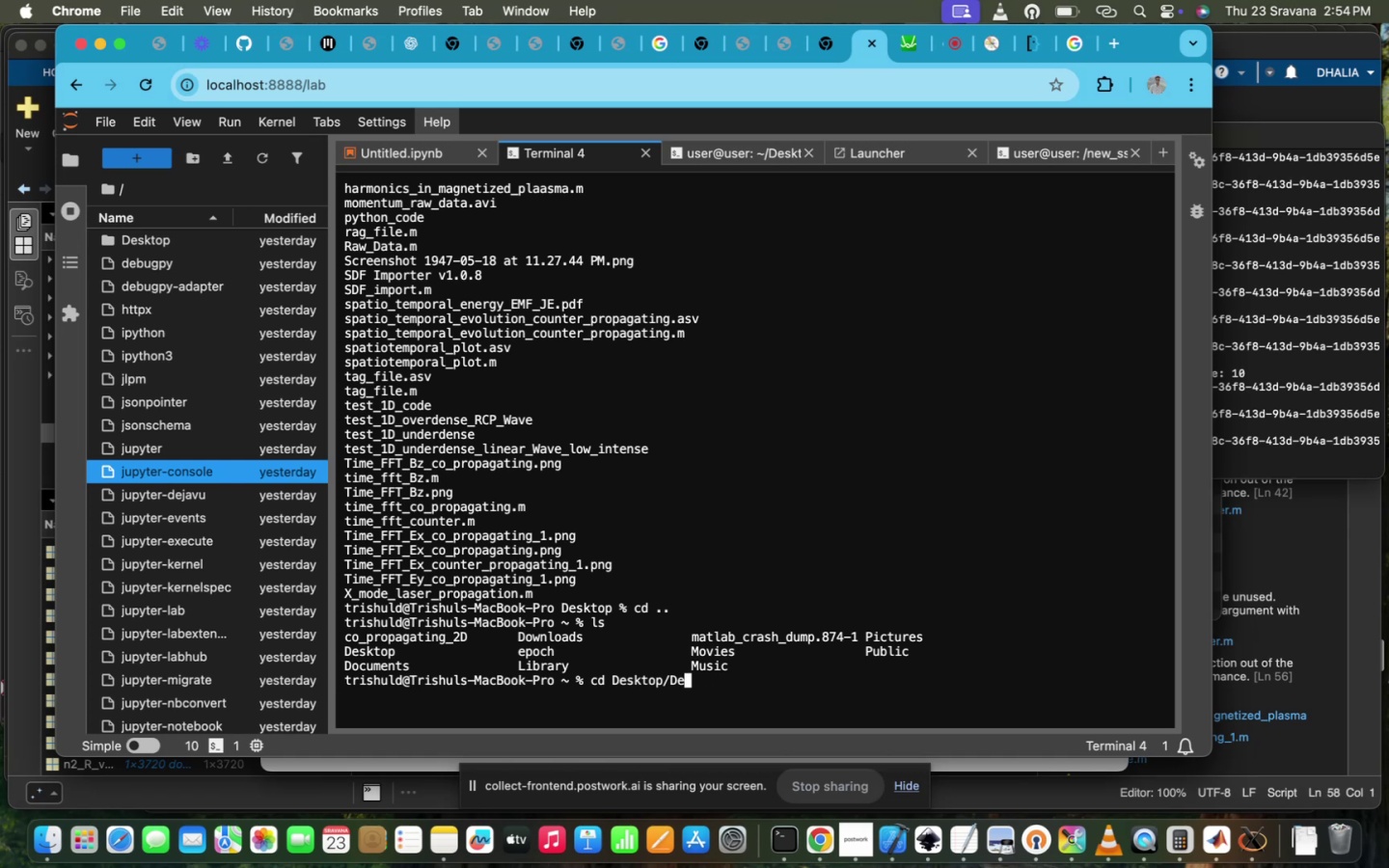 
key(E)
 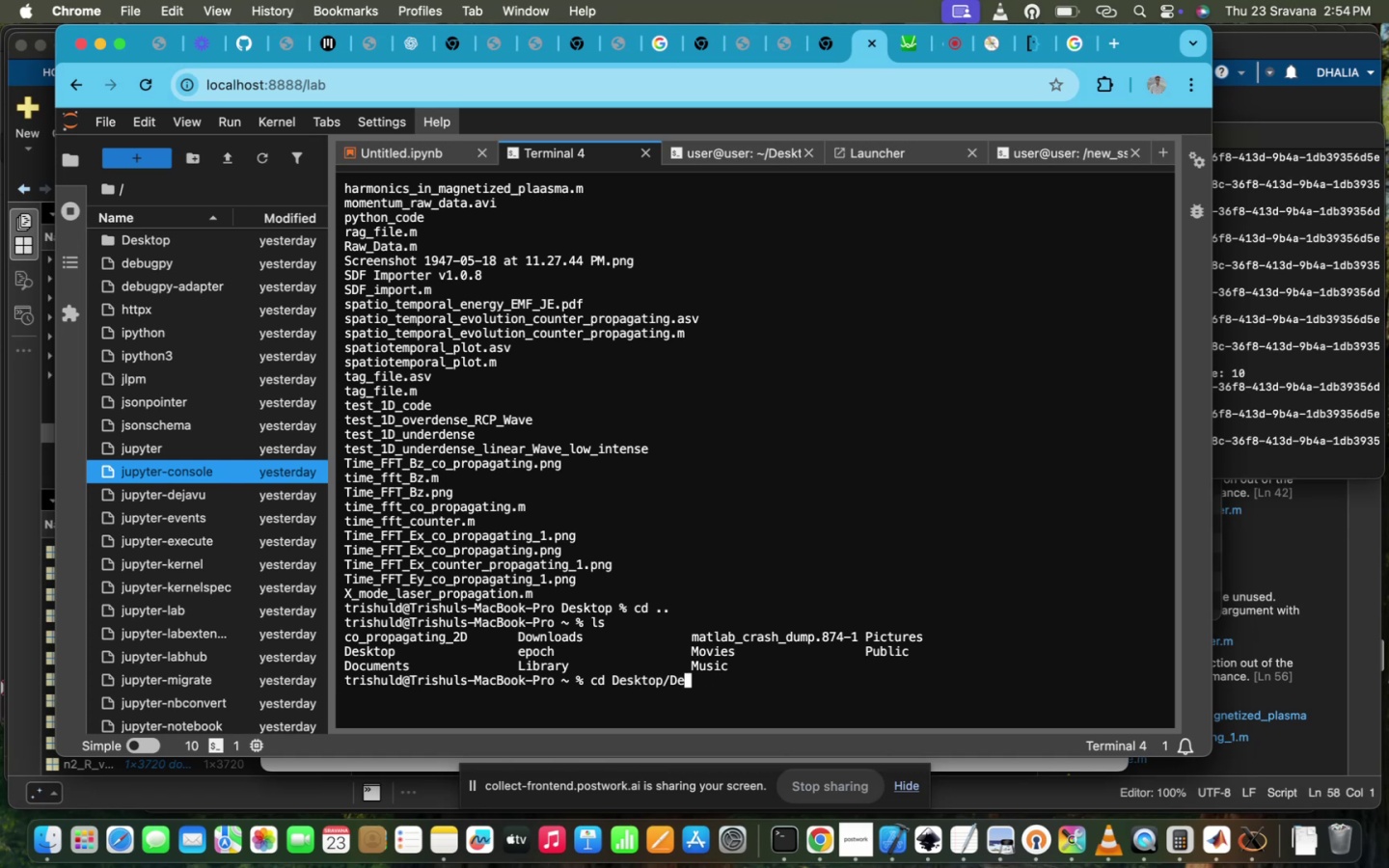 
key(Tab)
 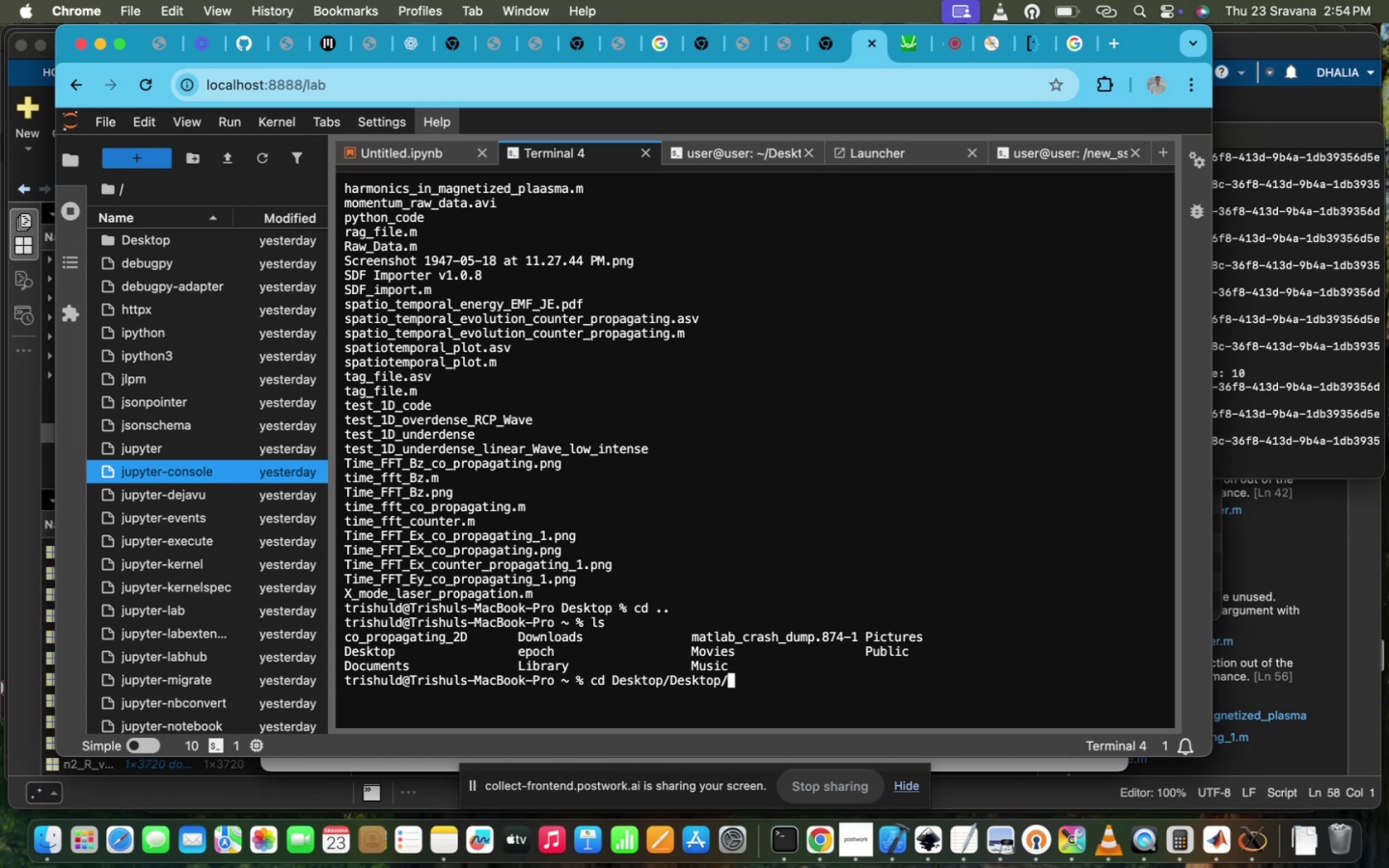 
key(Enter)
 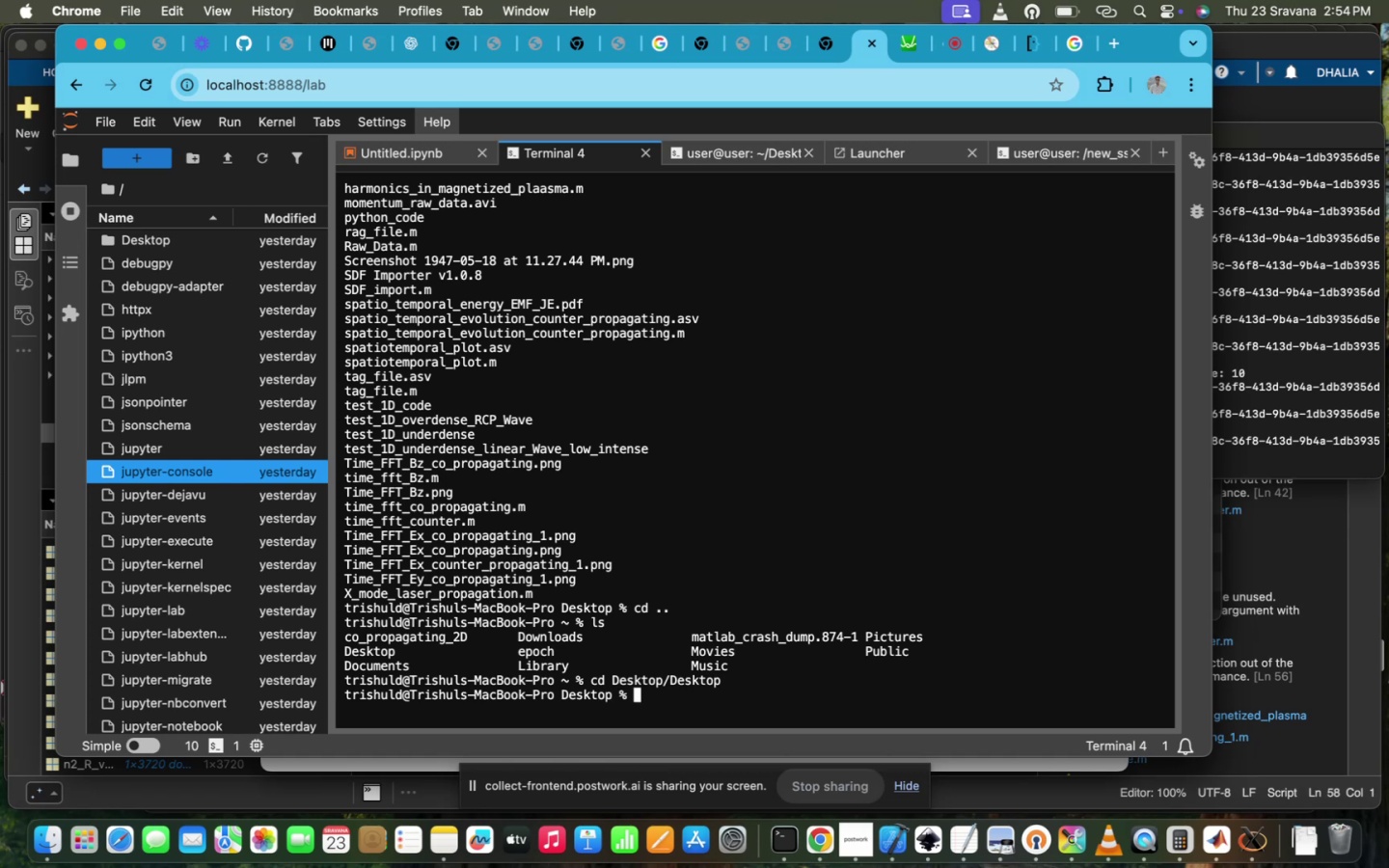 
type(ls)
 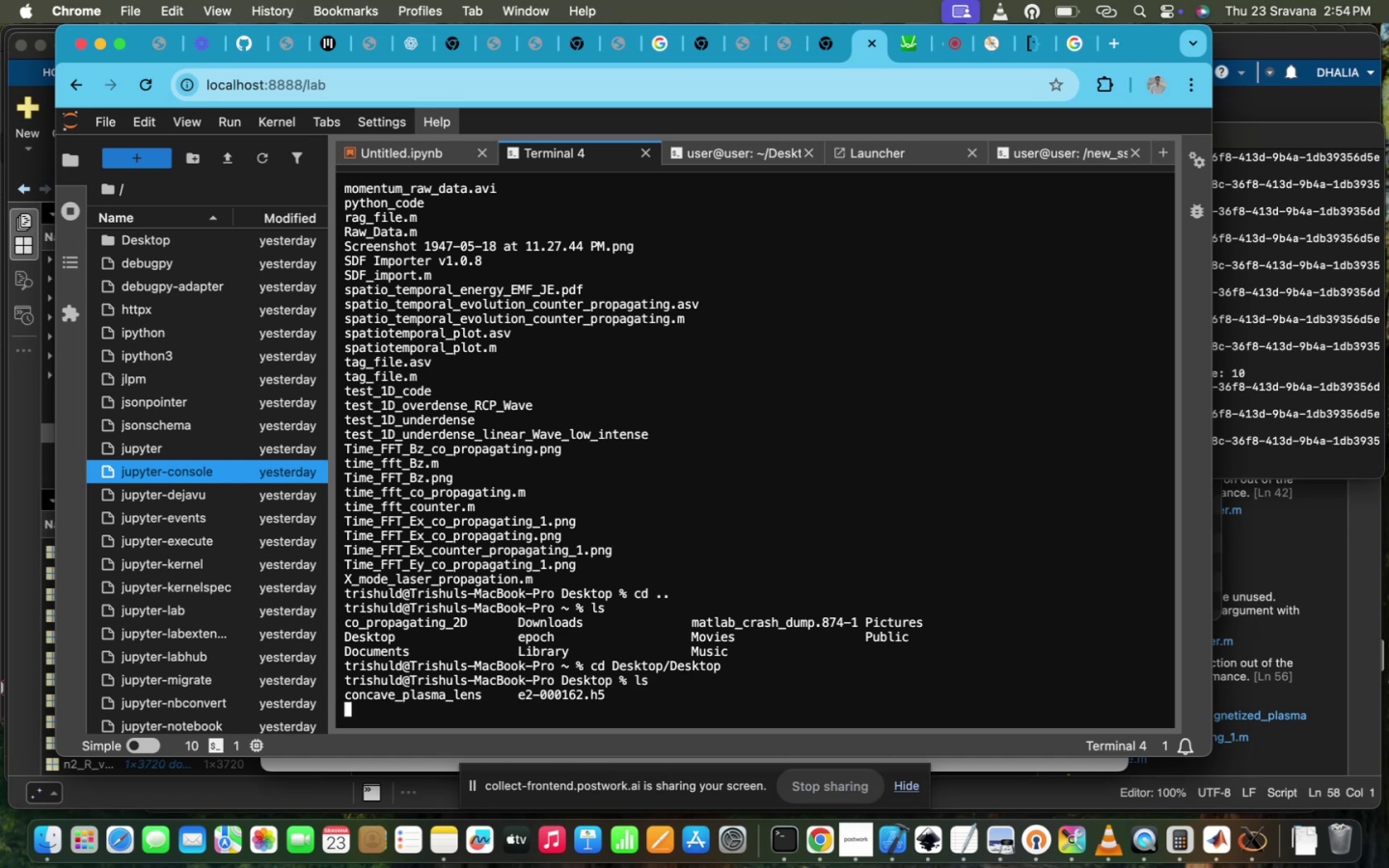 
key(Enter)
 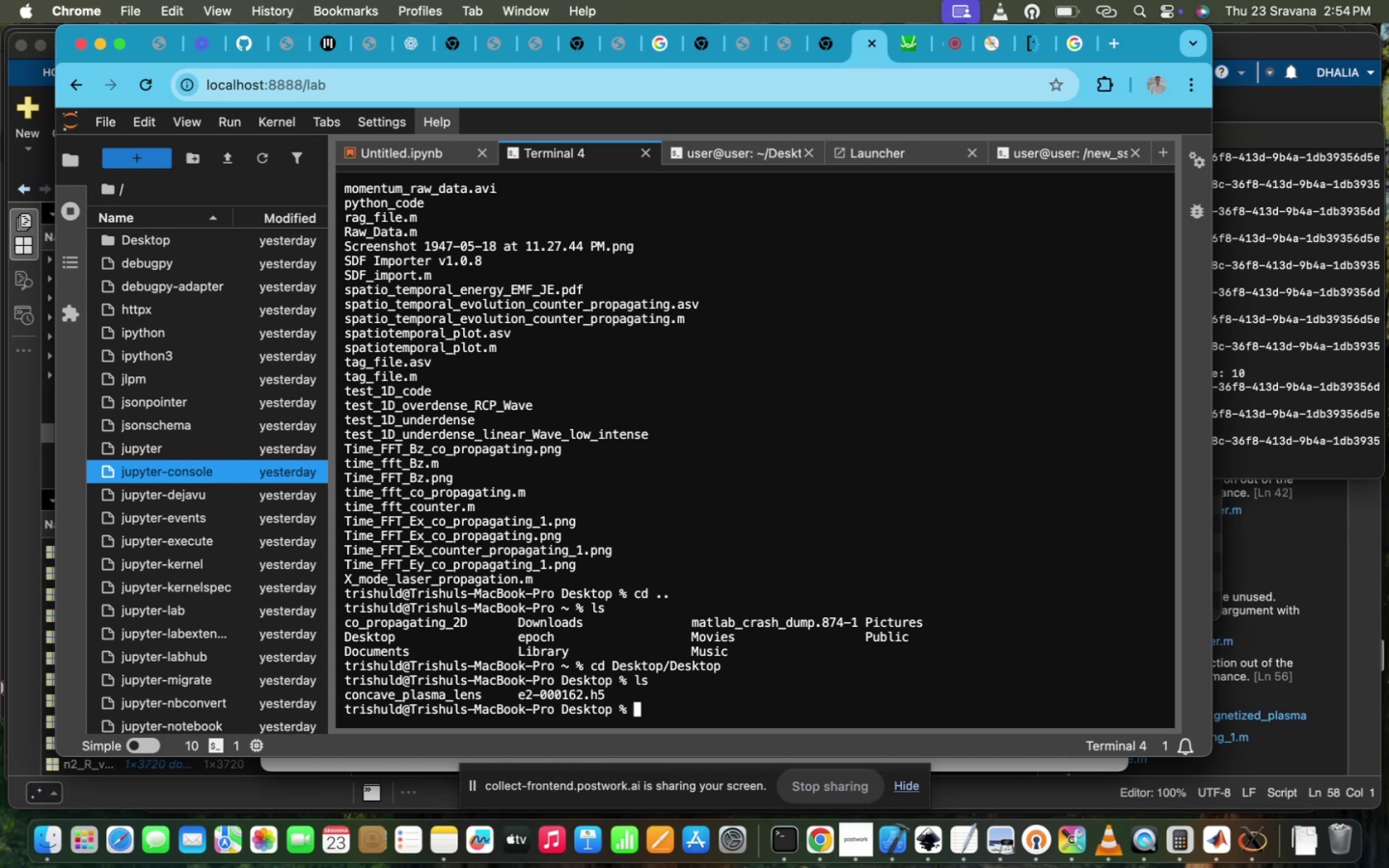 
type(cd c)
key(Tab)
 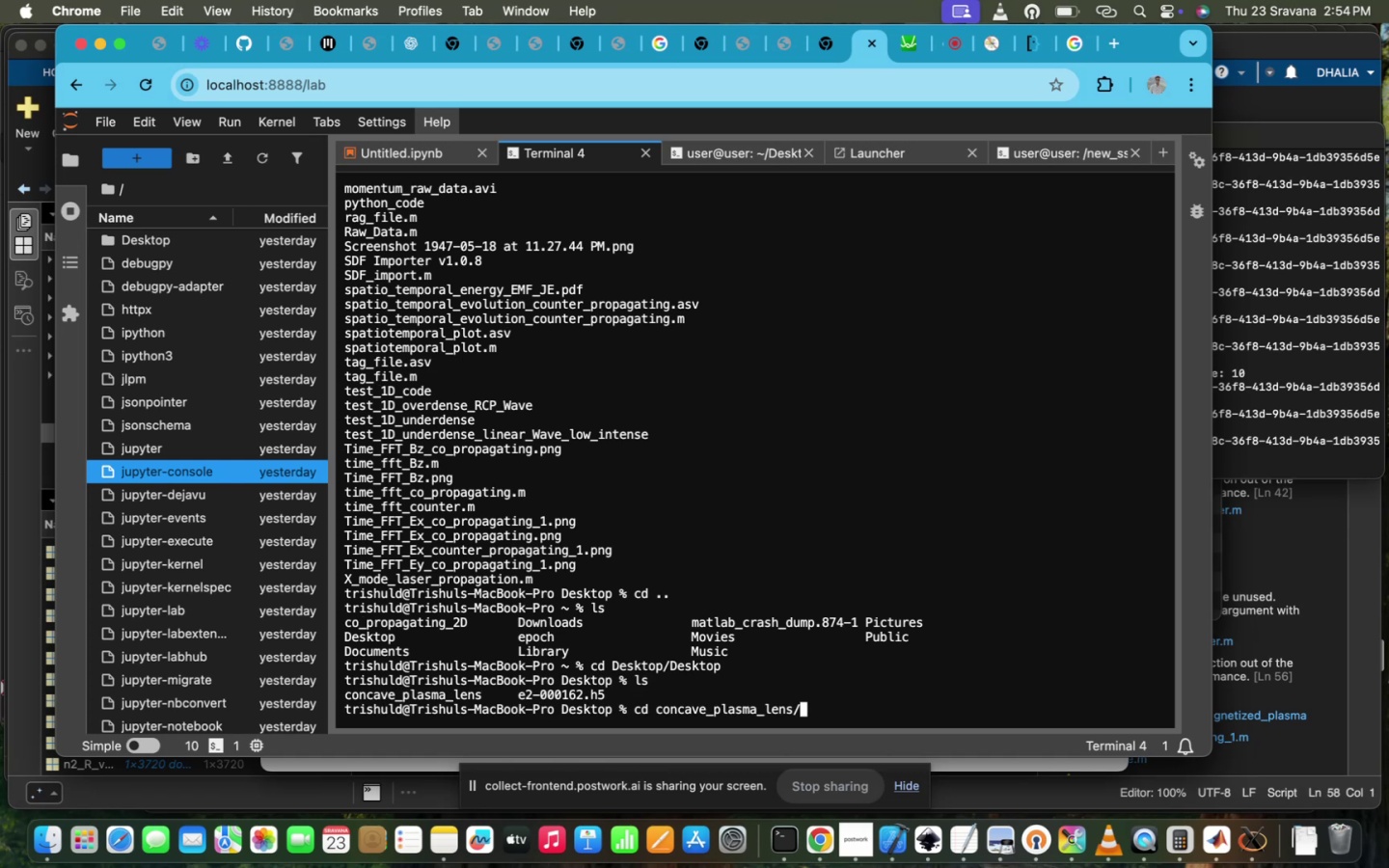 
key(Enter)
 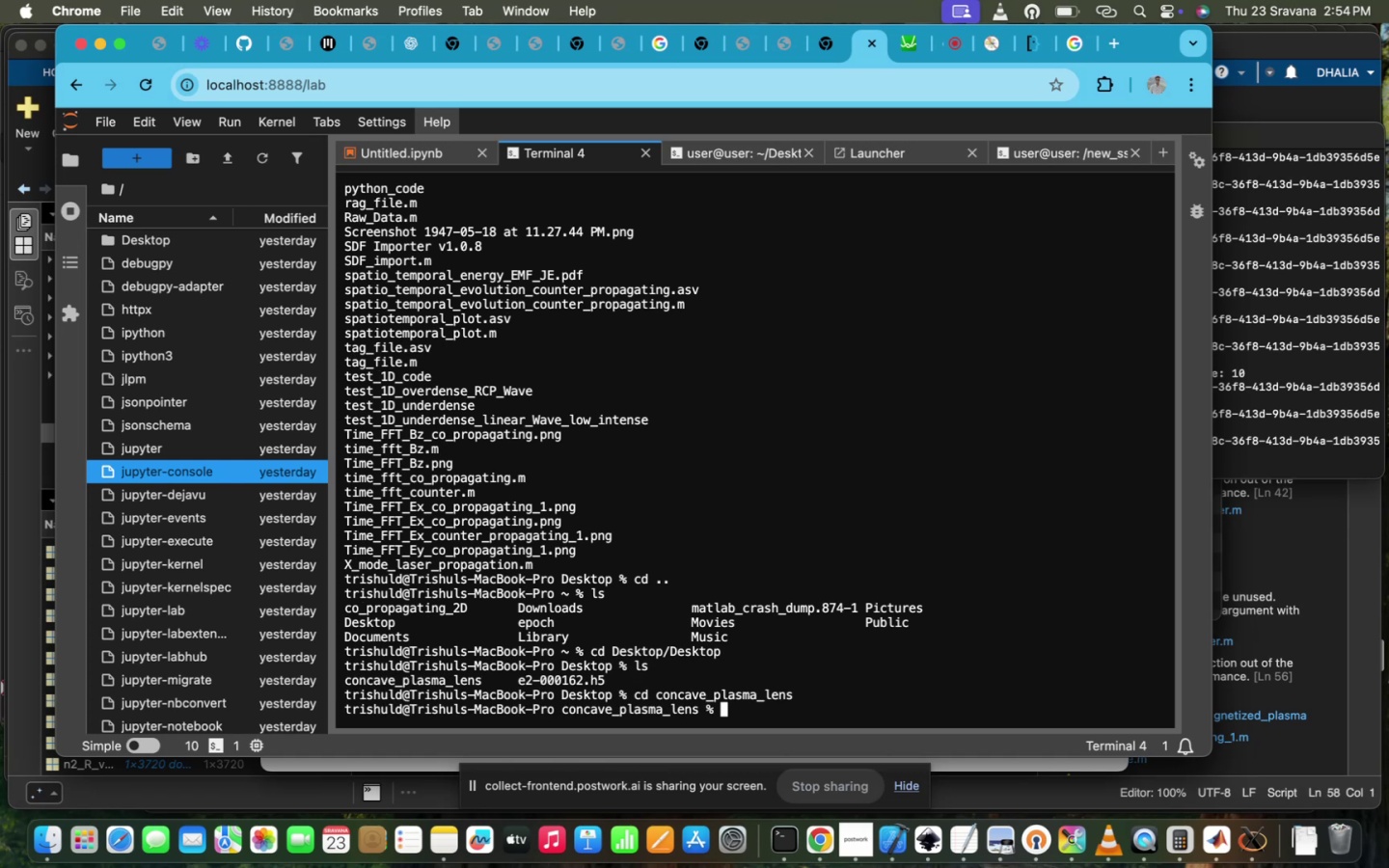 
type(ls)
 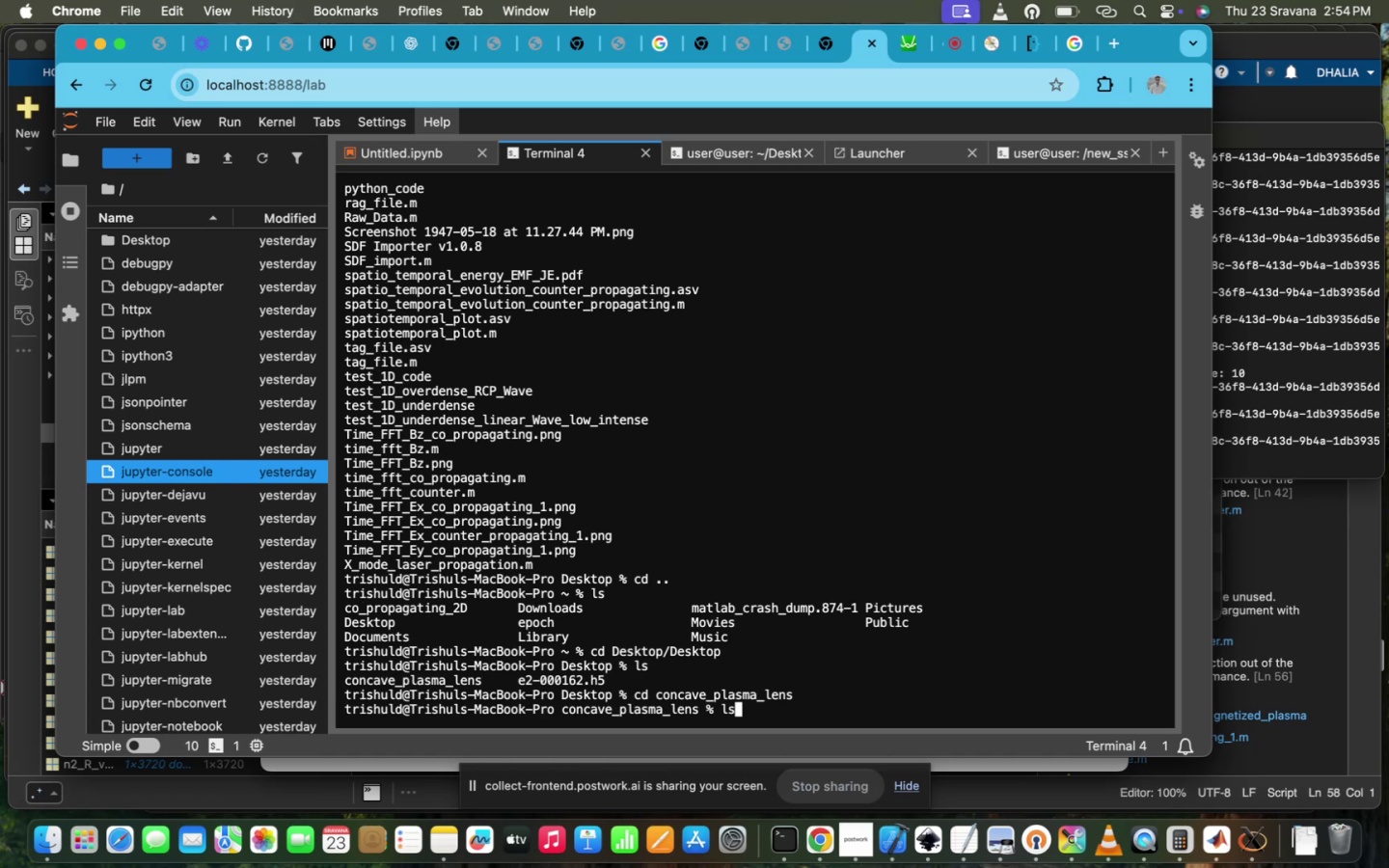 
key(Enter)
 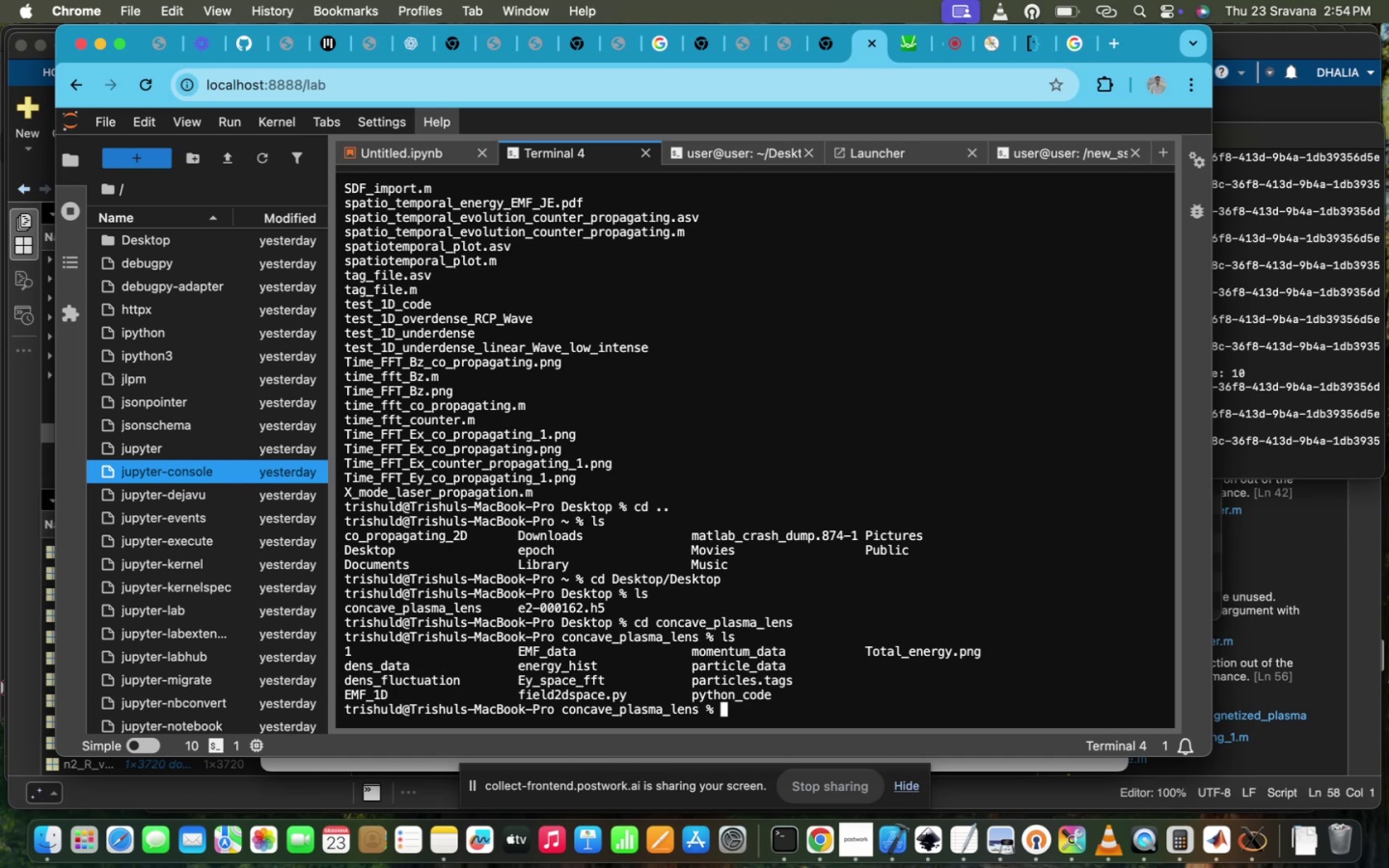 
type(gedir )
key(Backspace)
key(Backspace)
type(t p)
key(Tab)
type(a)
key(Tab)
type(s)
key(Tab)
 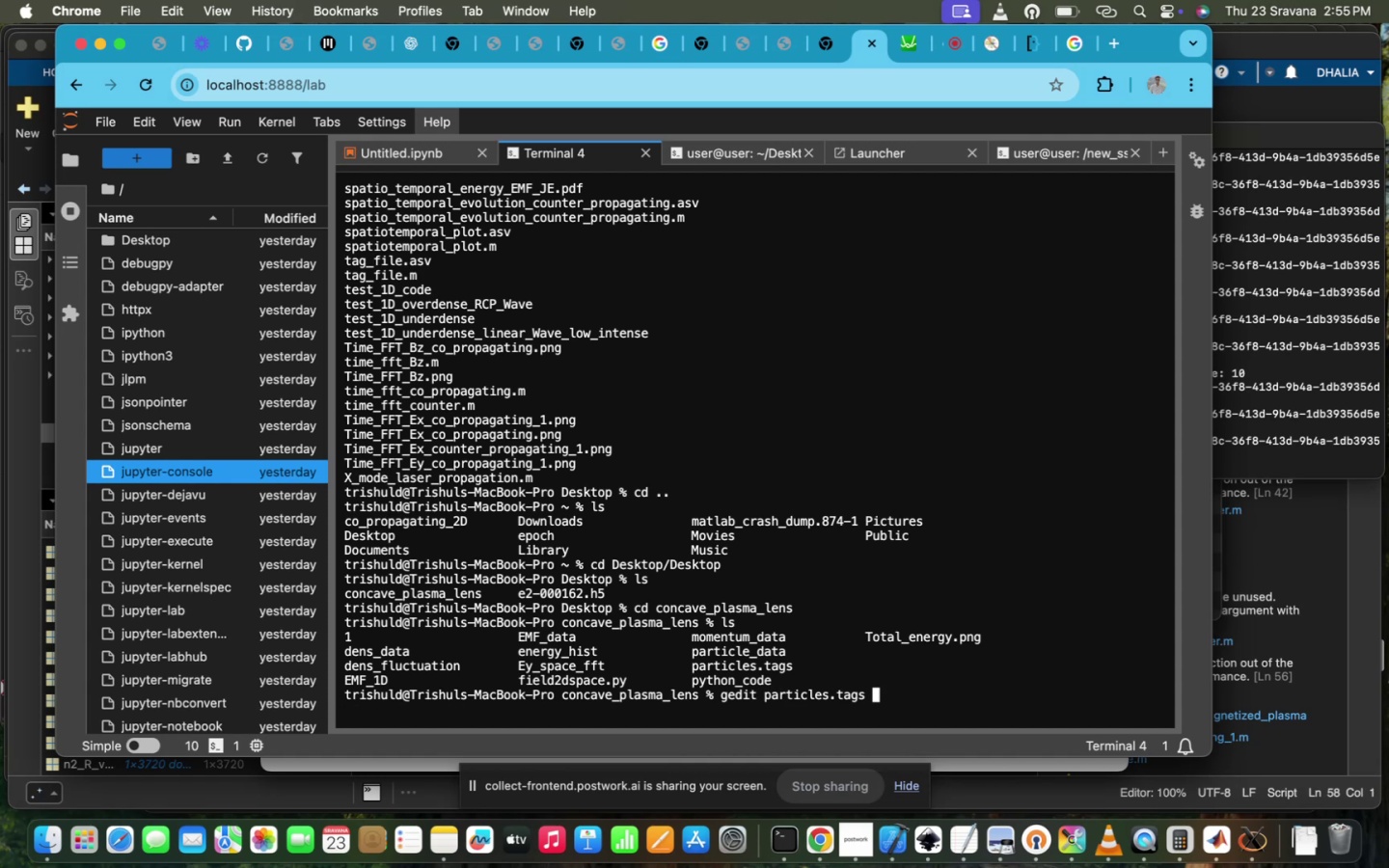 
key(Enter)
 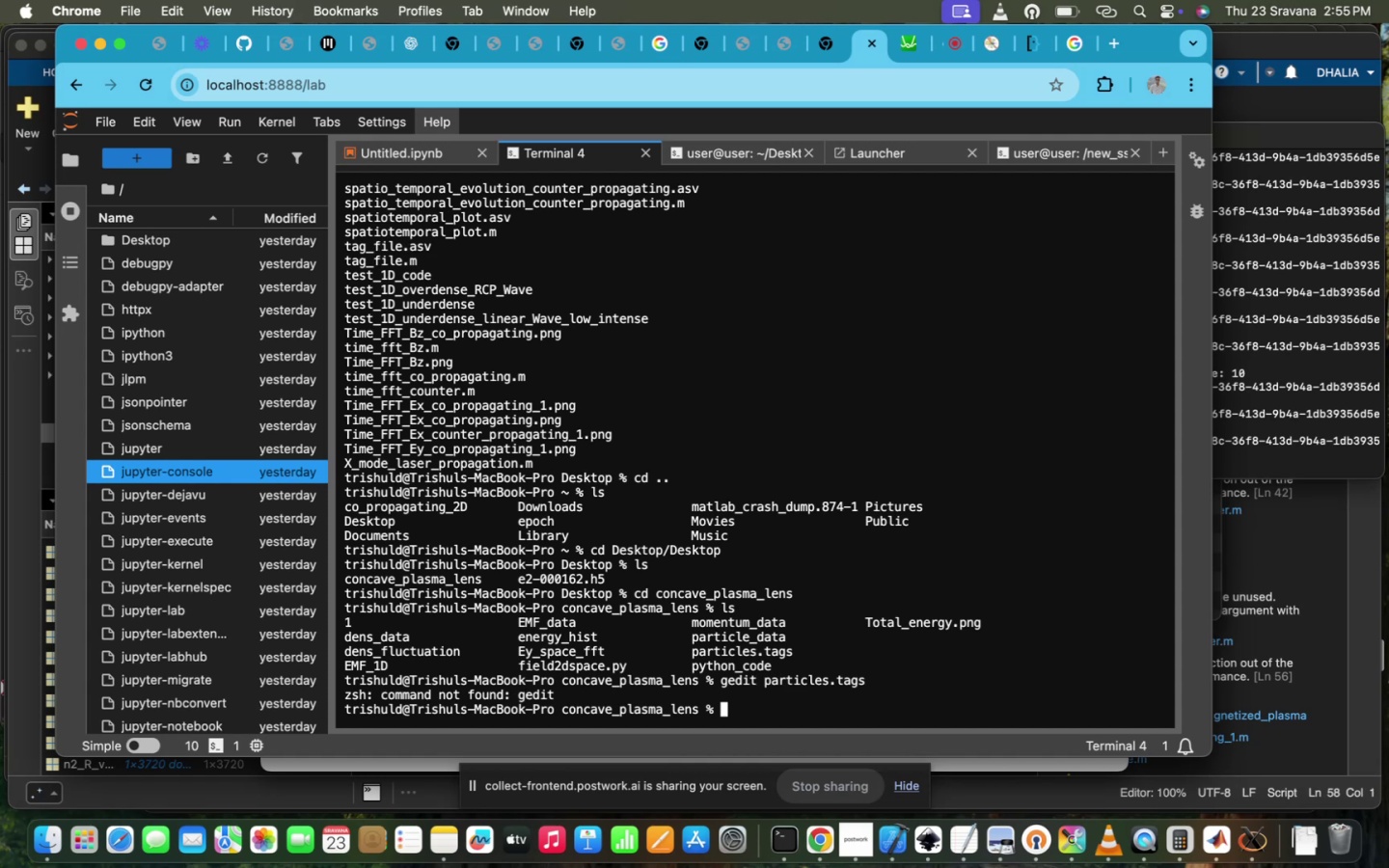 
type(vu )
key(Backspace)
key(Backspace)
type(i g)
key(Tab)
type(ed)
key(Tab)
type(i)
key(Backspace)
key(Backspace)
key(Backspace)
key(Backspace)
key(Backspace)
type( p)
key(Tab)
type(a)
key(Tab)
type(s)
key(Tab)
 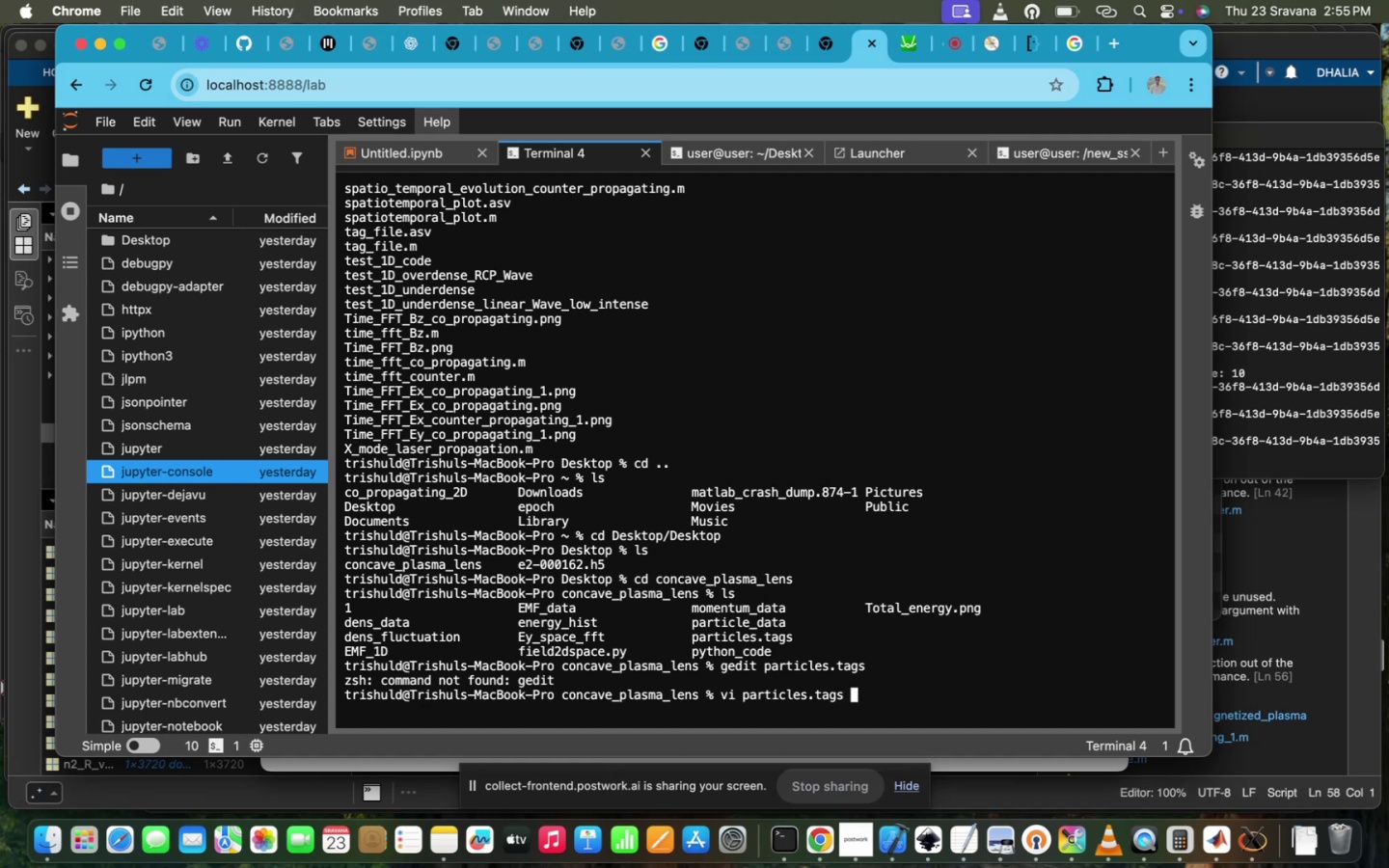 
key(Enter)
 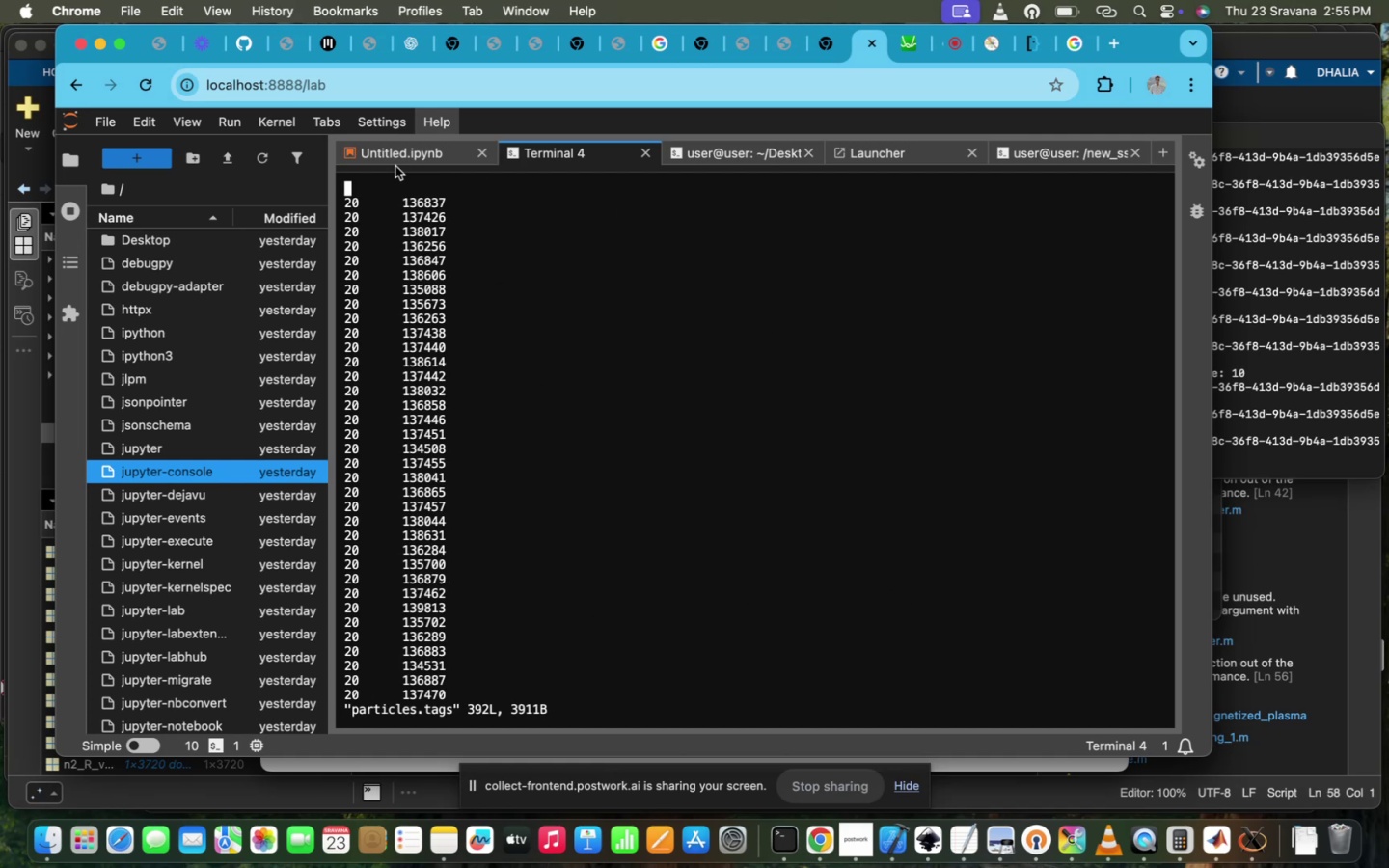 
left_click_drag(start_coordinate=[345, 196], to_coordinate=[355, 454])
 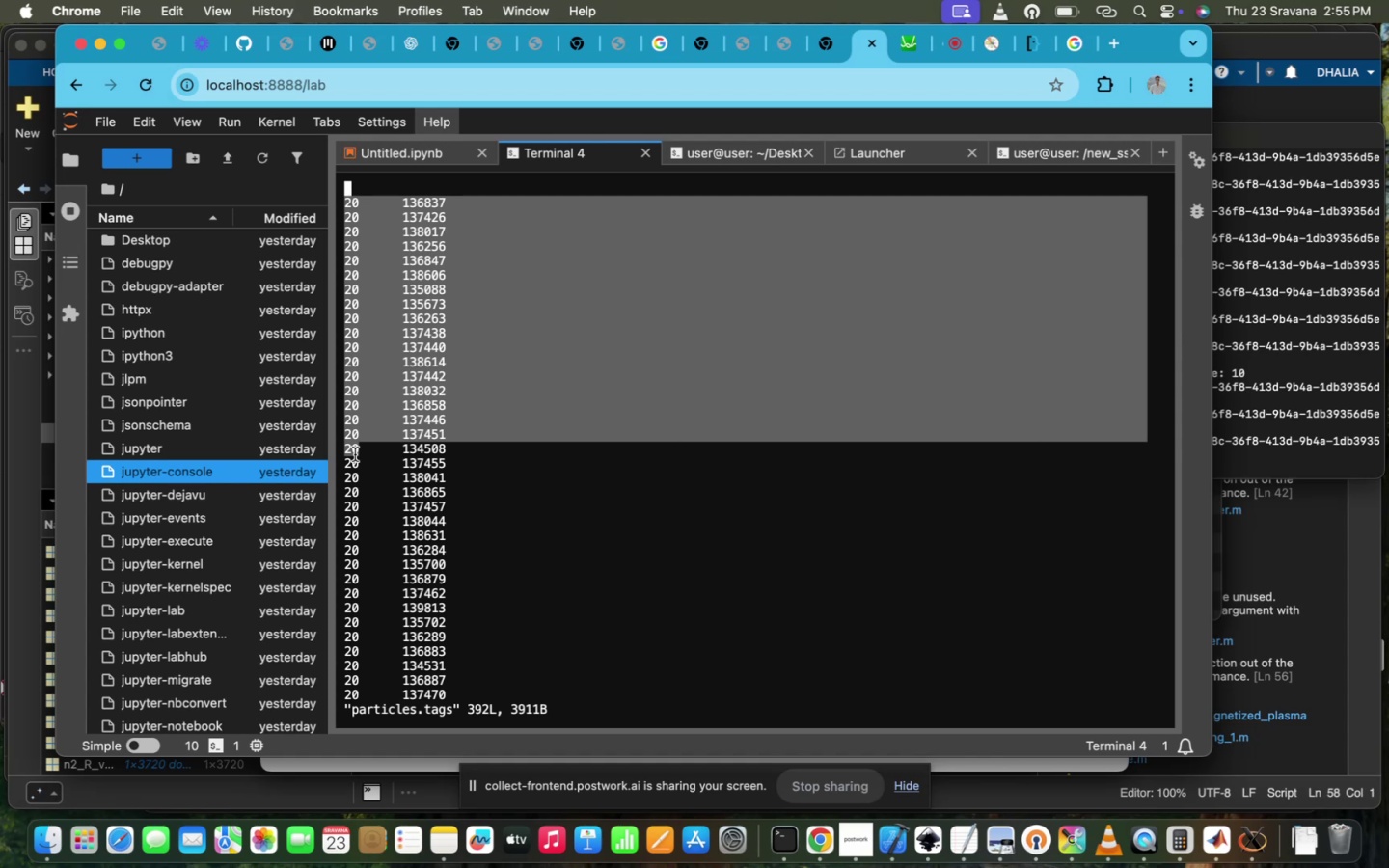 
hold_key(key=Tab, duration=0.34)
 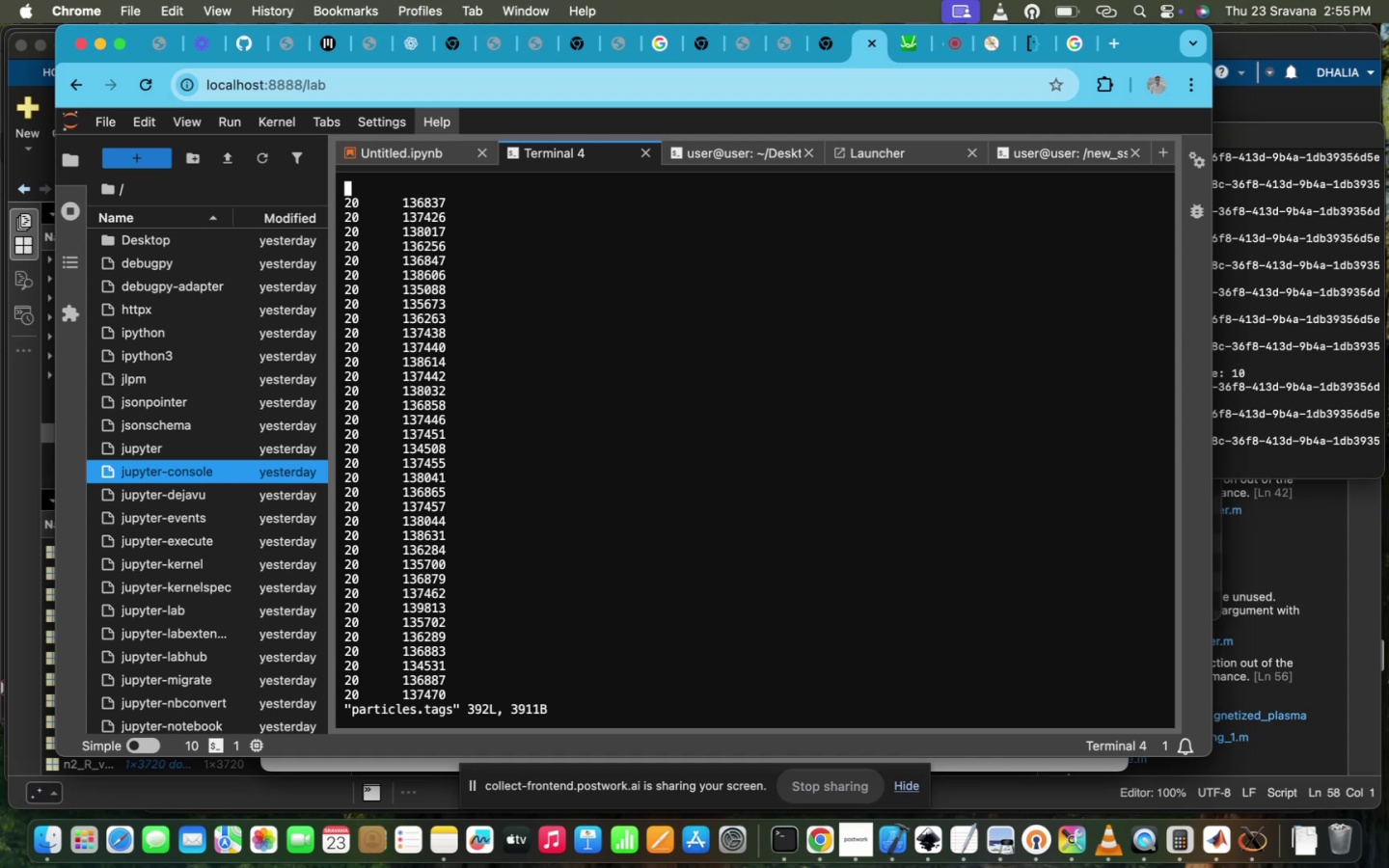 
hold_key(key=CommandLeft, duration=0.55)
 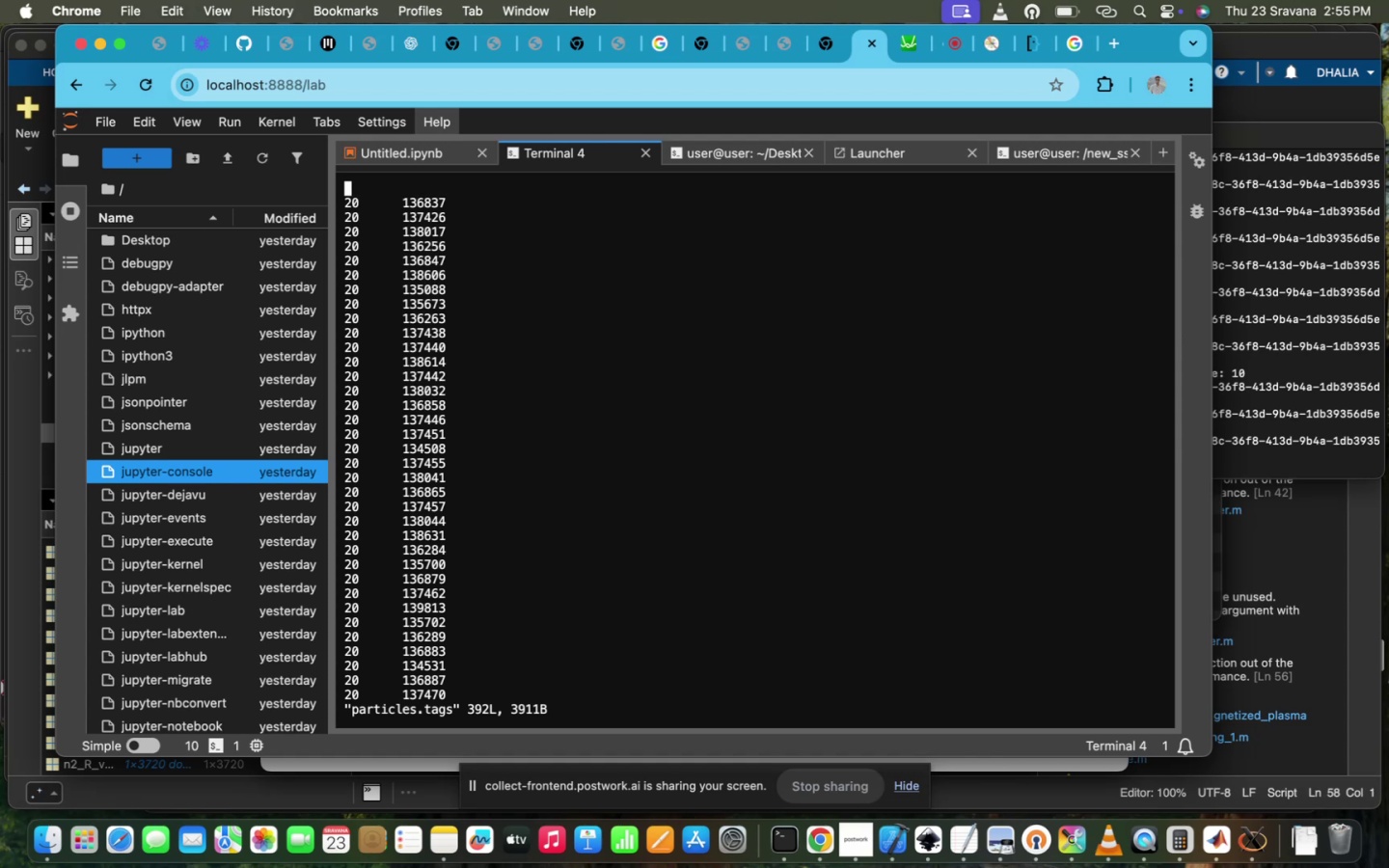 
hold_key(key=Z, duration=0.32)
 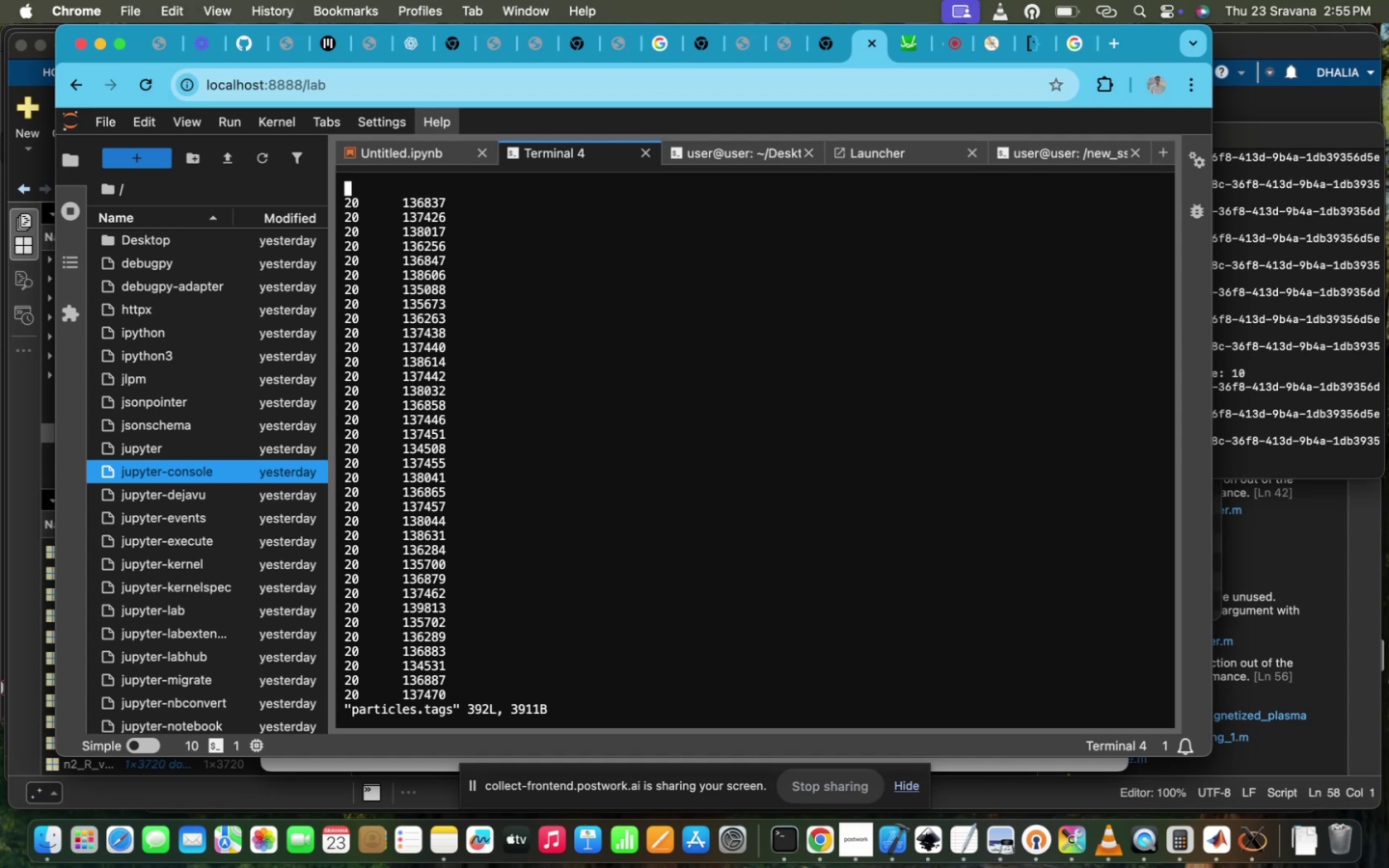 
key(Control+Z)
 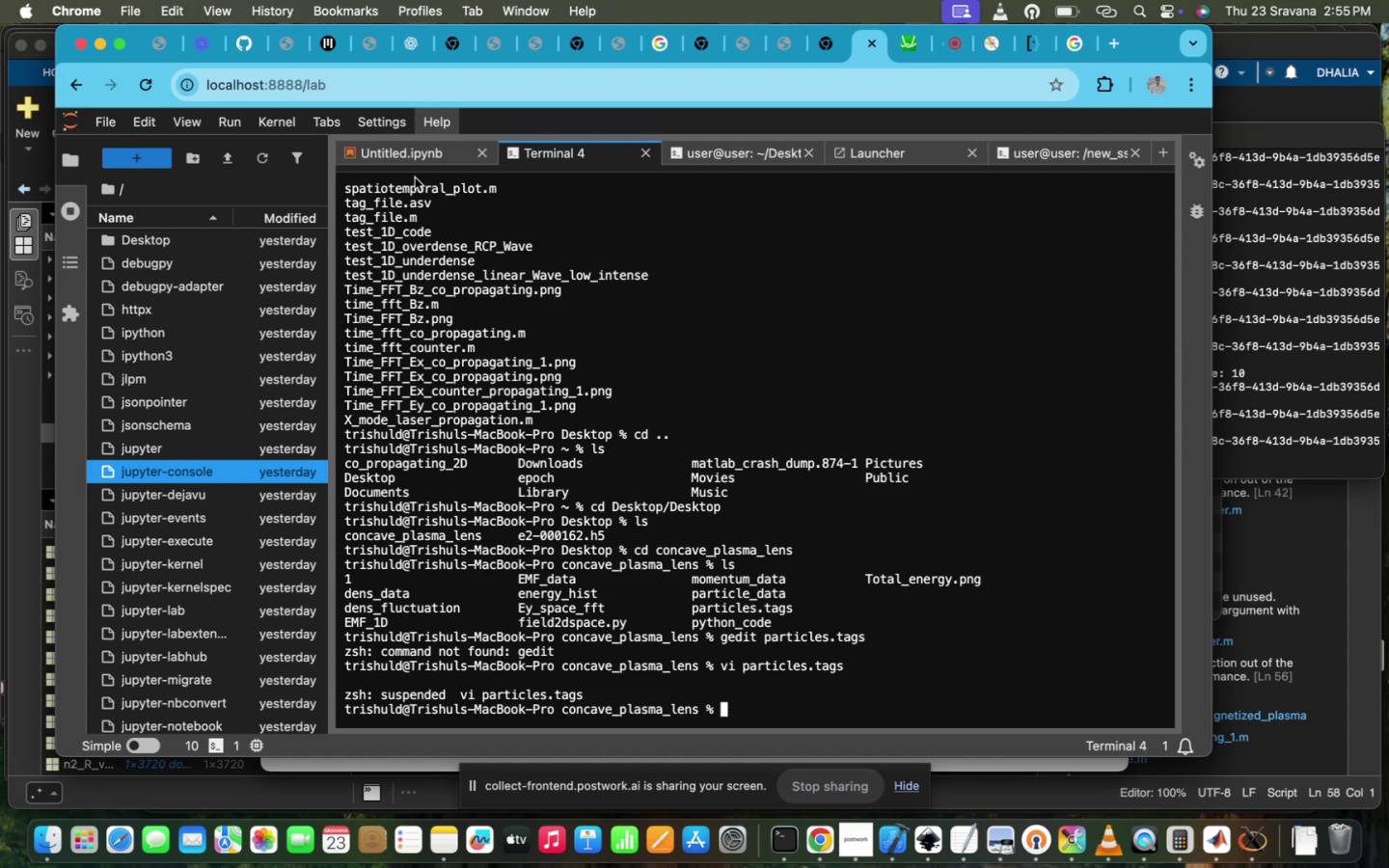 
left_click([422, 160])
 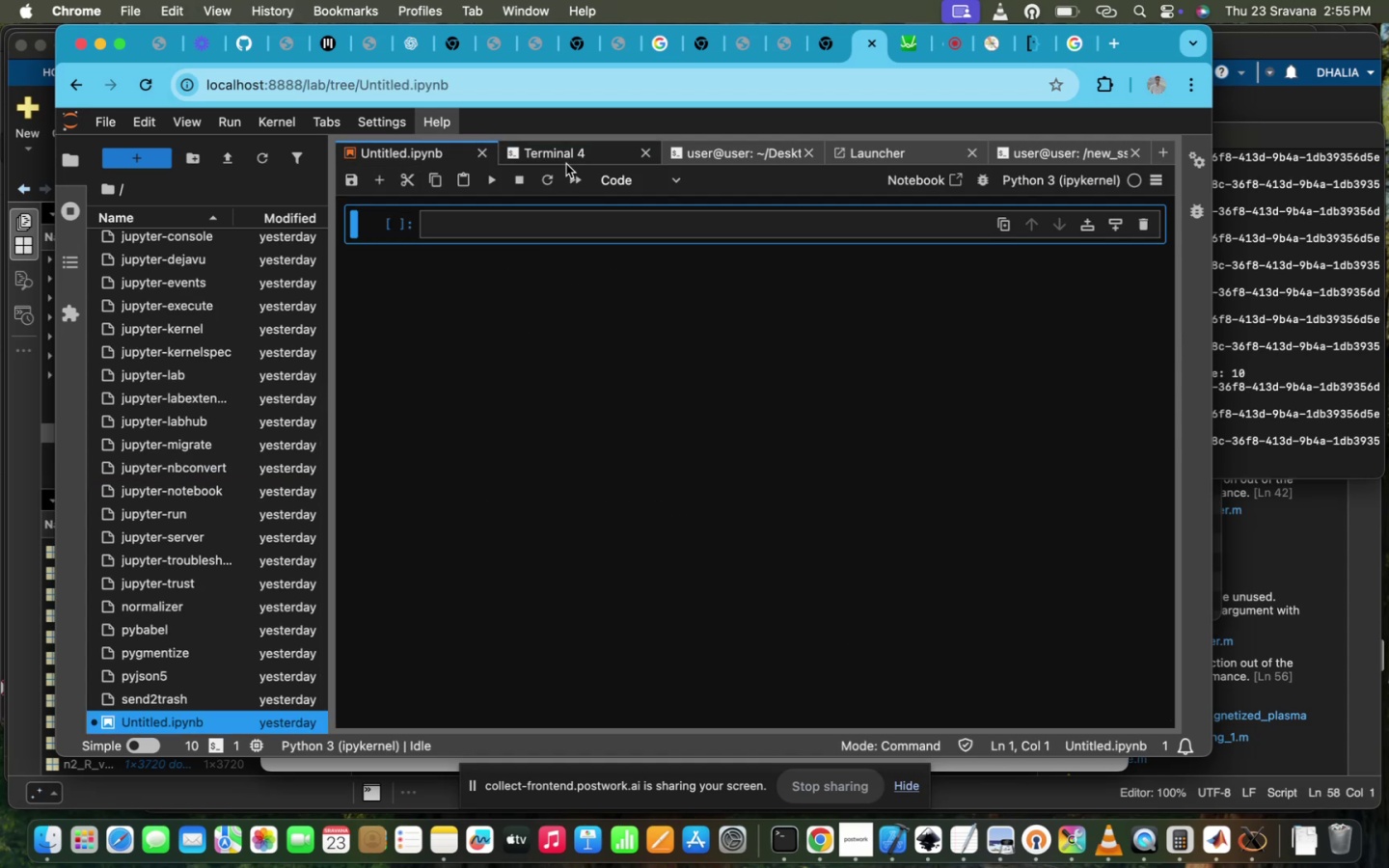 
left_click([567, 158])
 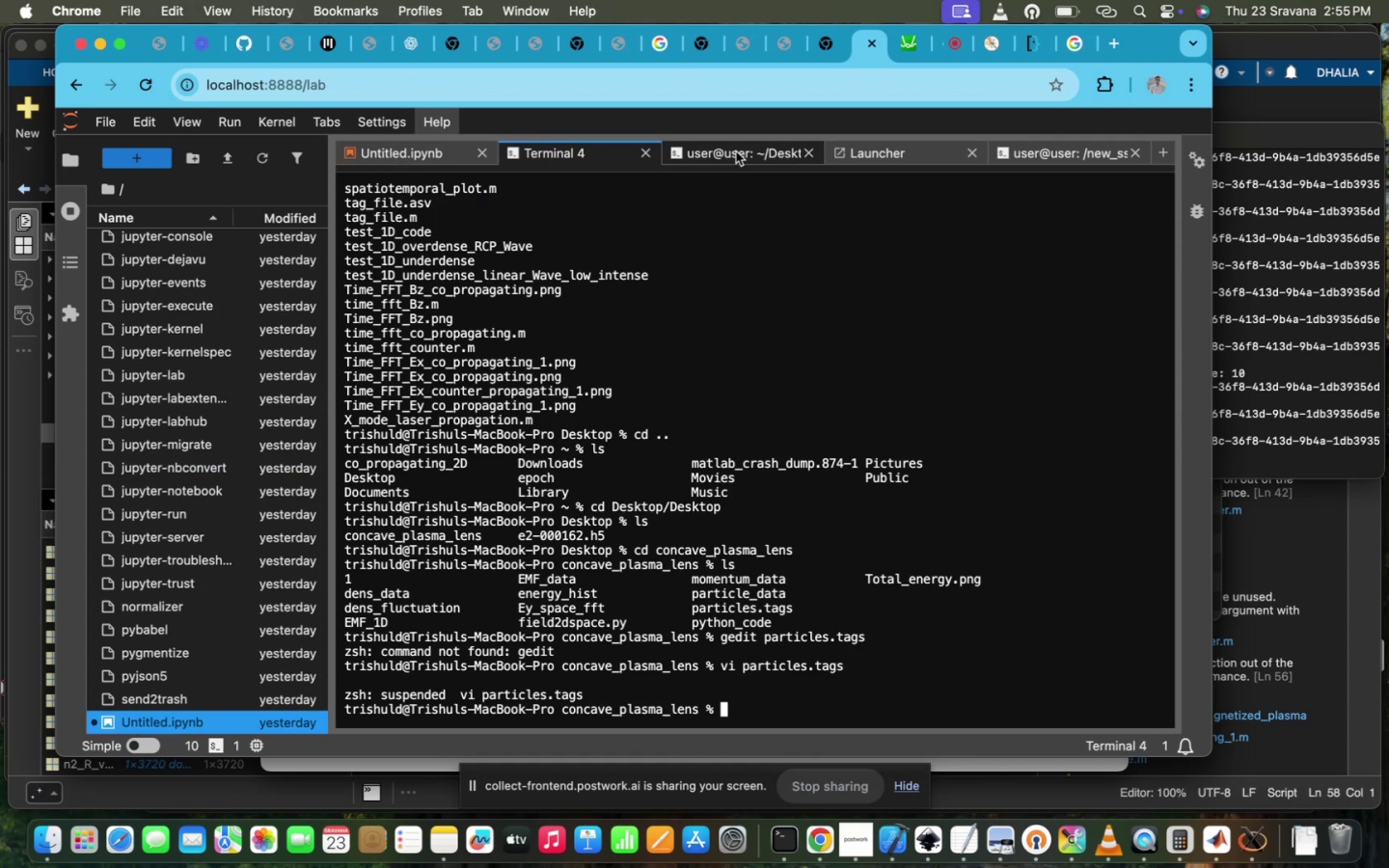 
left_click([735, 151])
 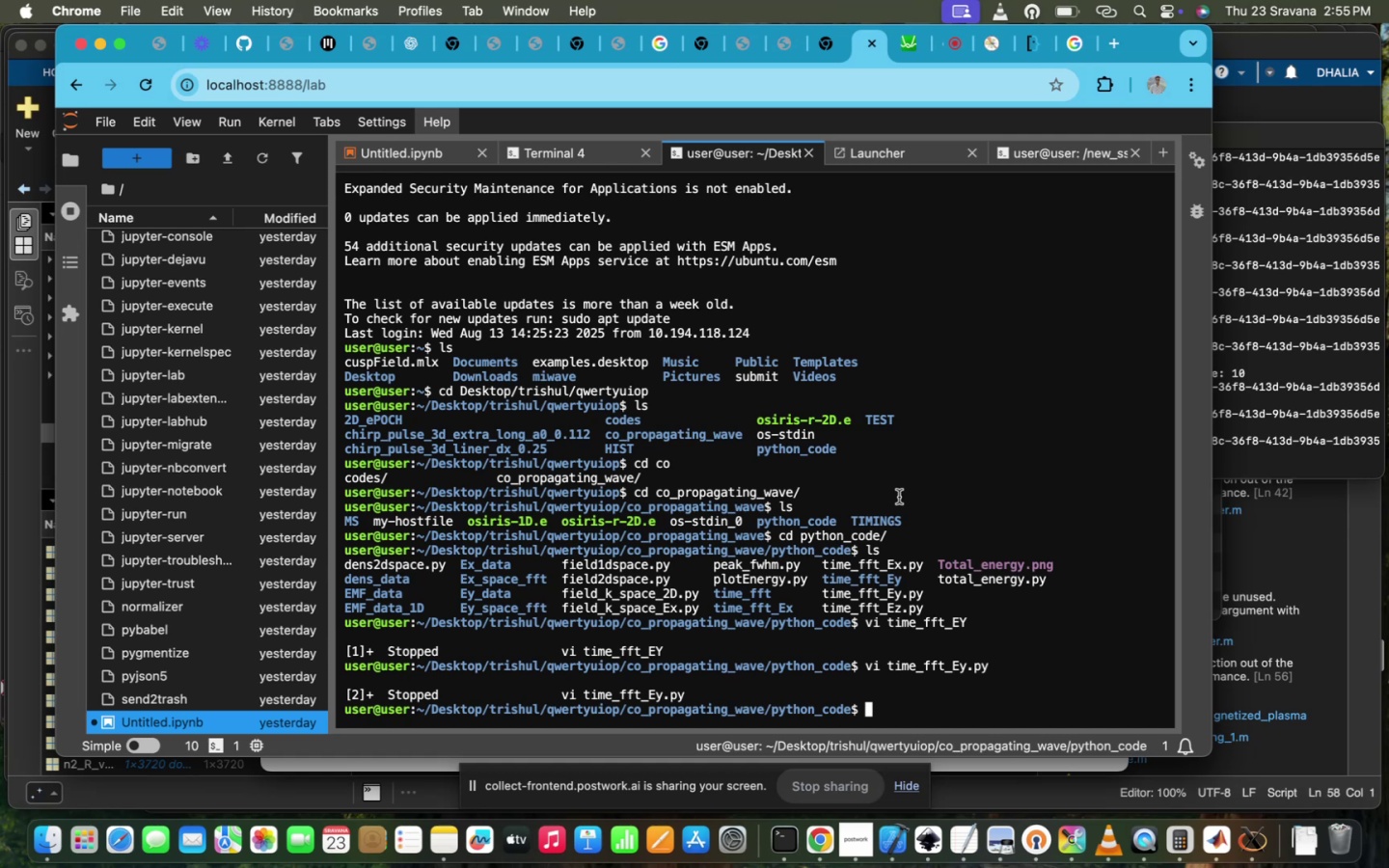 
type(ls)
 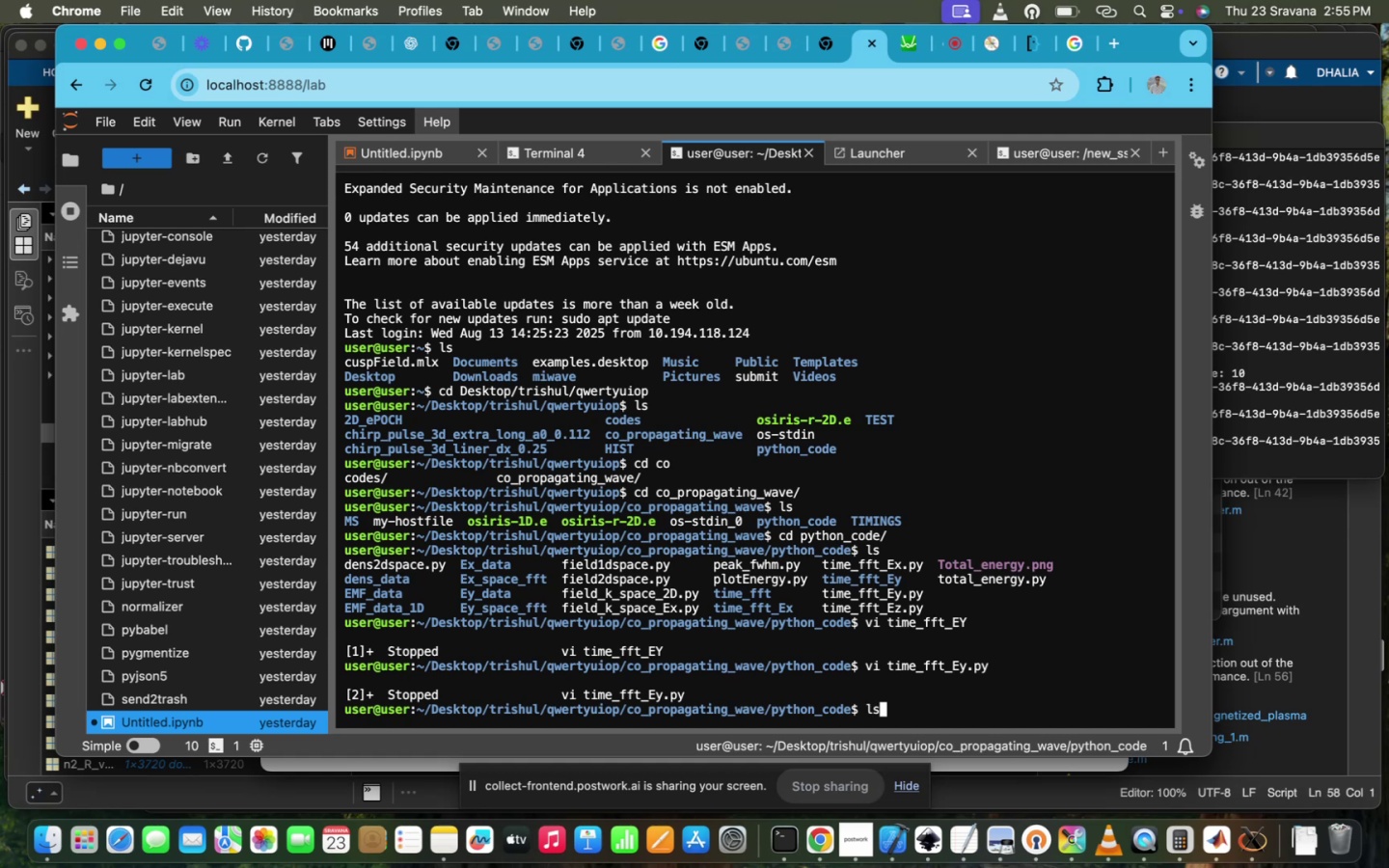 
key(Enter)
 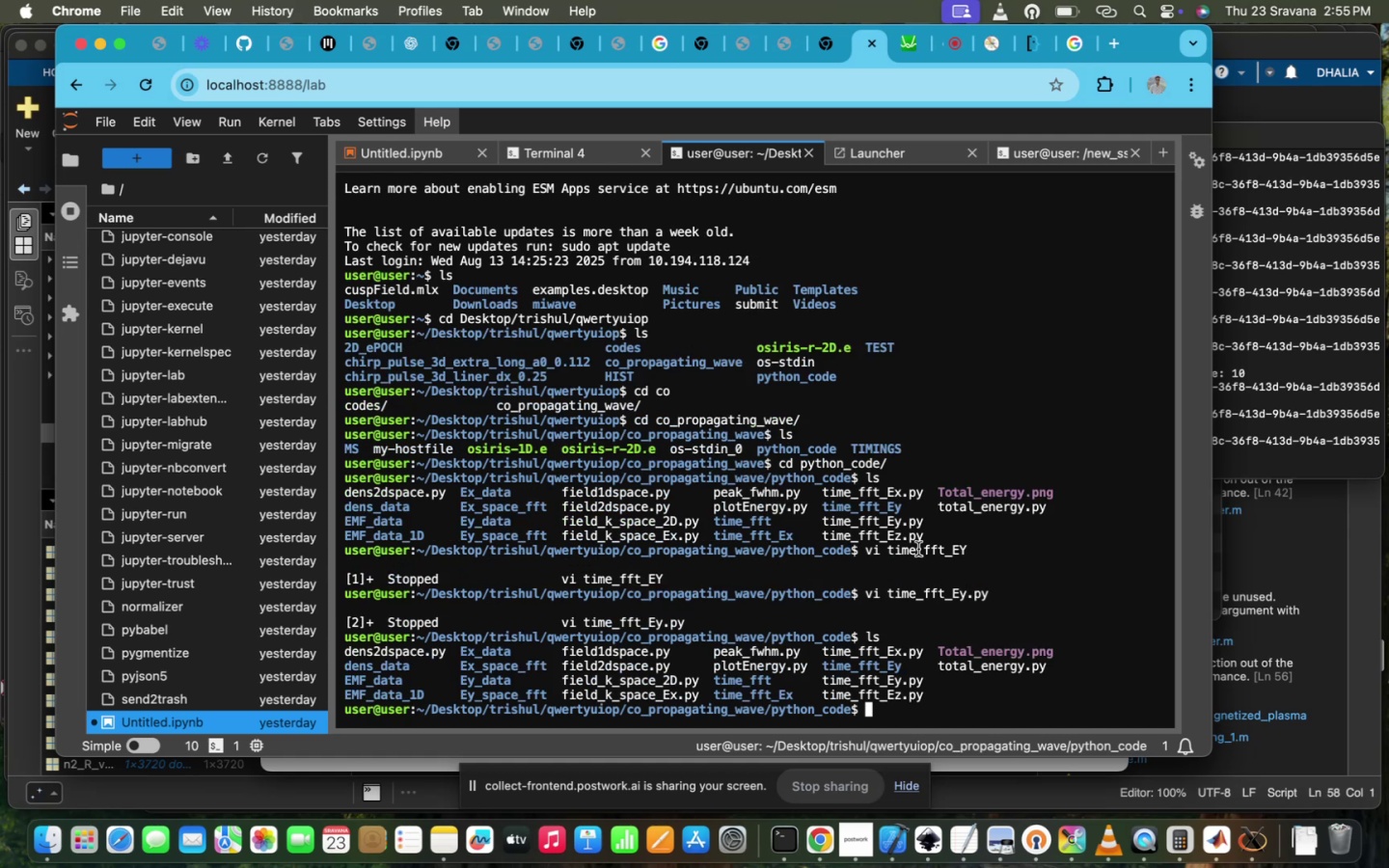 
left_click([1030, 137])
 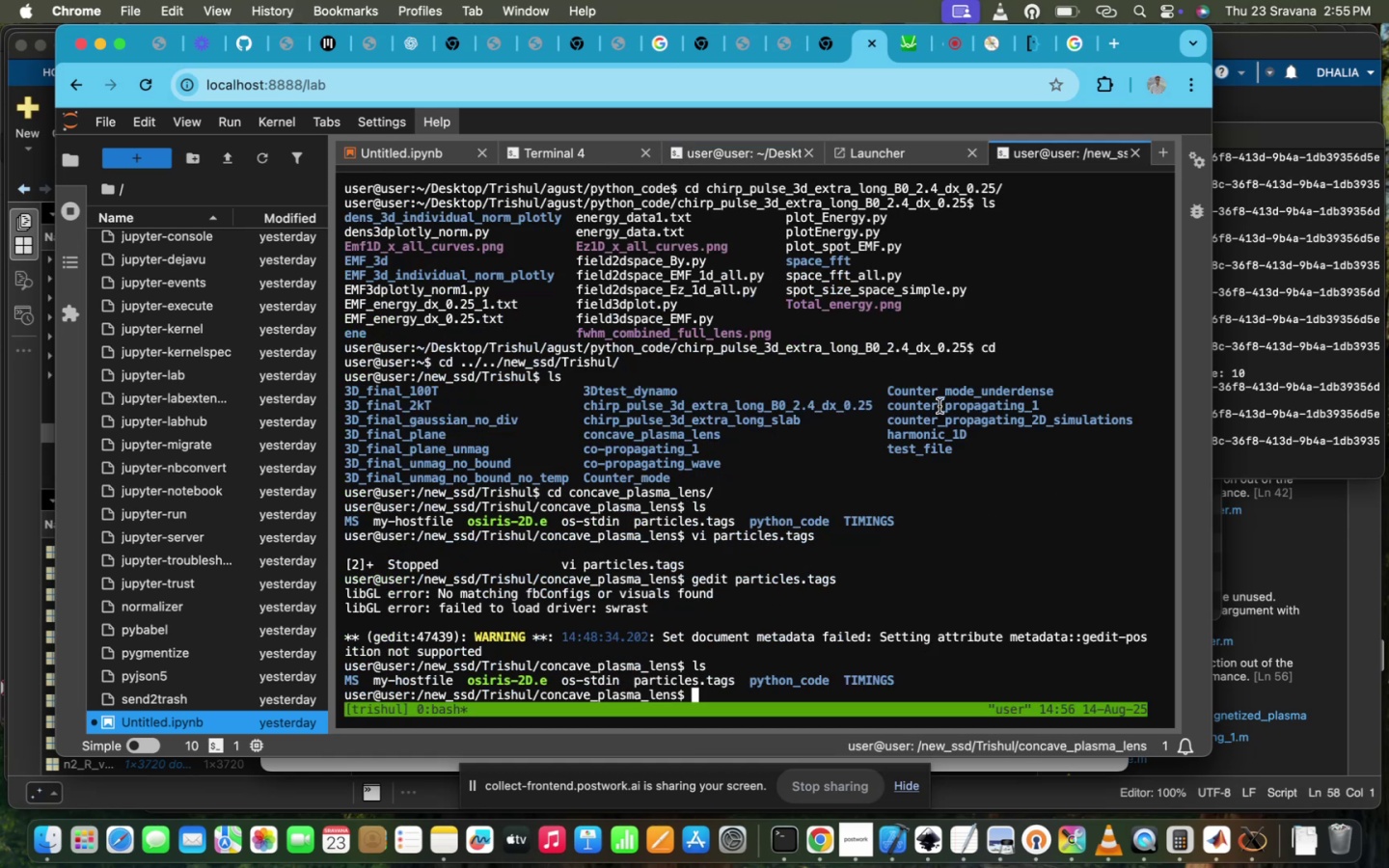 
type(cd p)
key(Tab)
 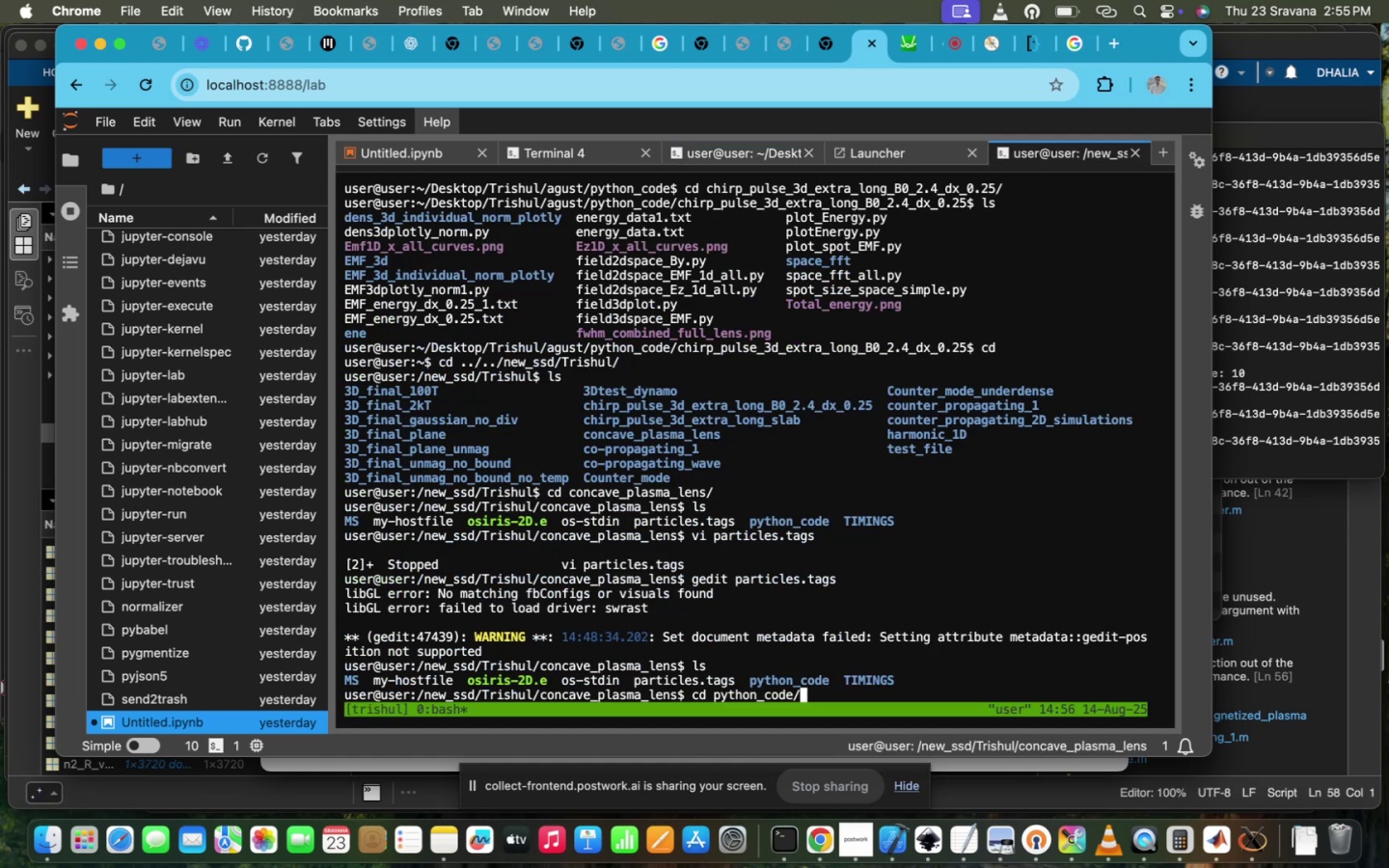 
key(Enter)
 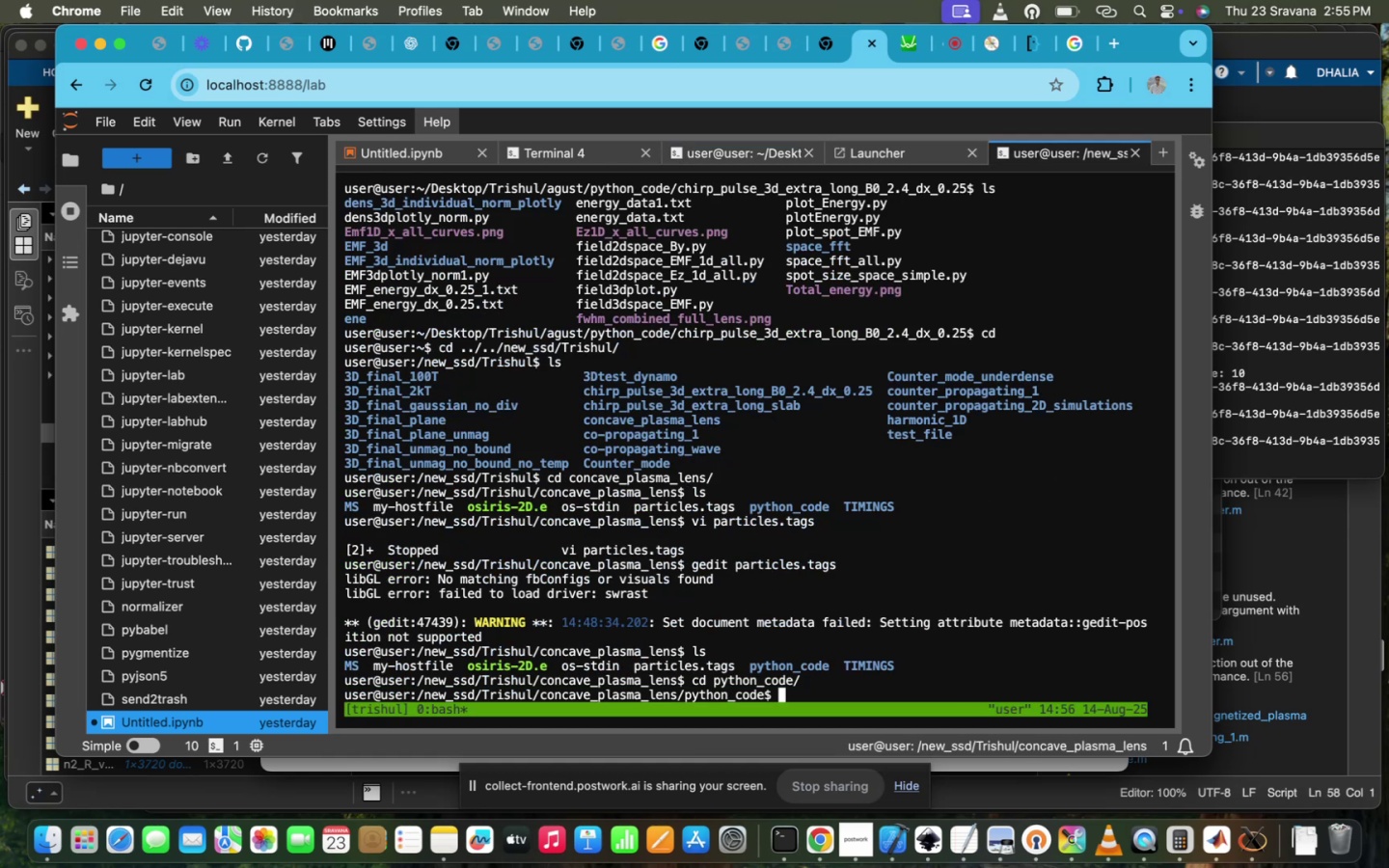 
type(ls)
 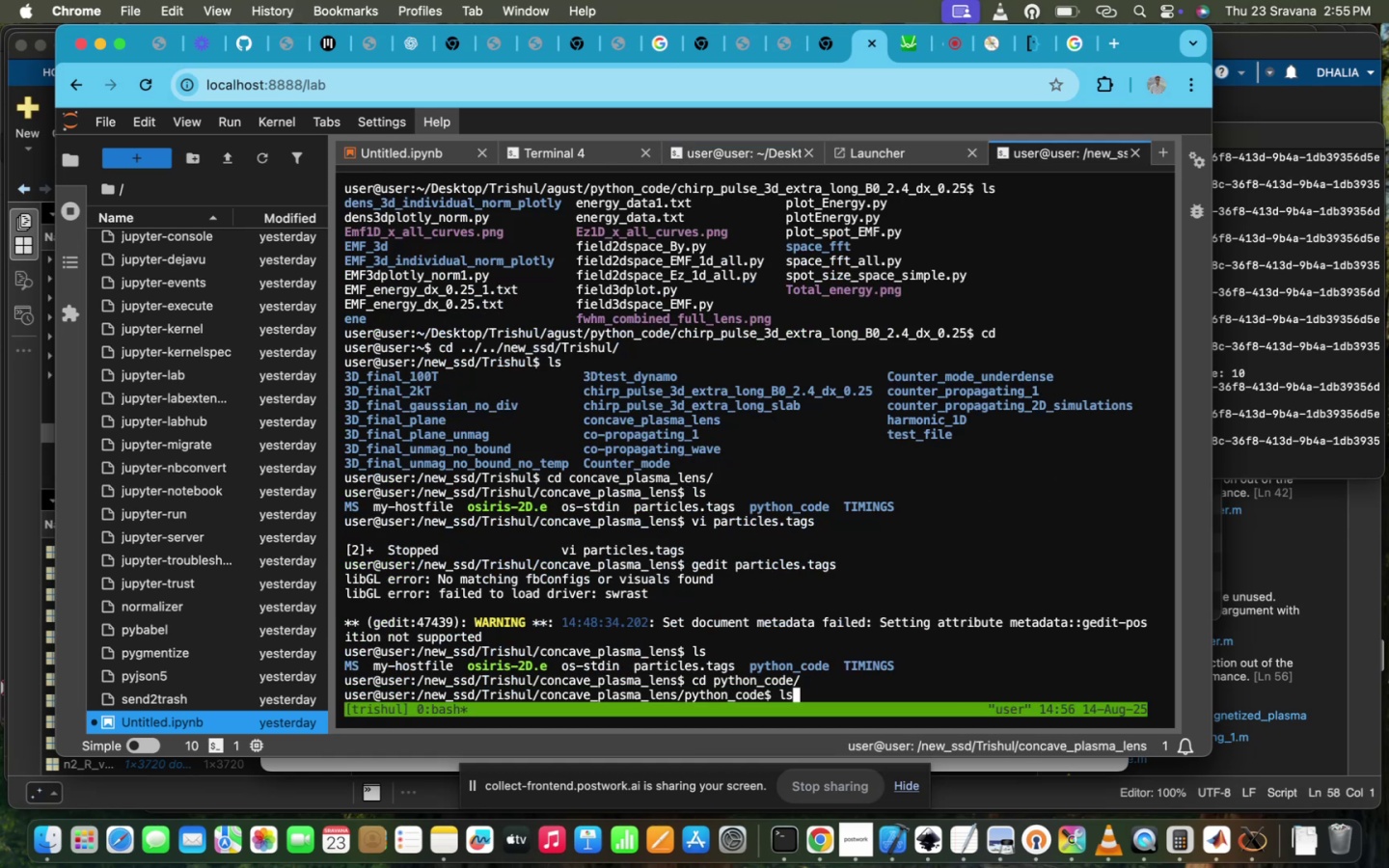 
key(Enter)
 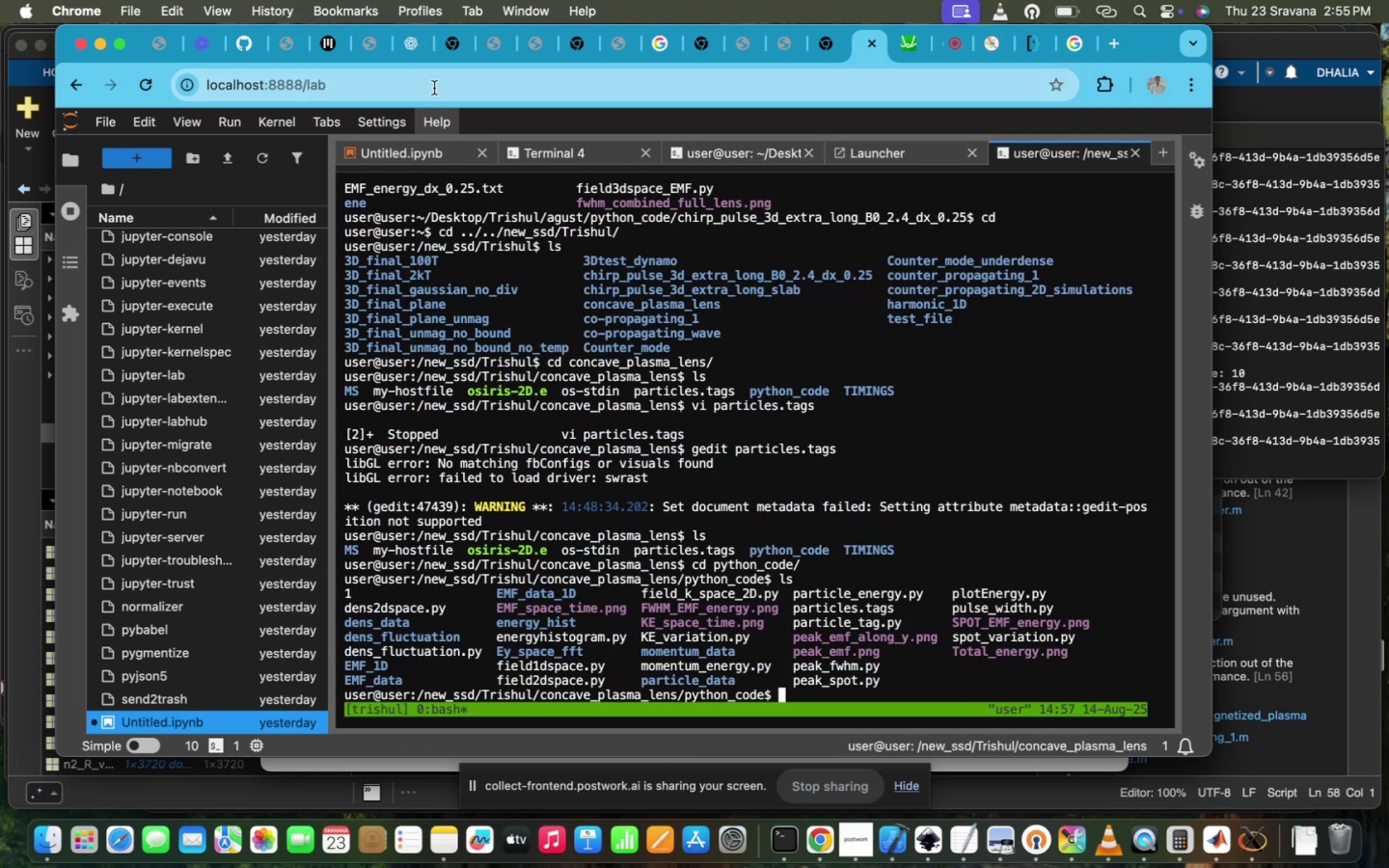 
left_click([408, 50])
 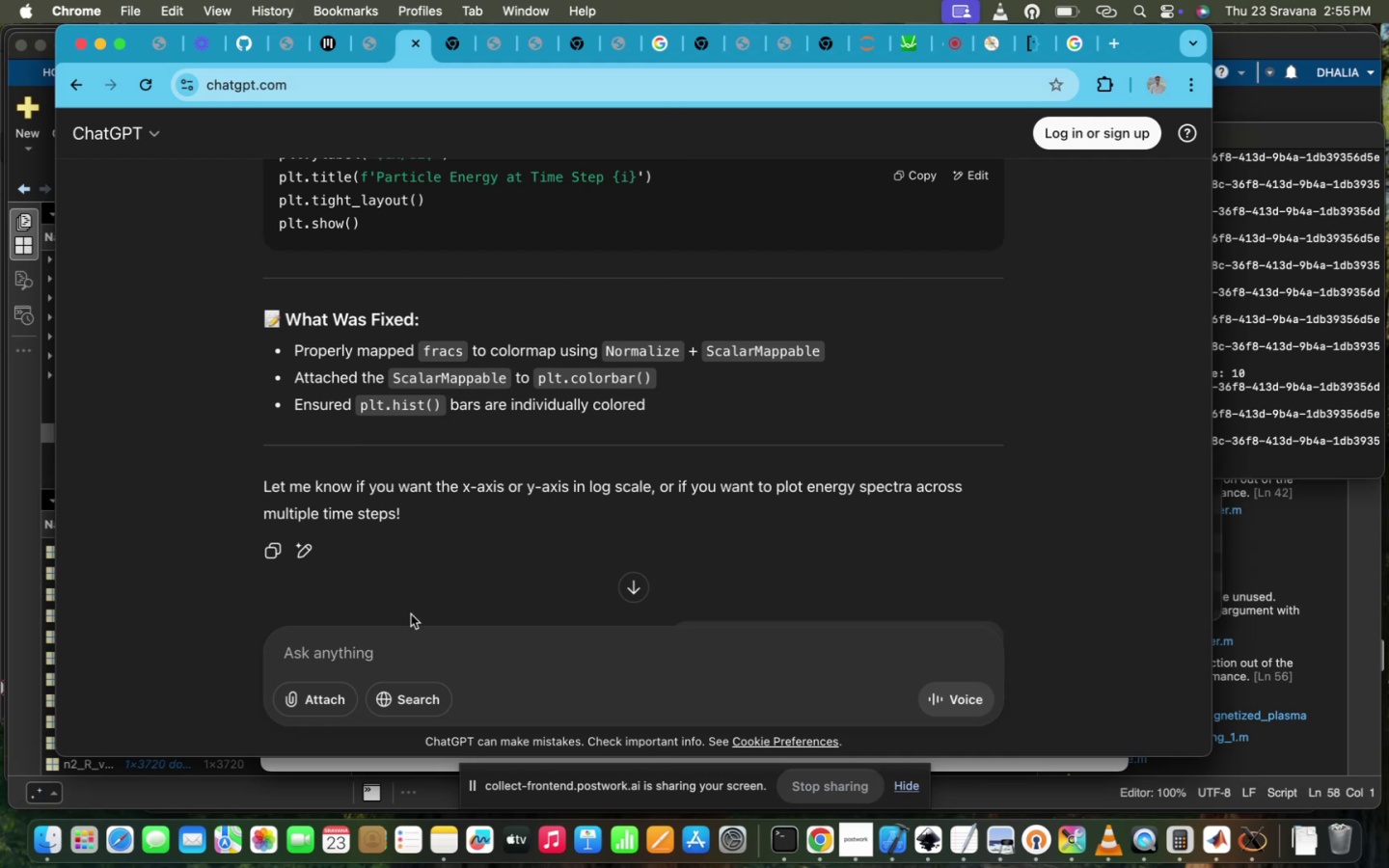 
left_click([393, 660])
 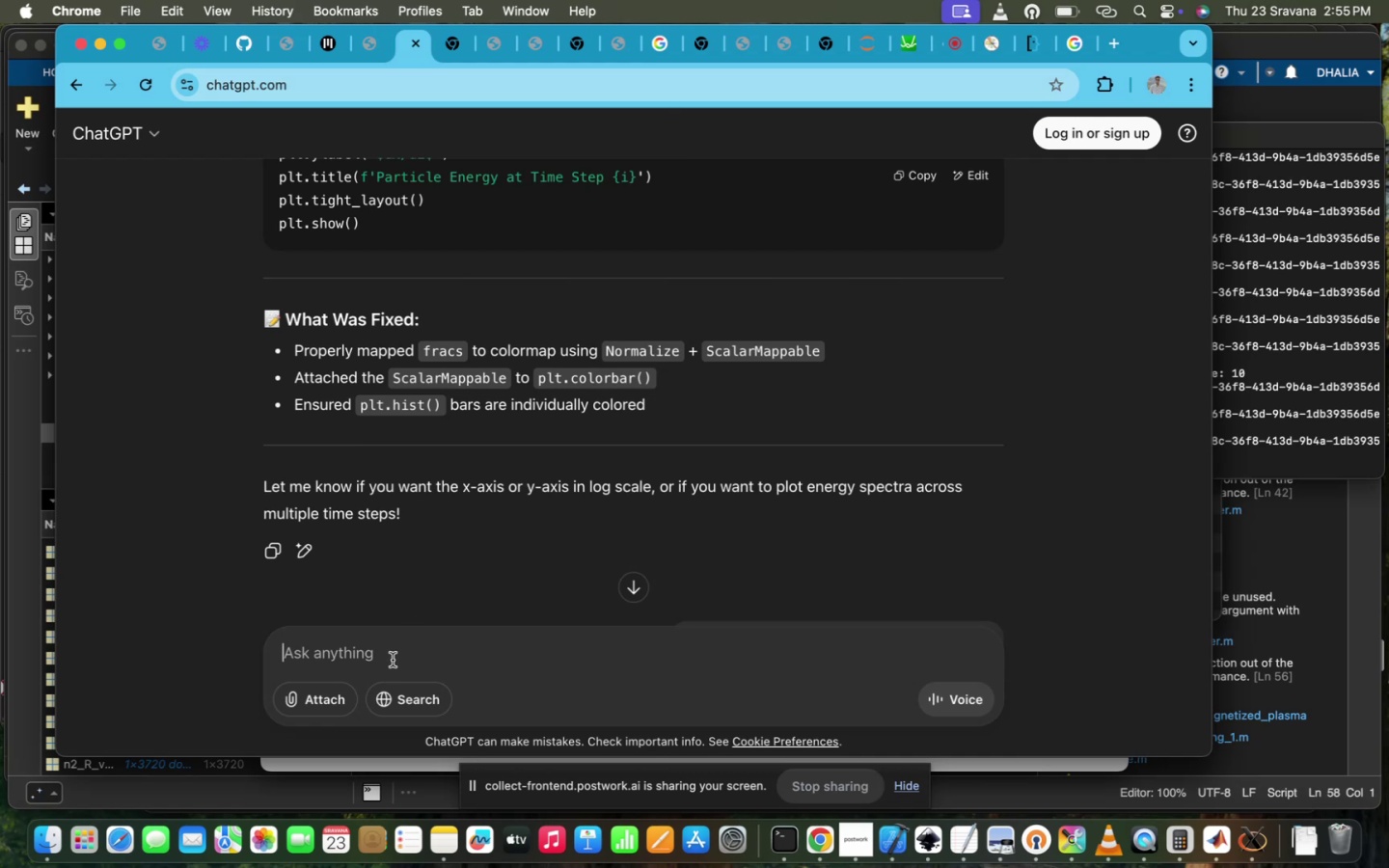 
type(insert tab in firstbc)
key(Backspace)
key(Backspace)
key(Backspace)
type( )
key(Backspace)
type(t column)
 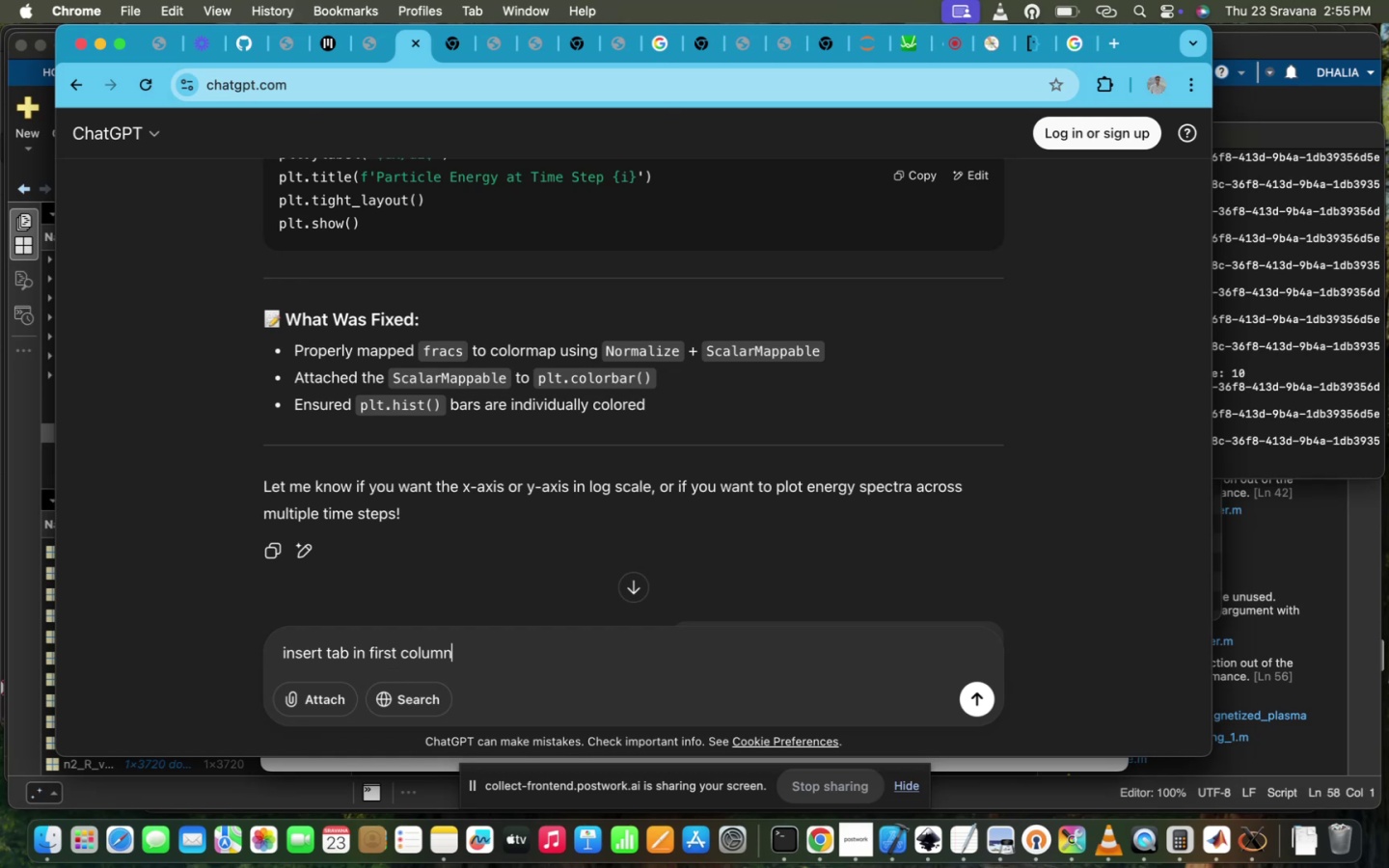 
key(Enter)
 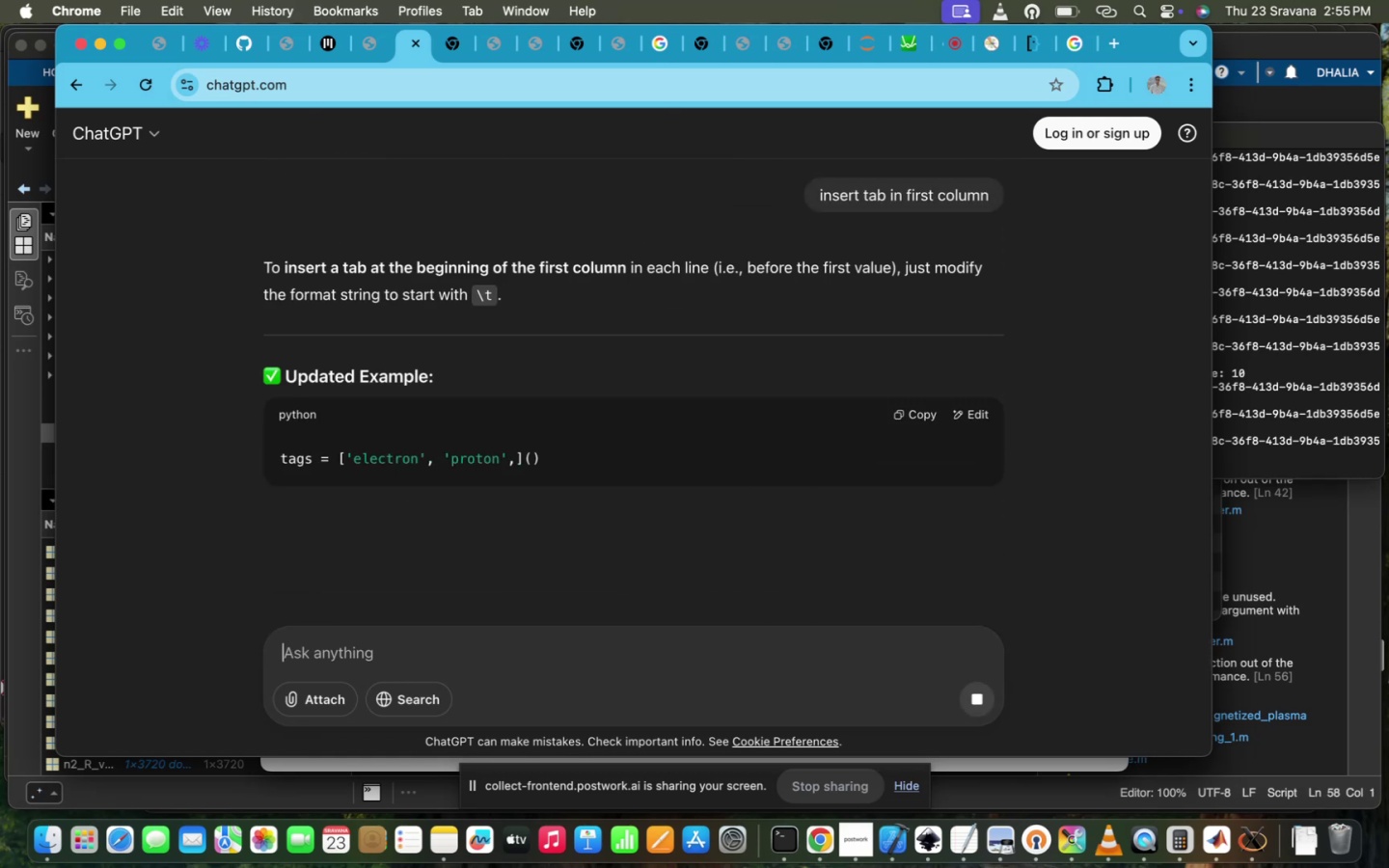 
scroll: coordinate [531, 534], scroll_direction: down, amount: 27.0
 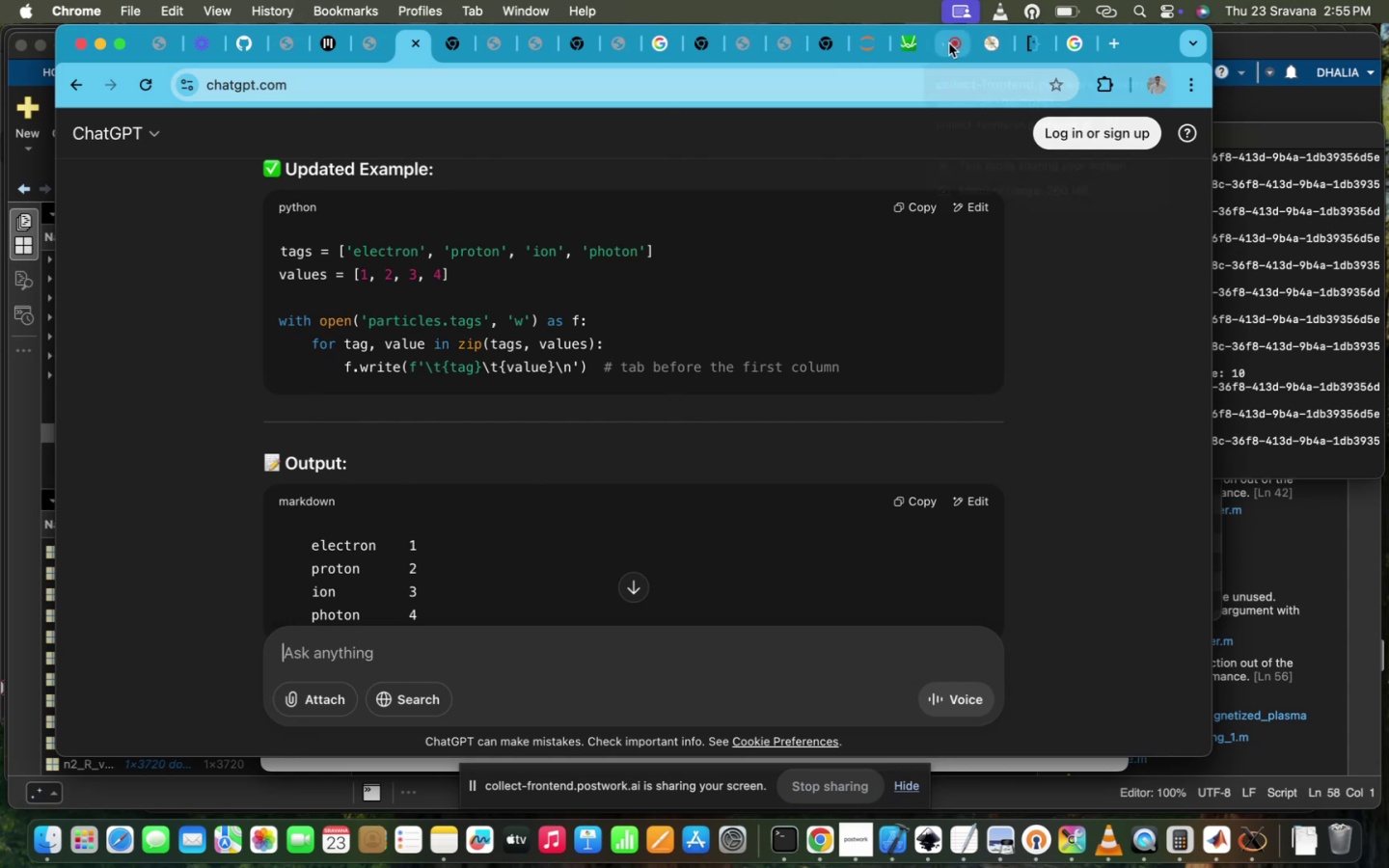 
left_click([863, 47])
 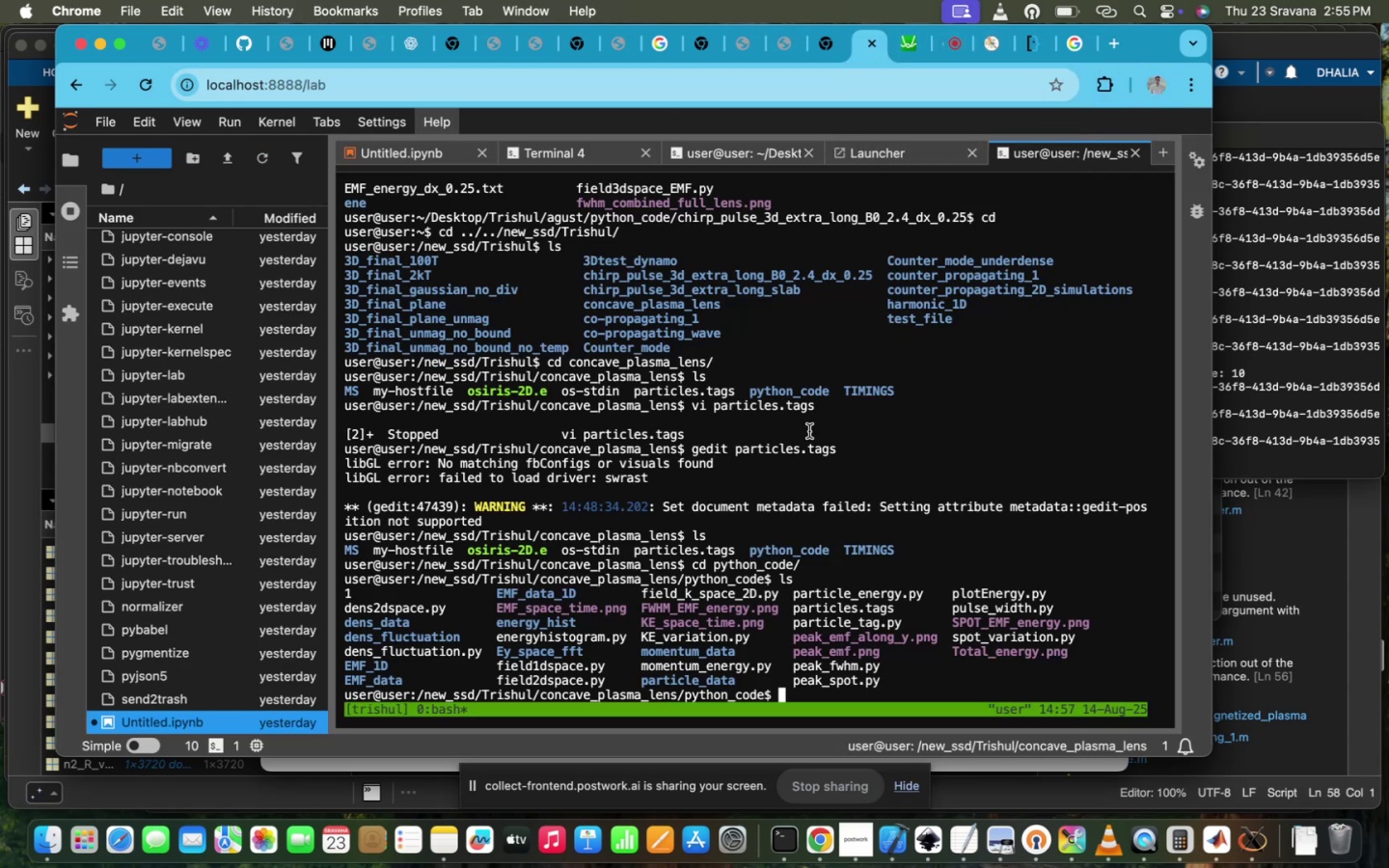 
key(ArrowUp)
 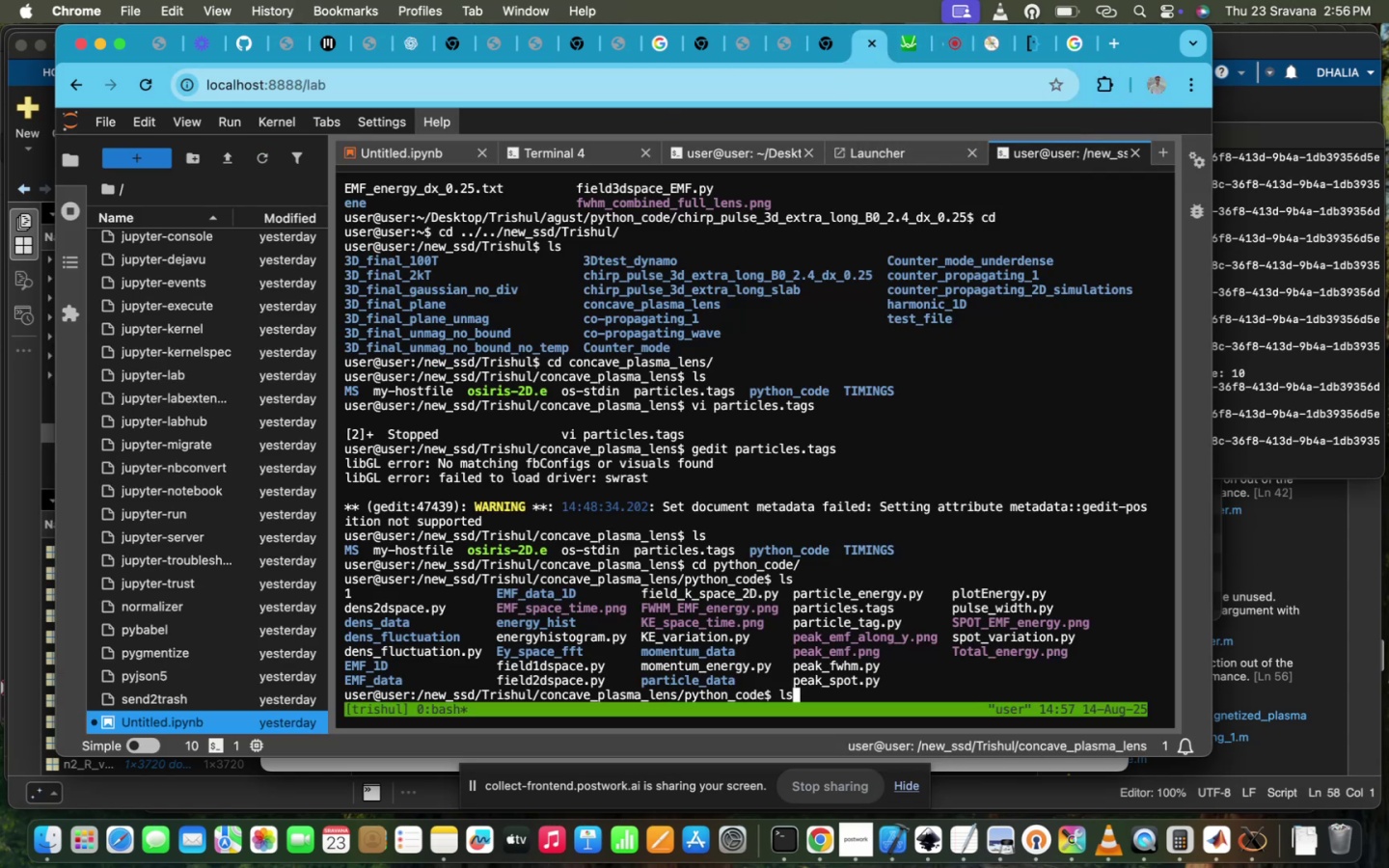 
key(ArrowDown)
 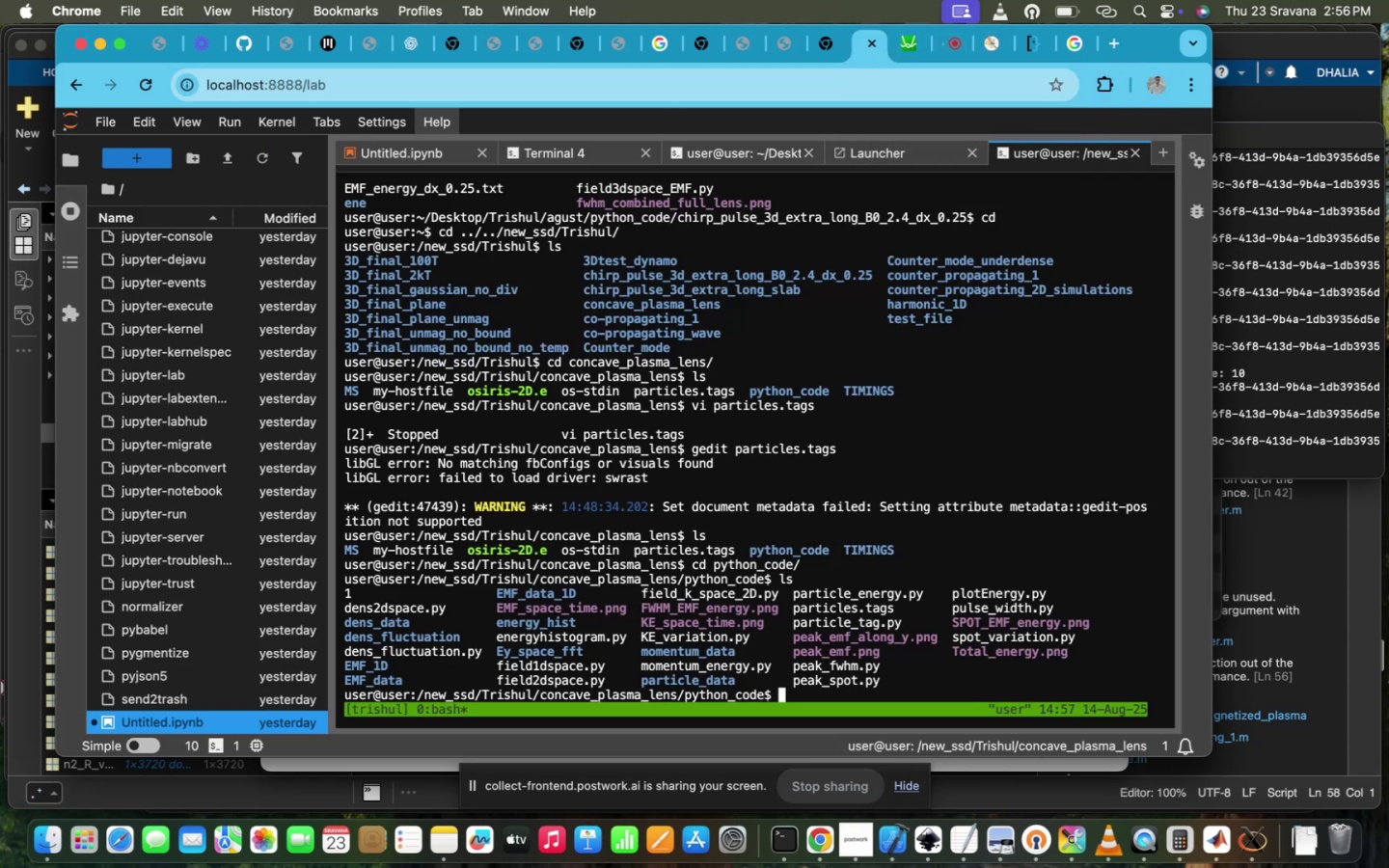 
key(ArrowDown)
 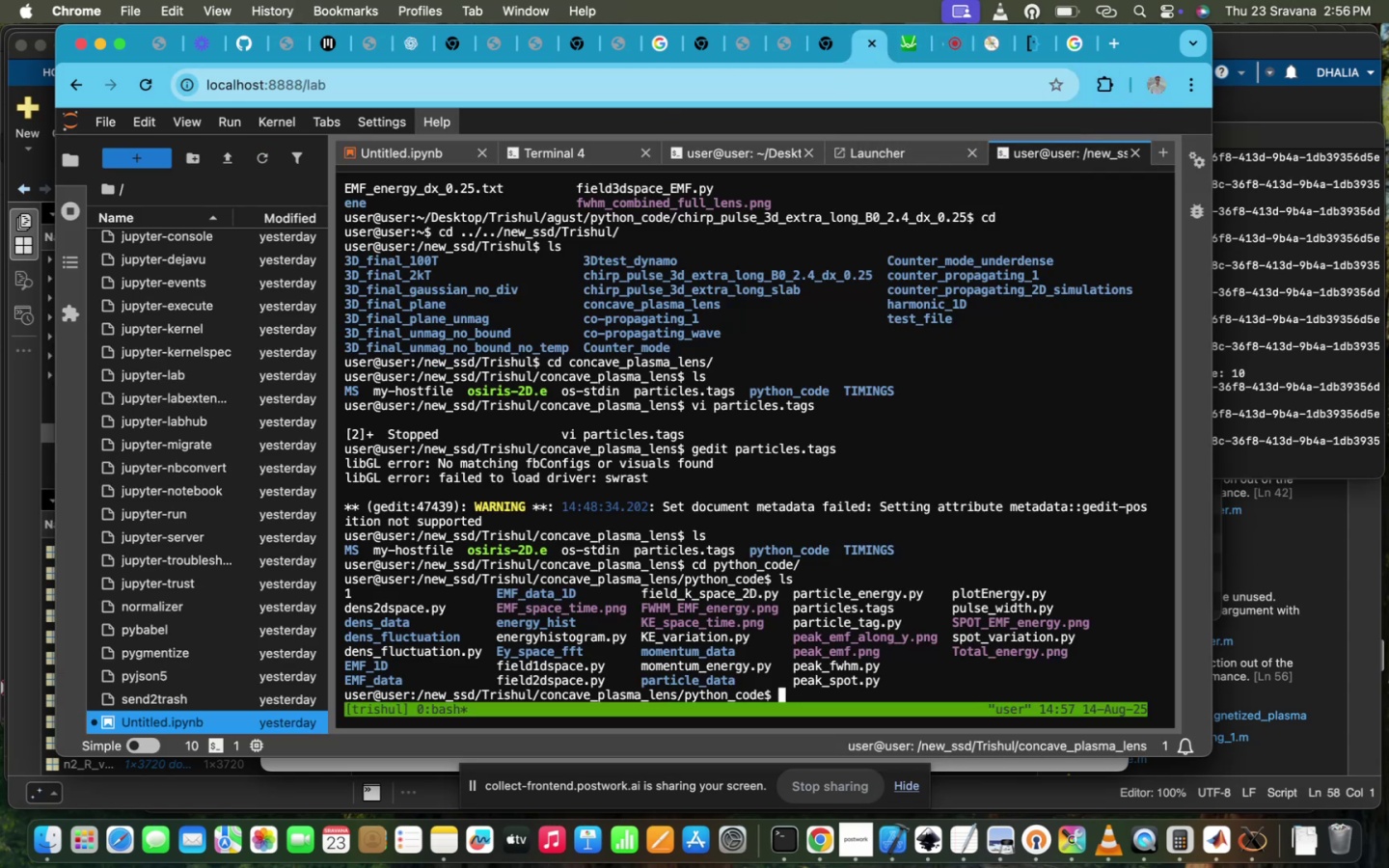 
type(vi p)
key(Tab)
type(a)
key(Tab)
type(_t)
key(Tab)
 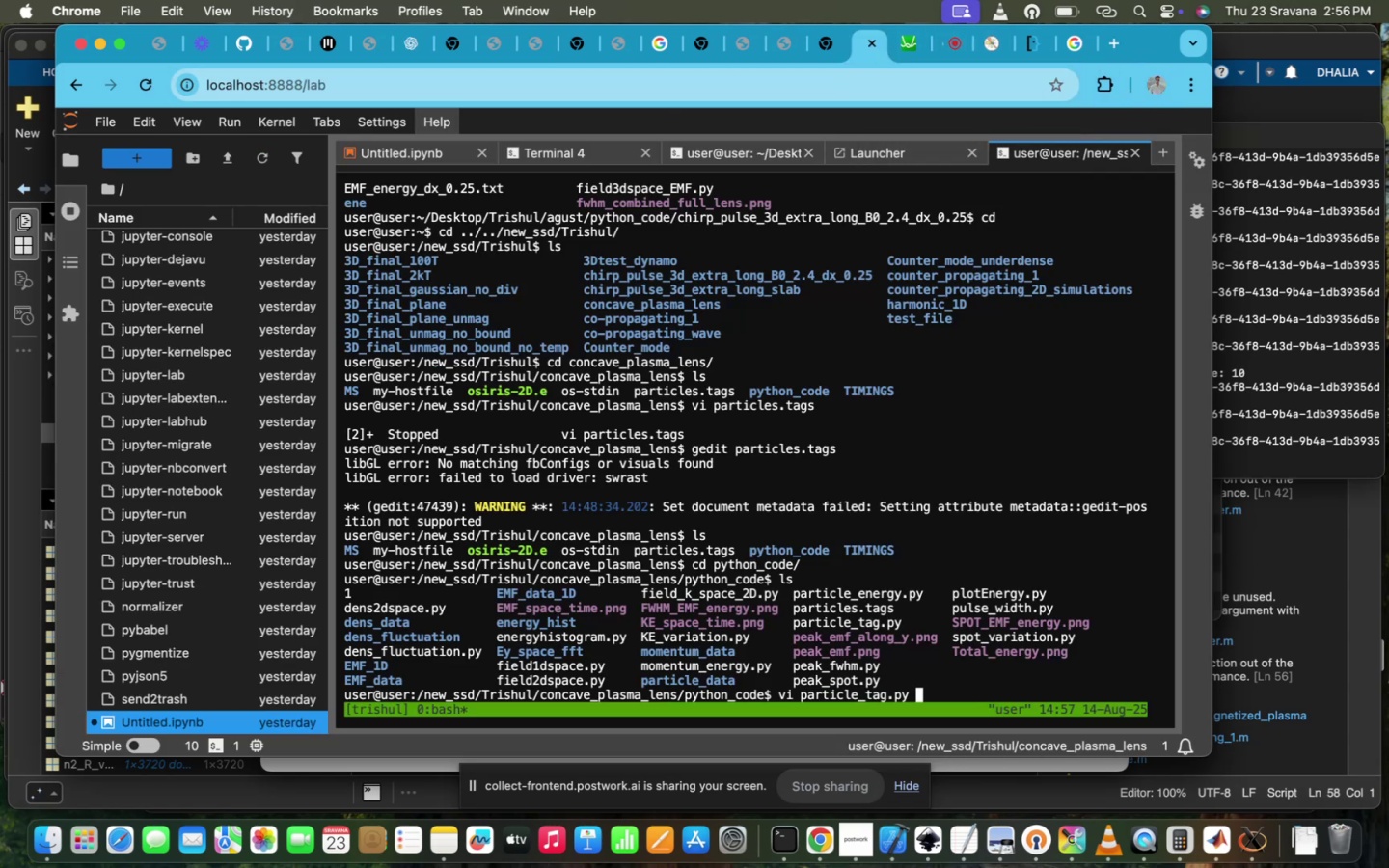 
key(Enter)
 